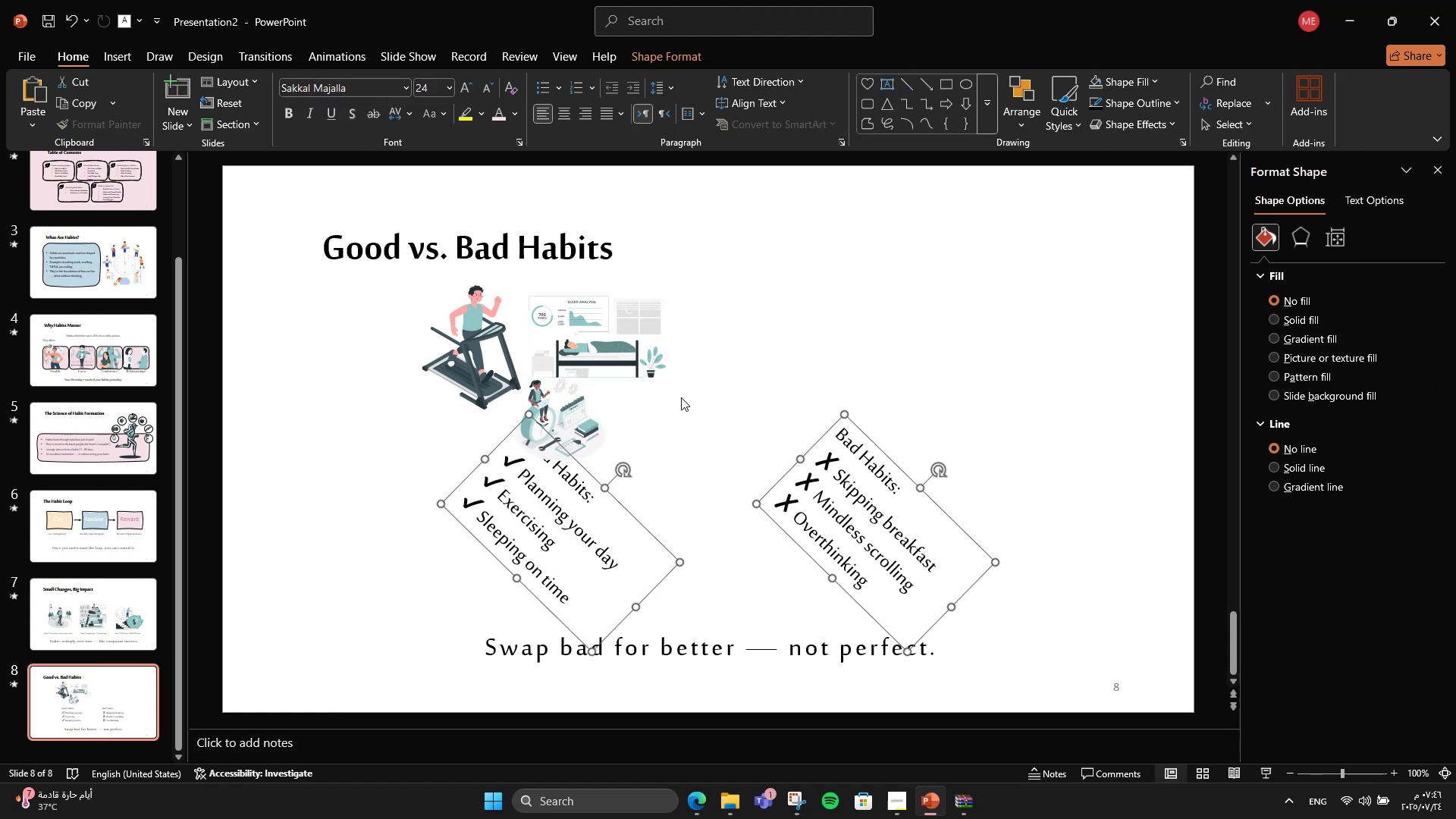 
hold_key(key=ControlLeft, duration=0.52)
 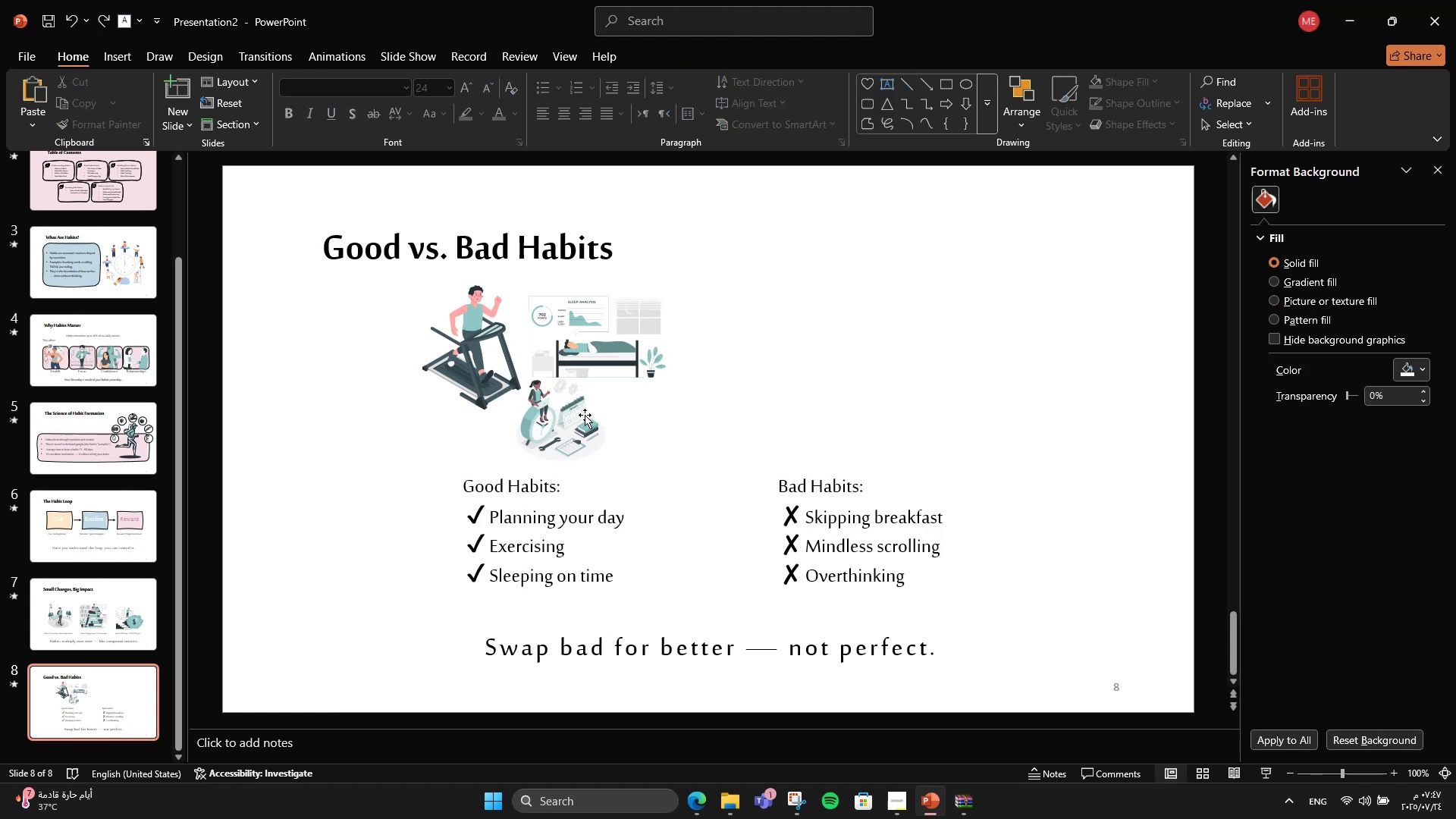 
double_click([585, 415])
 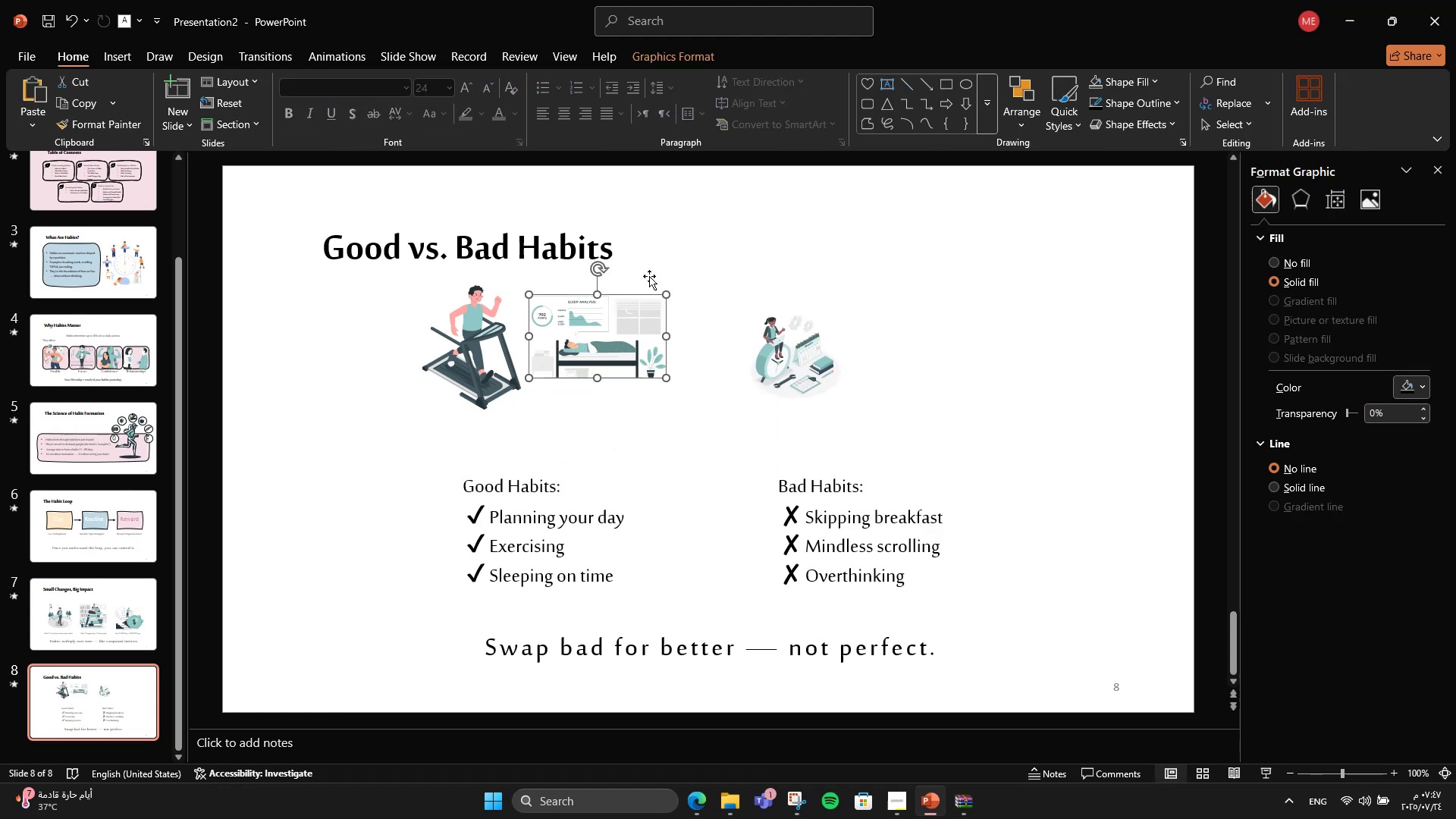 
hold_key(key=ShiftLeft, duration=1.0)
 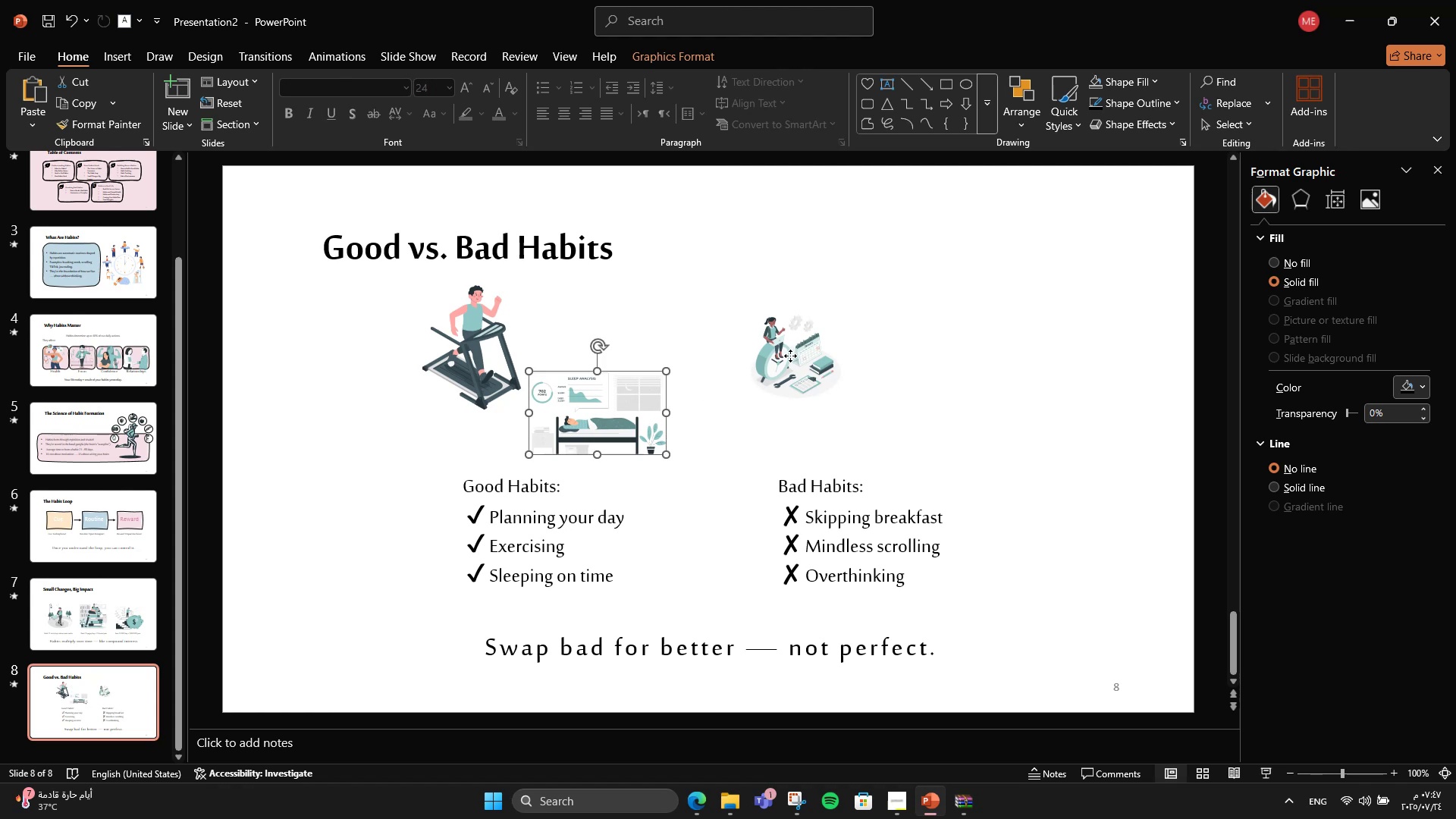 
left_click([790, 356])
 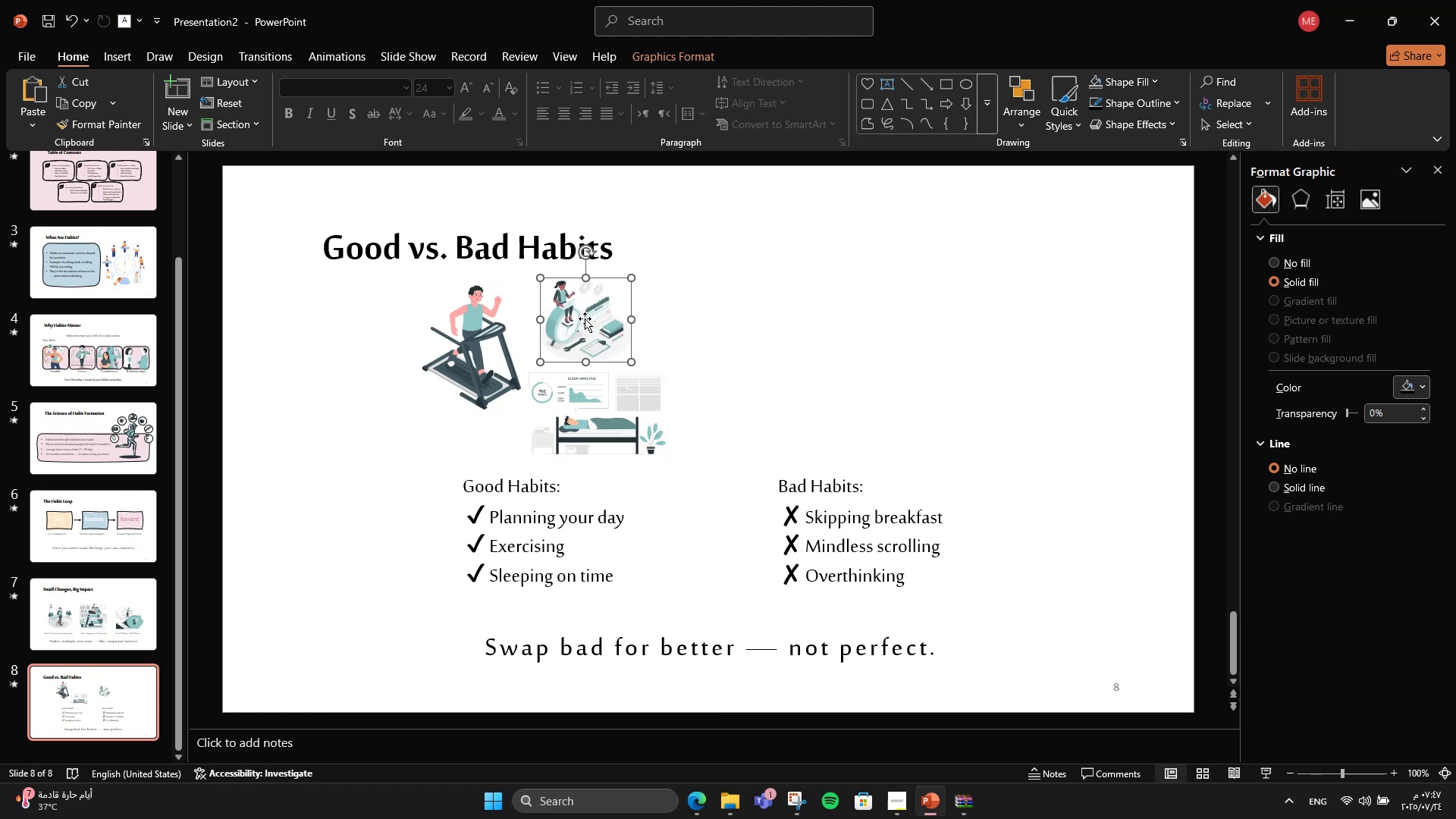 
hold_key(key=ShiftLeft, duration=1.49)
 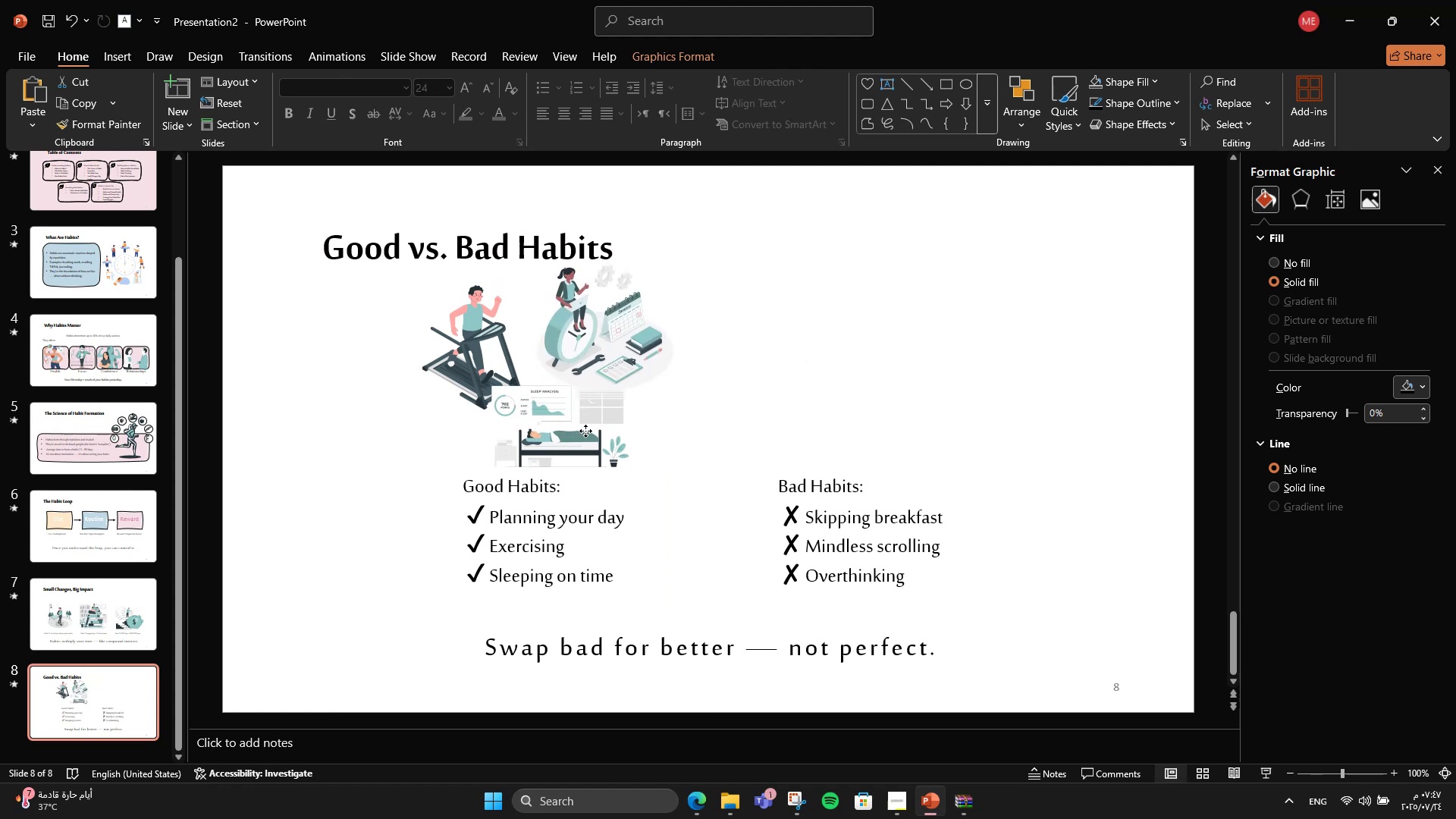 
hold_key(key=ControlLeft, duration=0.55)
scroll: coordinate [541, 502], scroll_direction: down, amount: 1.0
 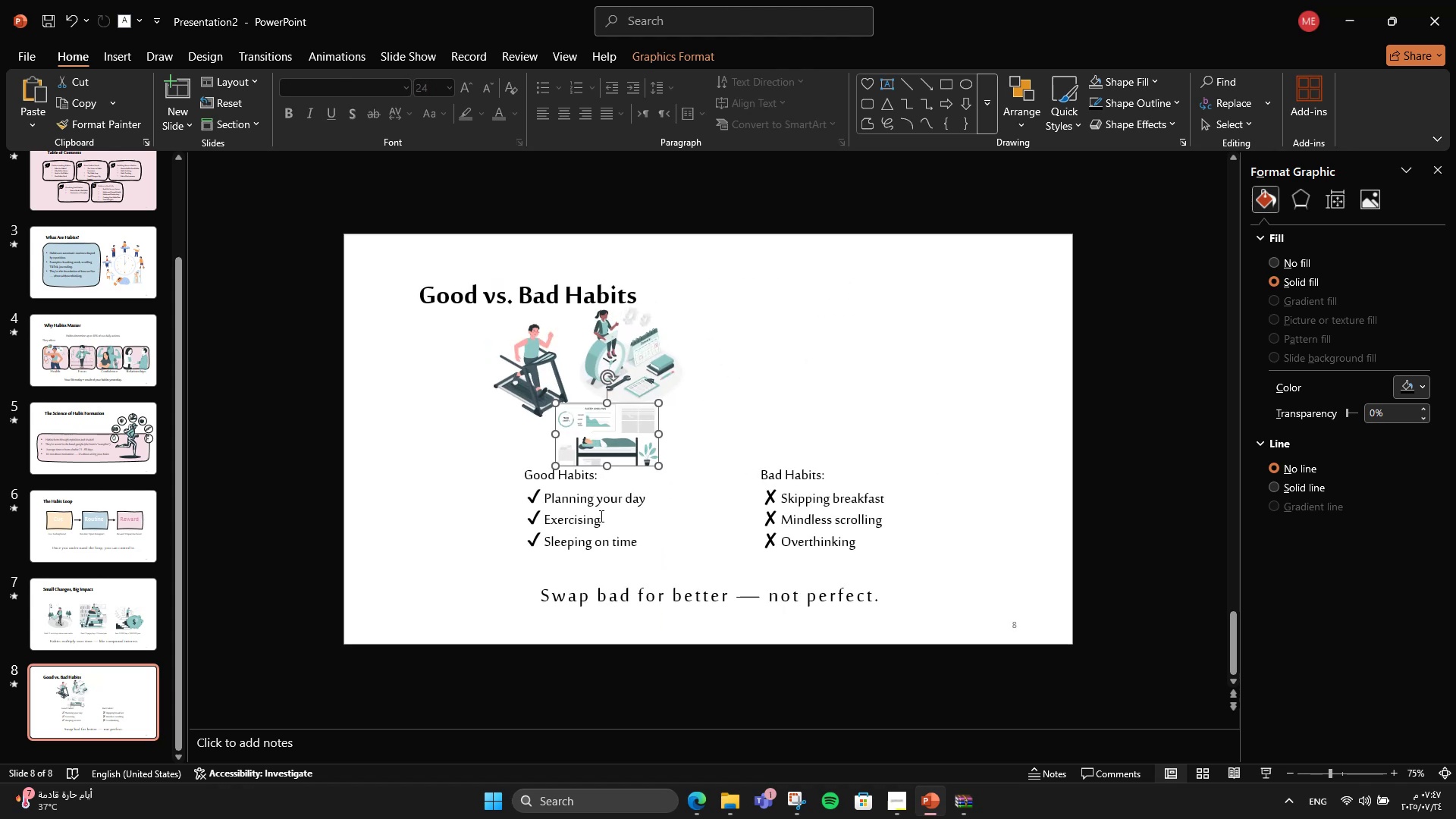 
left_click([600, 516])
 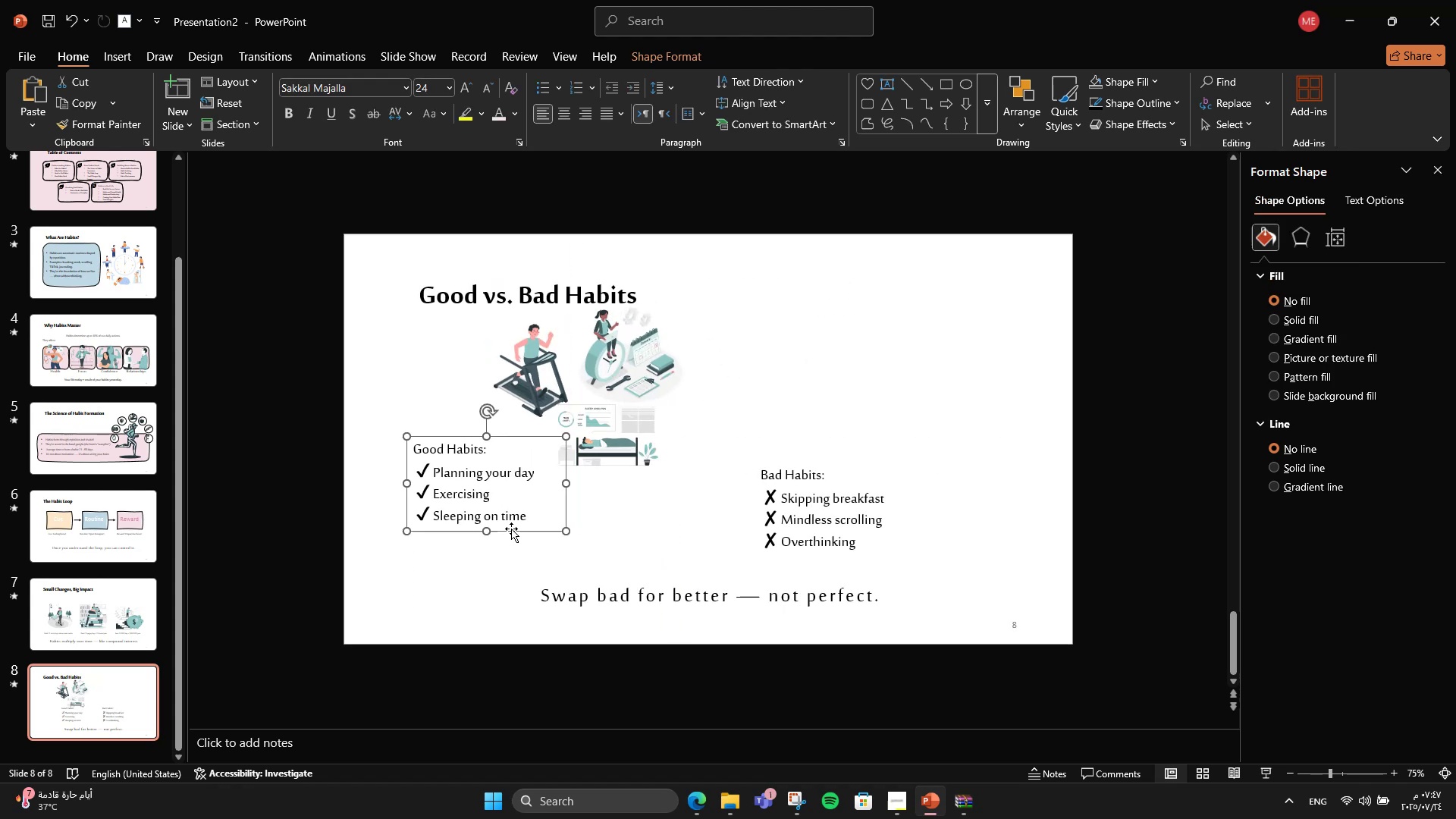 
left_click([632, 465])
 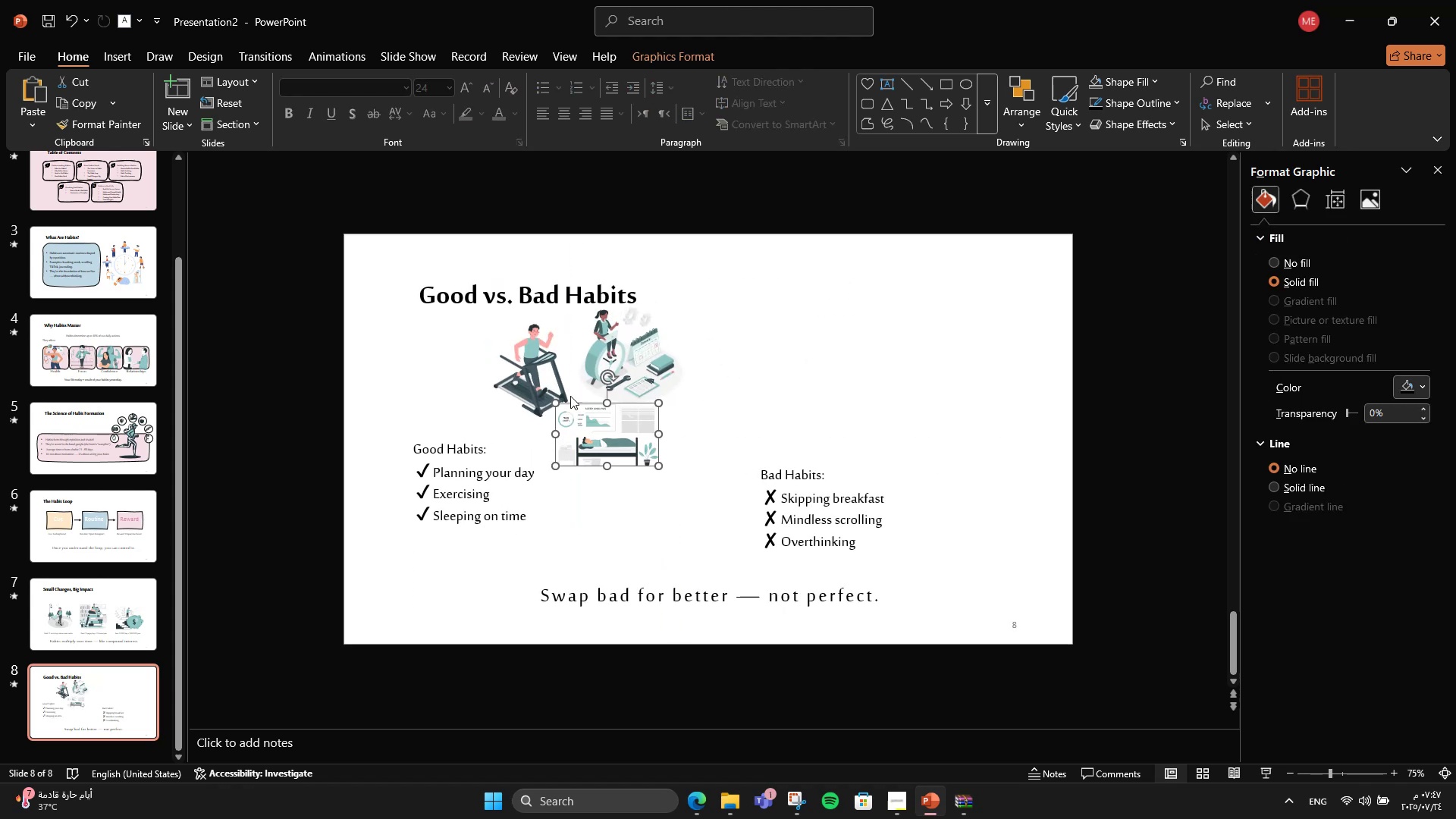 
hold_key(key=ShiftLeft, duration=0.31)
left_click([523, 359])
 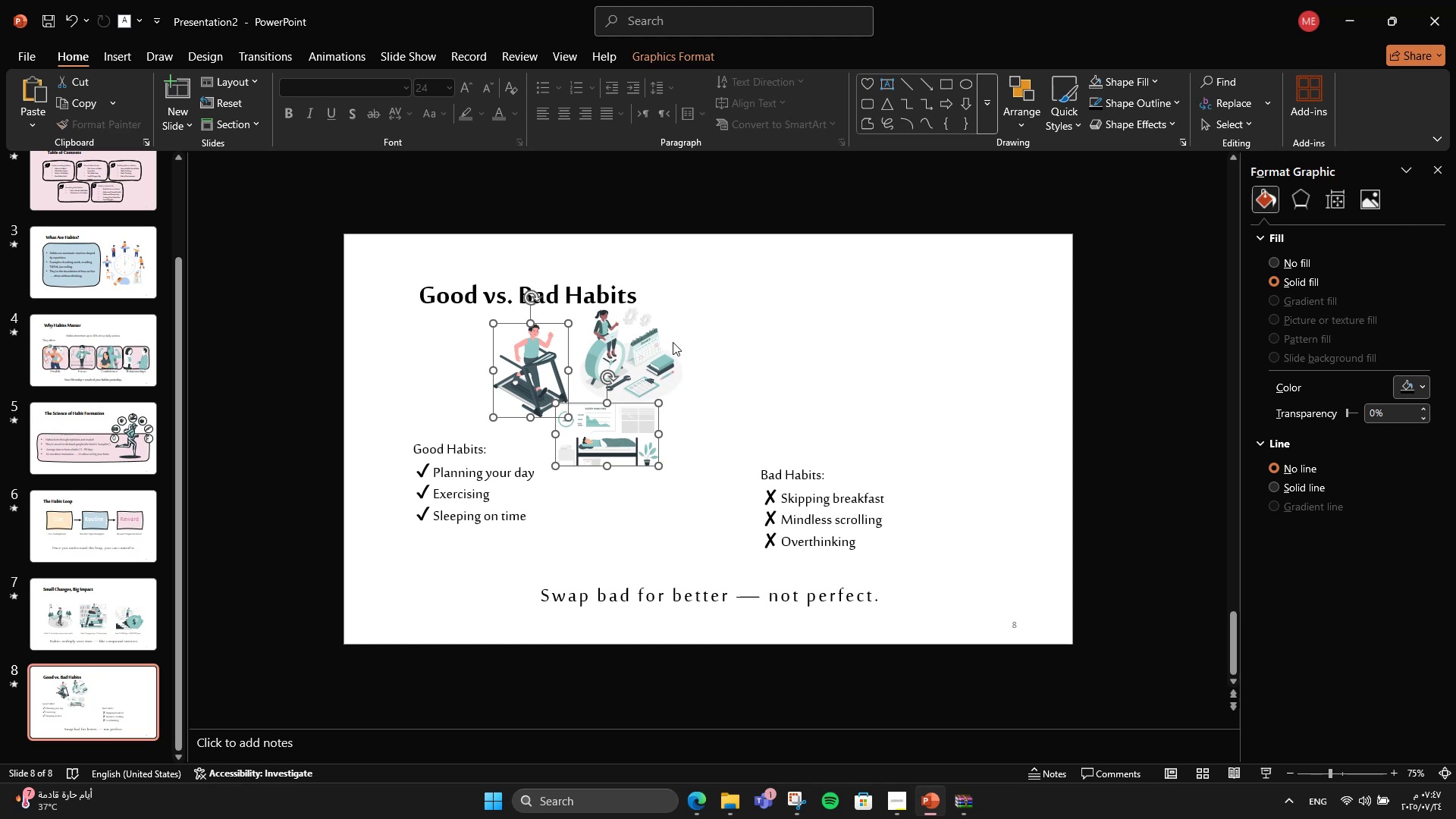 
hold_key(key=ShiftLeft, duration=0.42)
left_click([650, 353])
 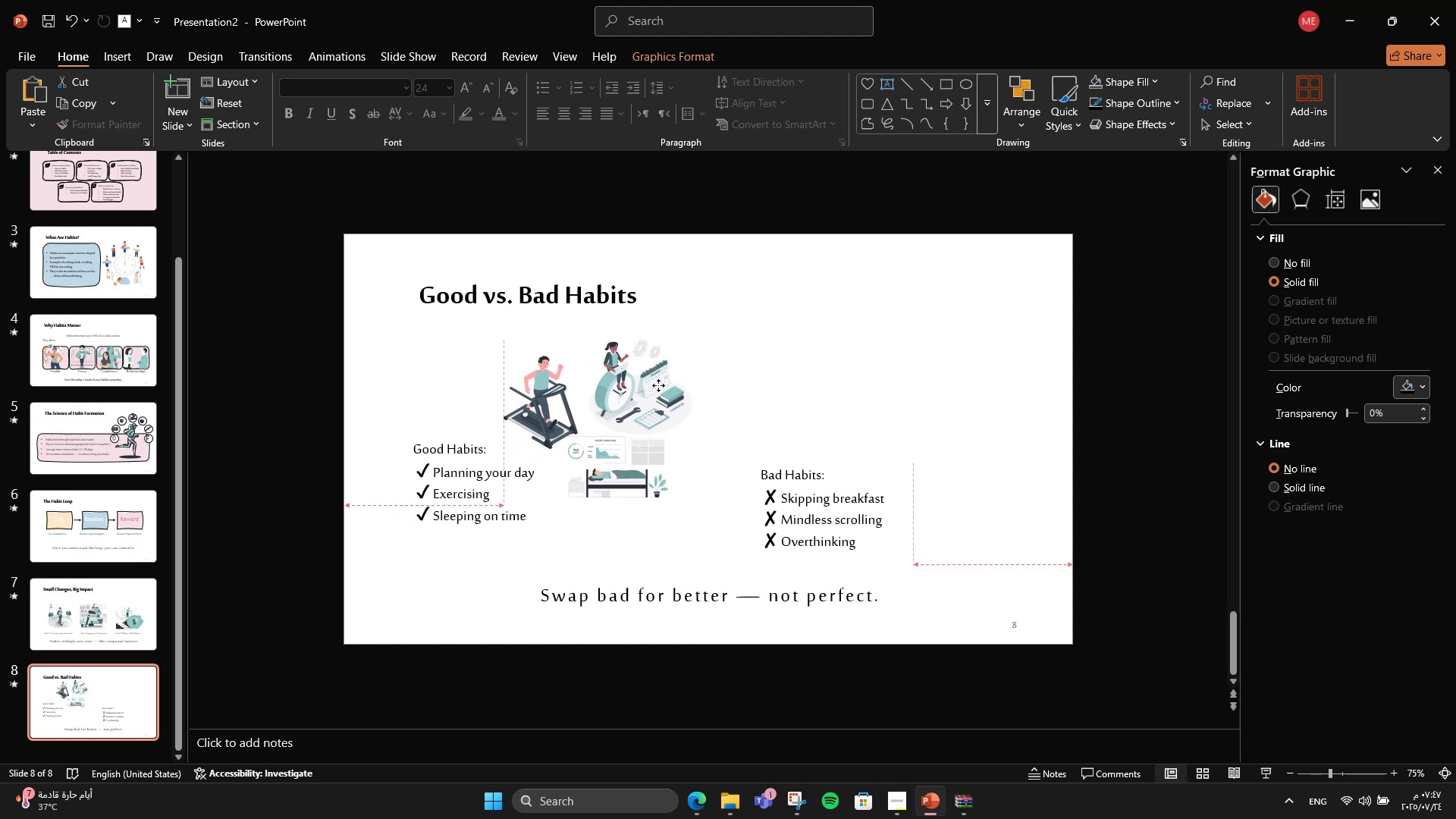 
left_click([802, 377])
 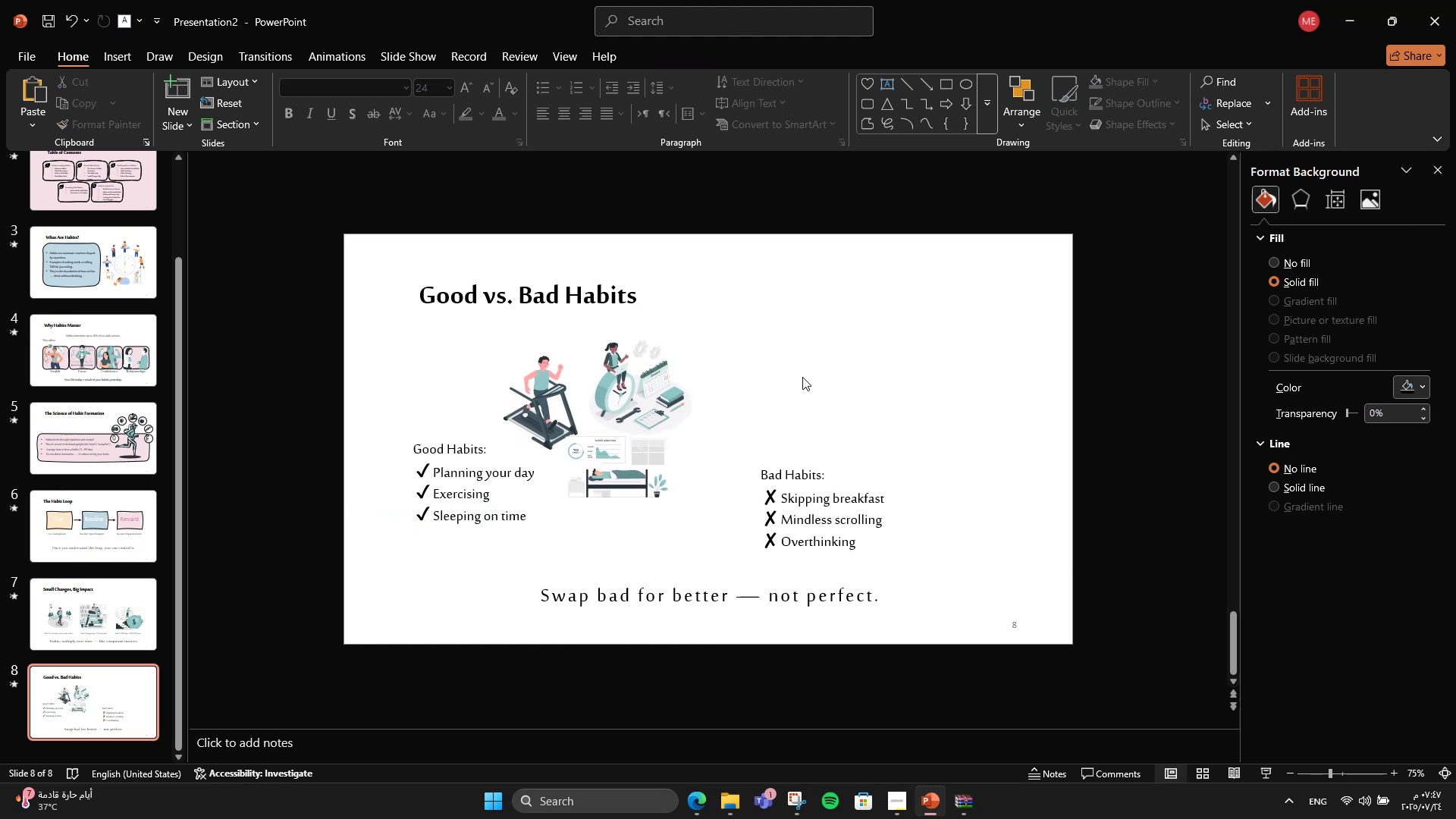 
hold_key(key=ControlLeft, duration=0.61)
scroll: coordinate [563, 460], scroll_direction: up, amount: 5.0
 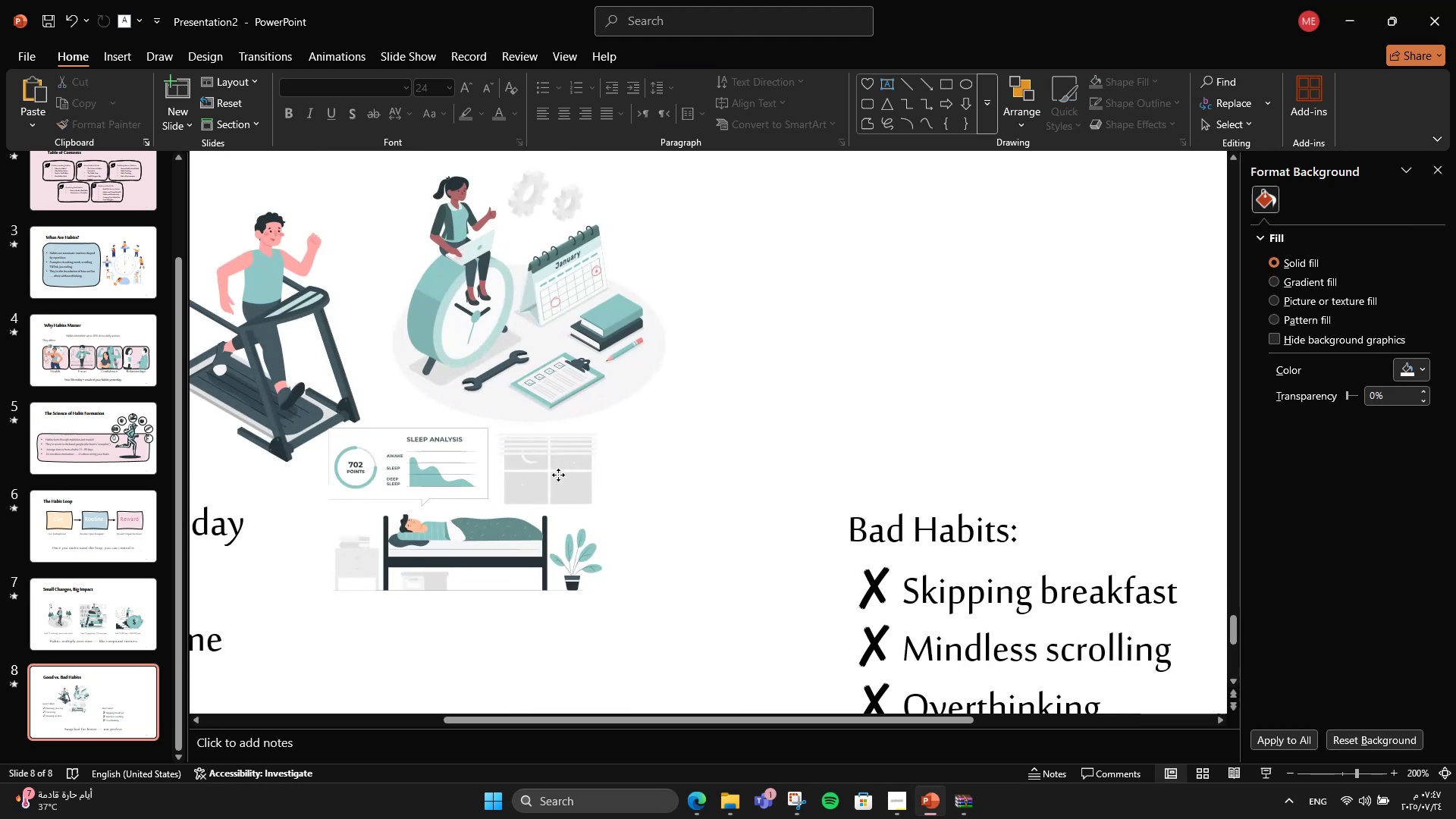 
hold_key(key=ShiftLeft, duration=0.86)
 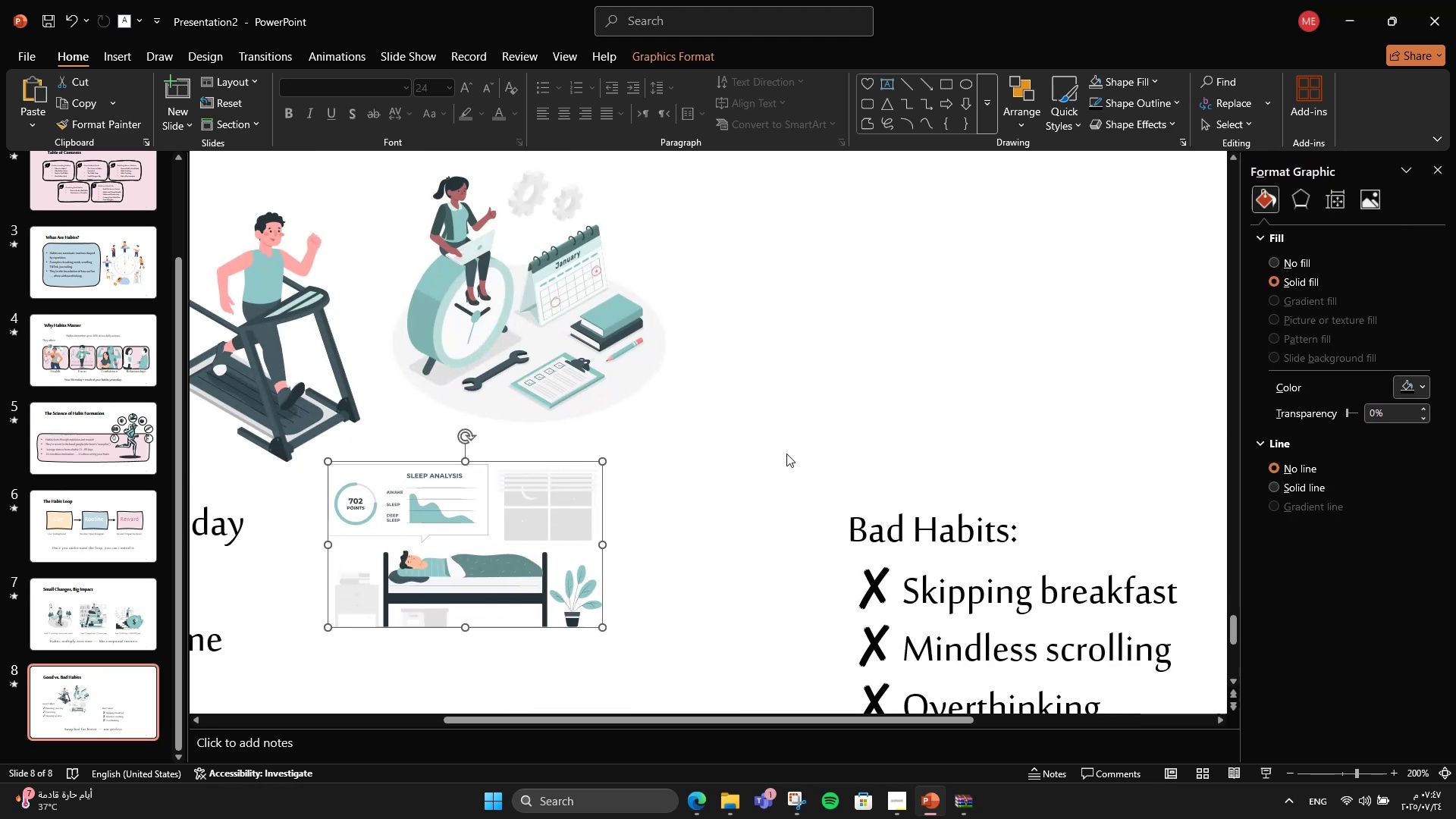 
left_click([786, 453])
 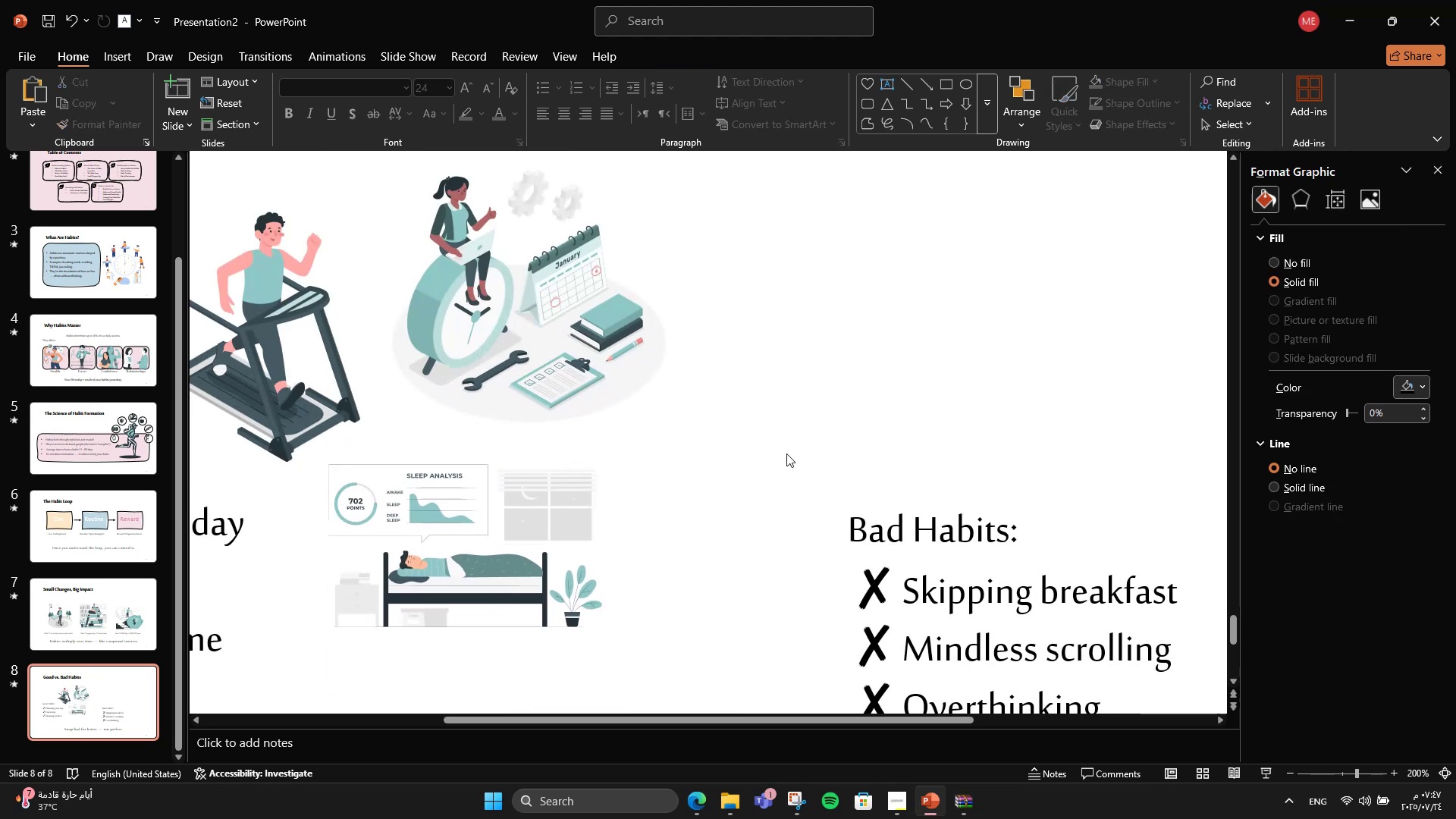 
hold_key(key=ControlLeft, duration=0.9)
scroll: coordinate [386, 441], scroll_direction: none, amount: 0.0
 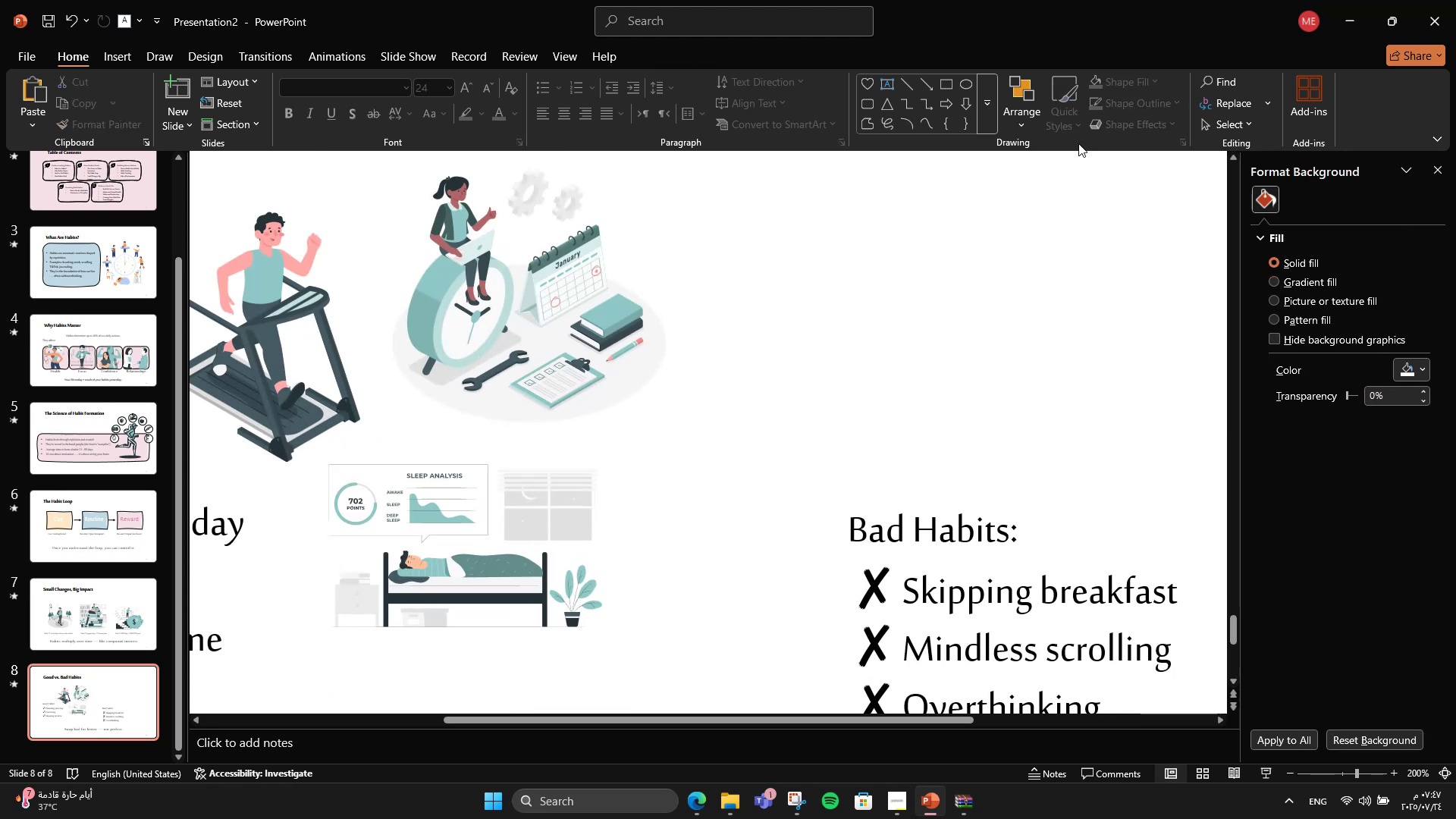 
hold_key(key=ControlLeft, duration=0.43)
scroll: coordinate [890, 431], scroll_direction: down, amount: 2.0
 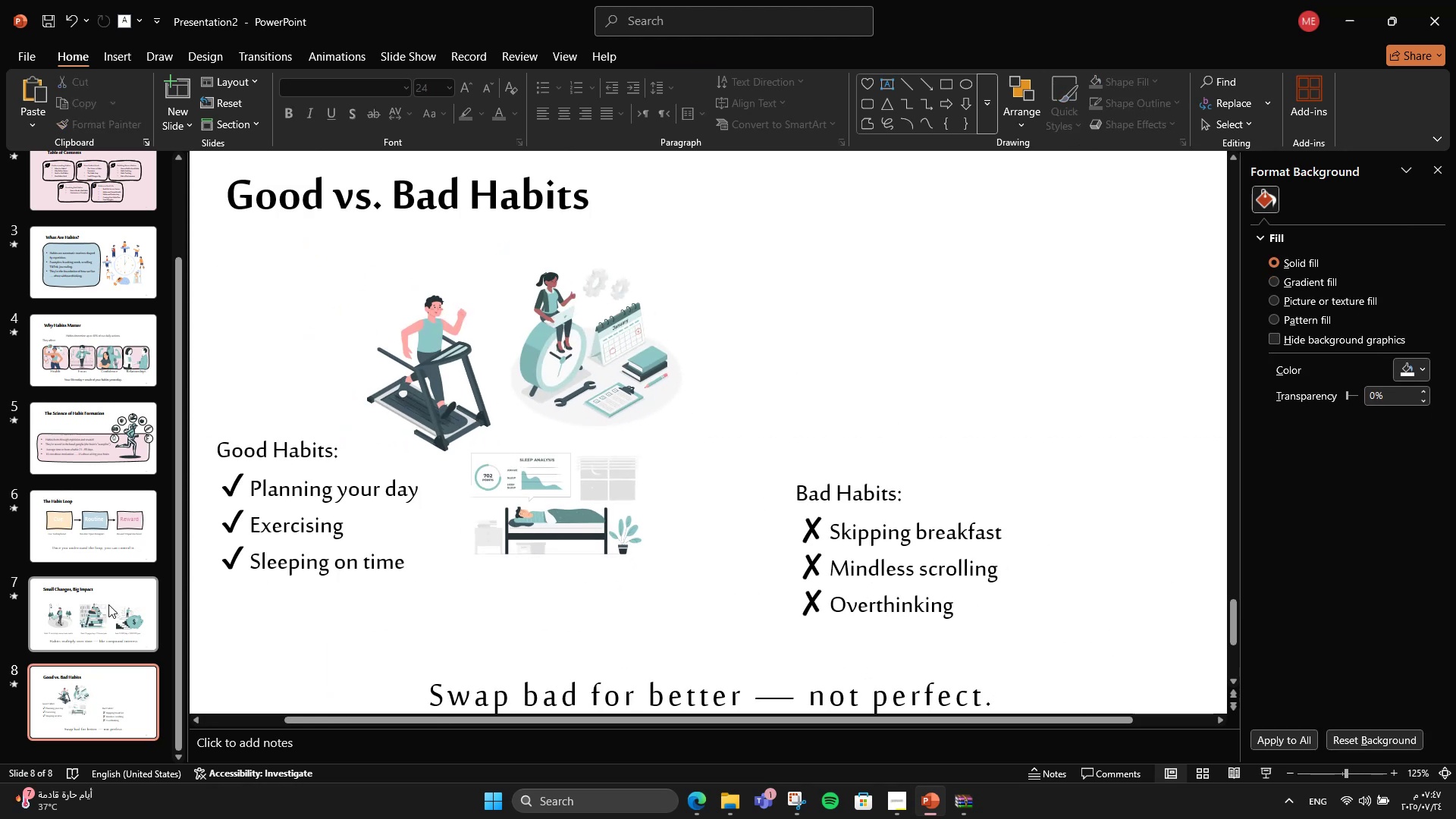 
left_click([133, 539])
 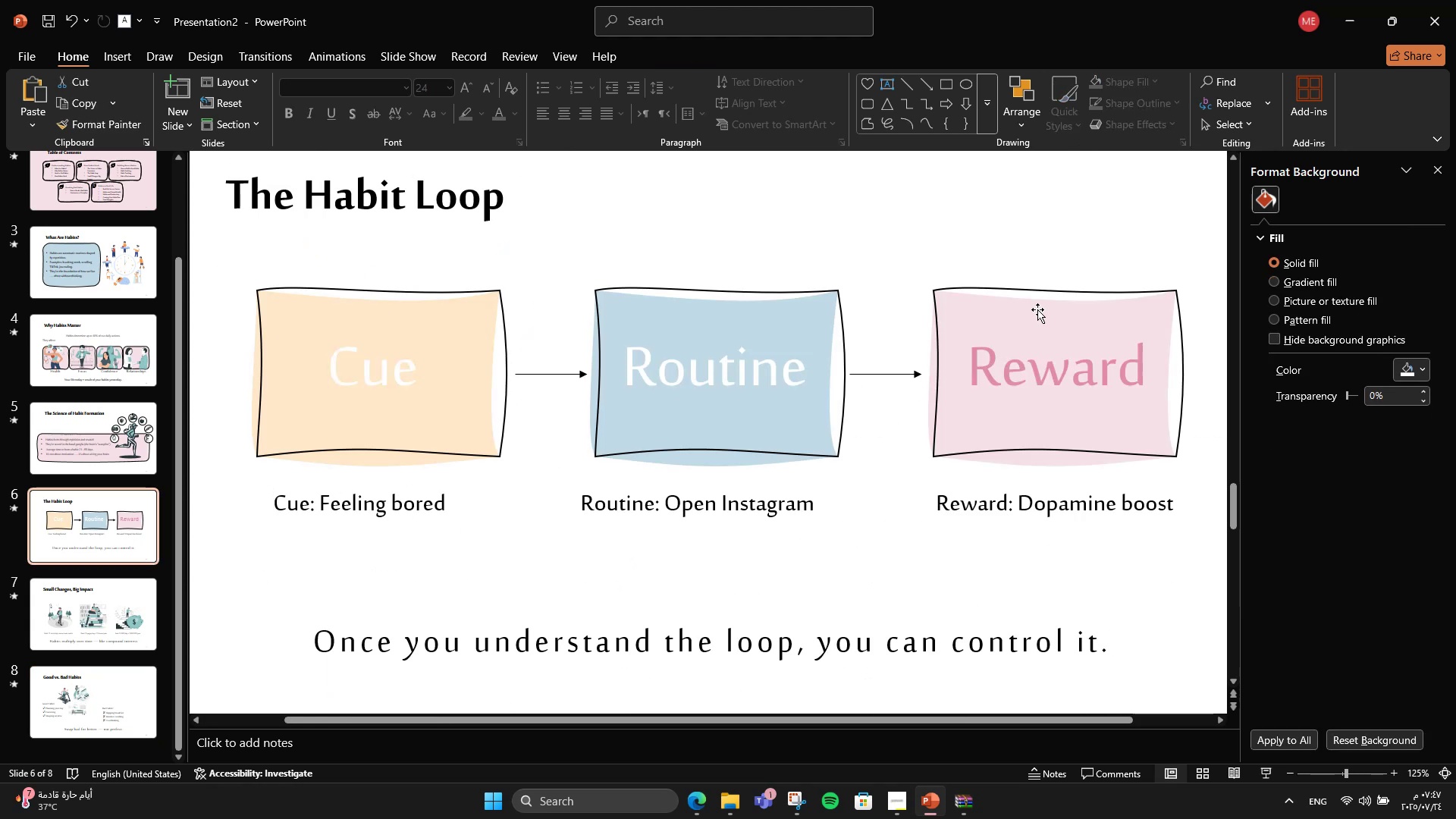 
left_click([1037, 309])
 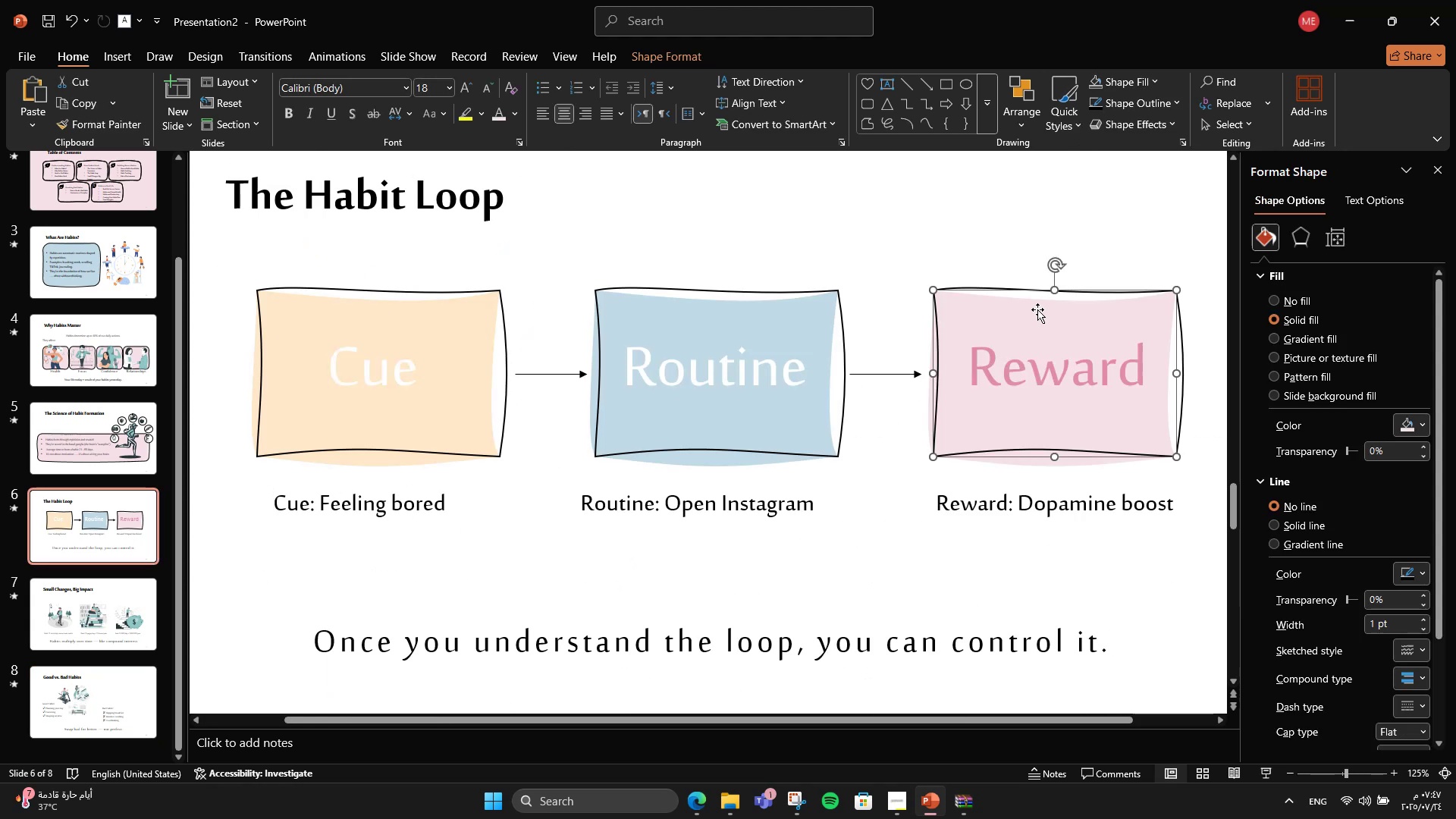 
key(Control+C)
 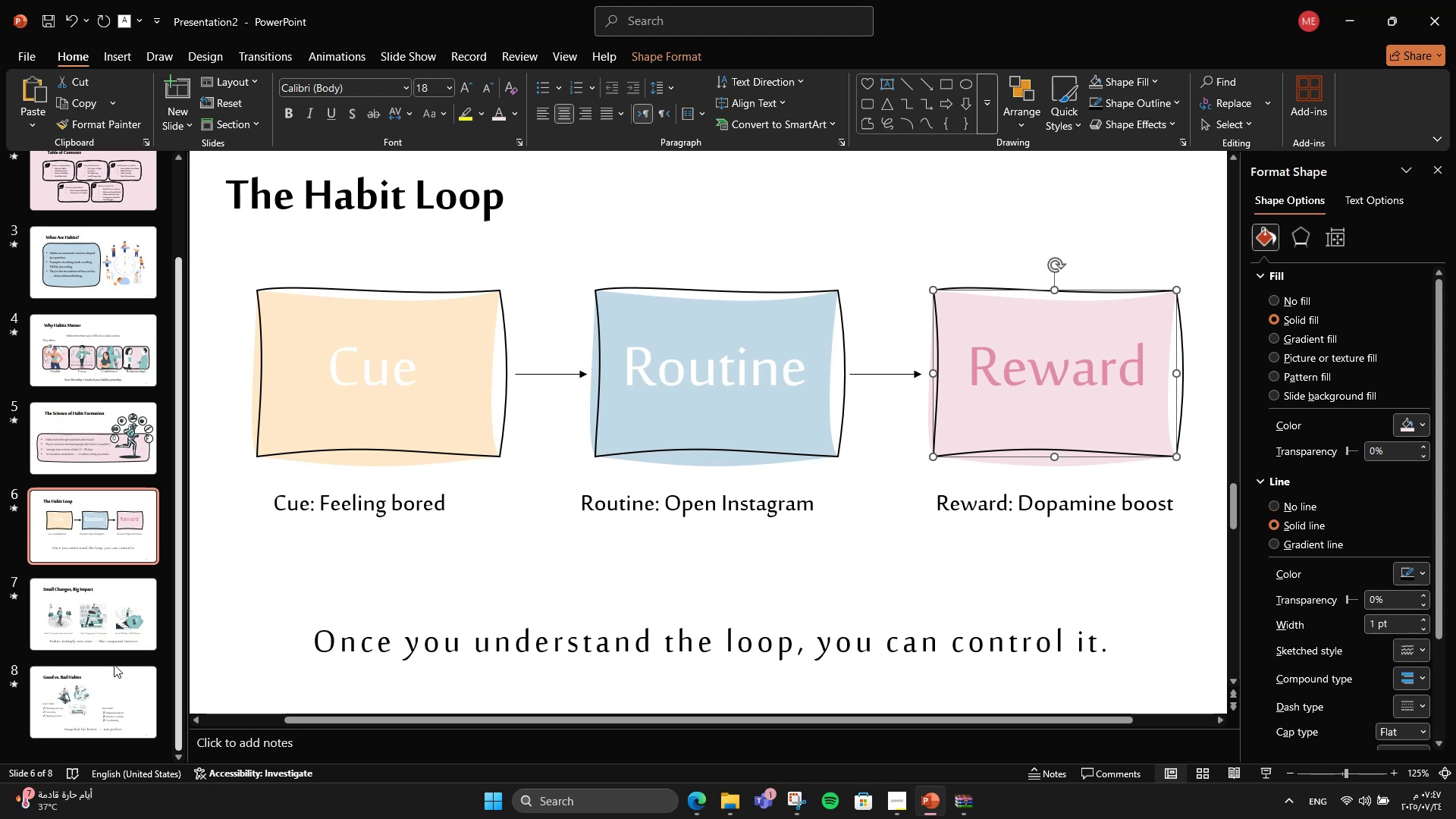 
left_click([99, 712])
 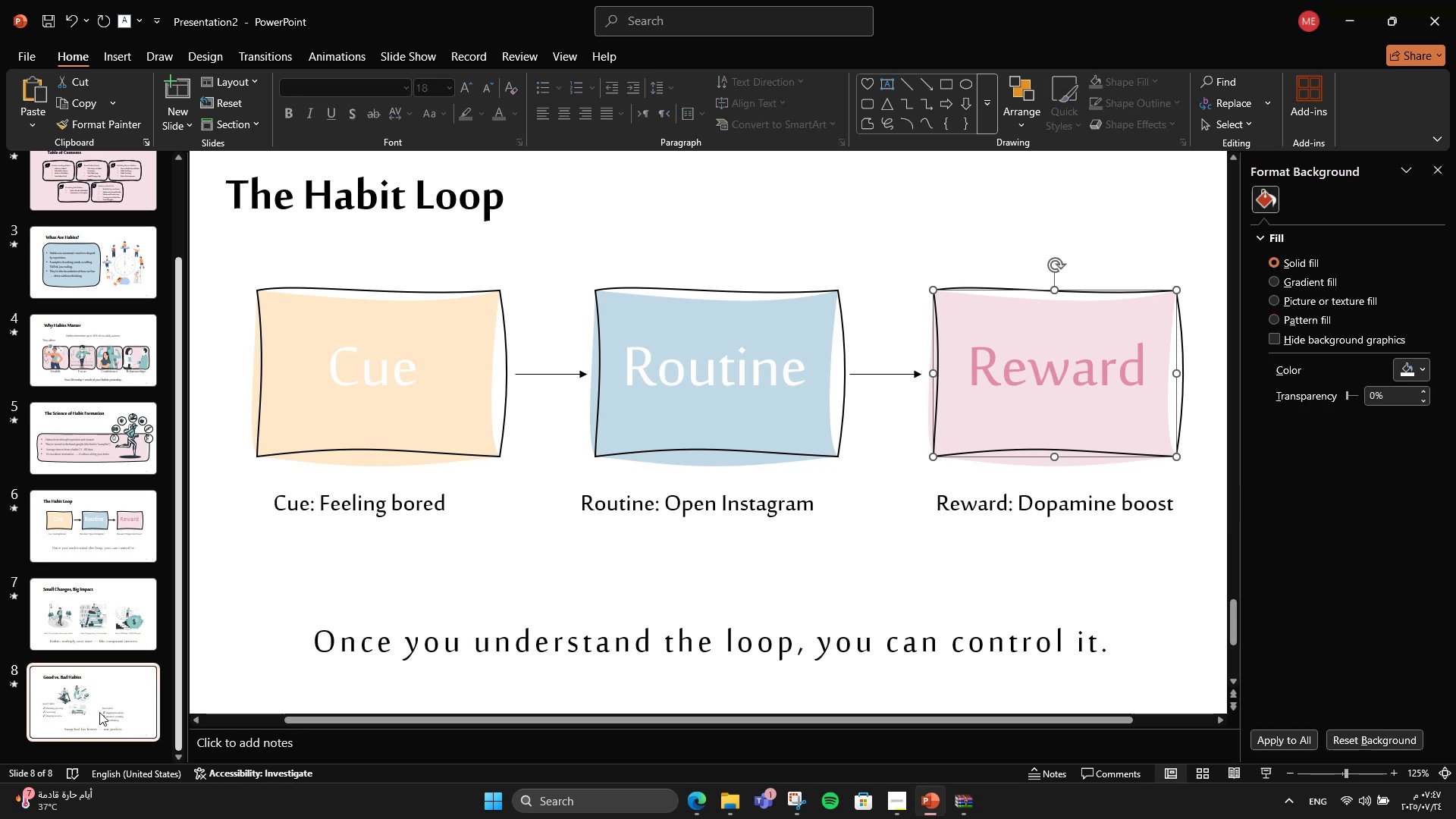 
key(Control+V)
 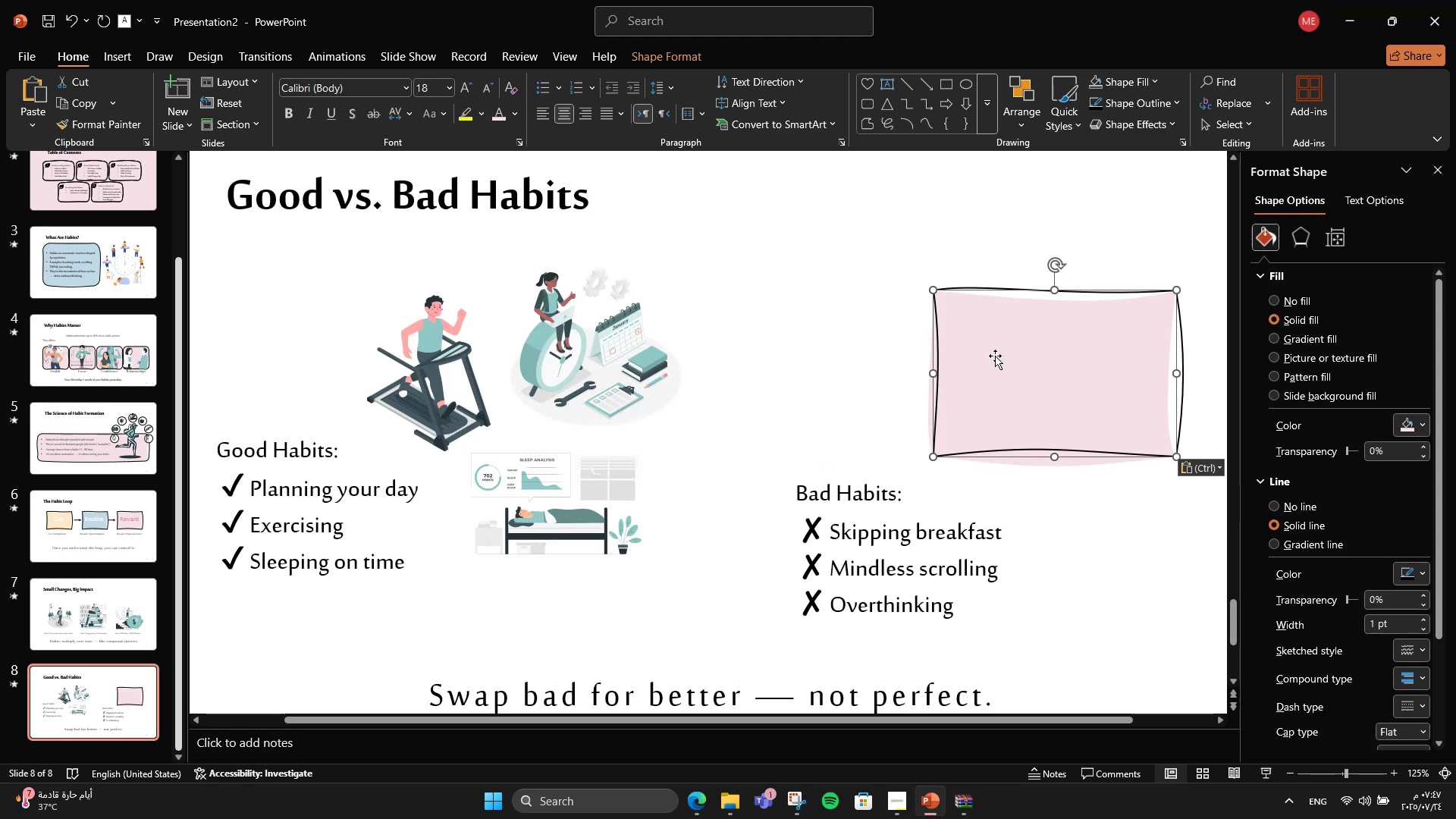 
key(Control+Z)
 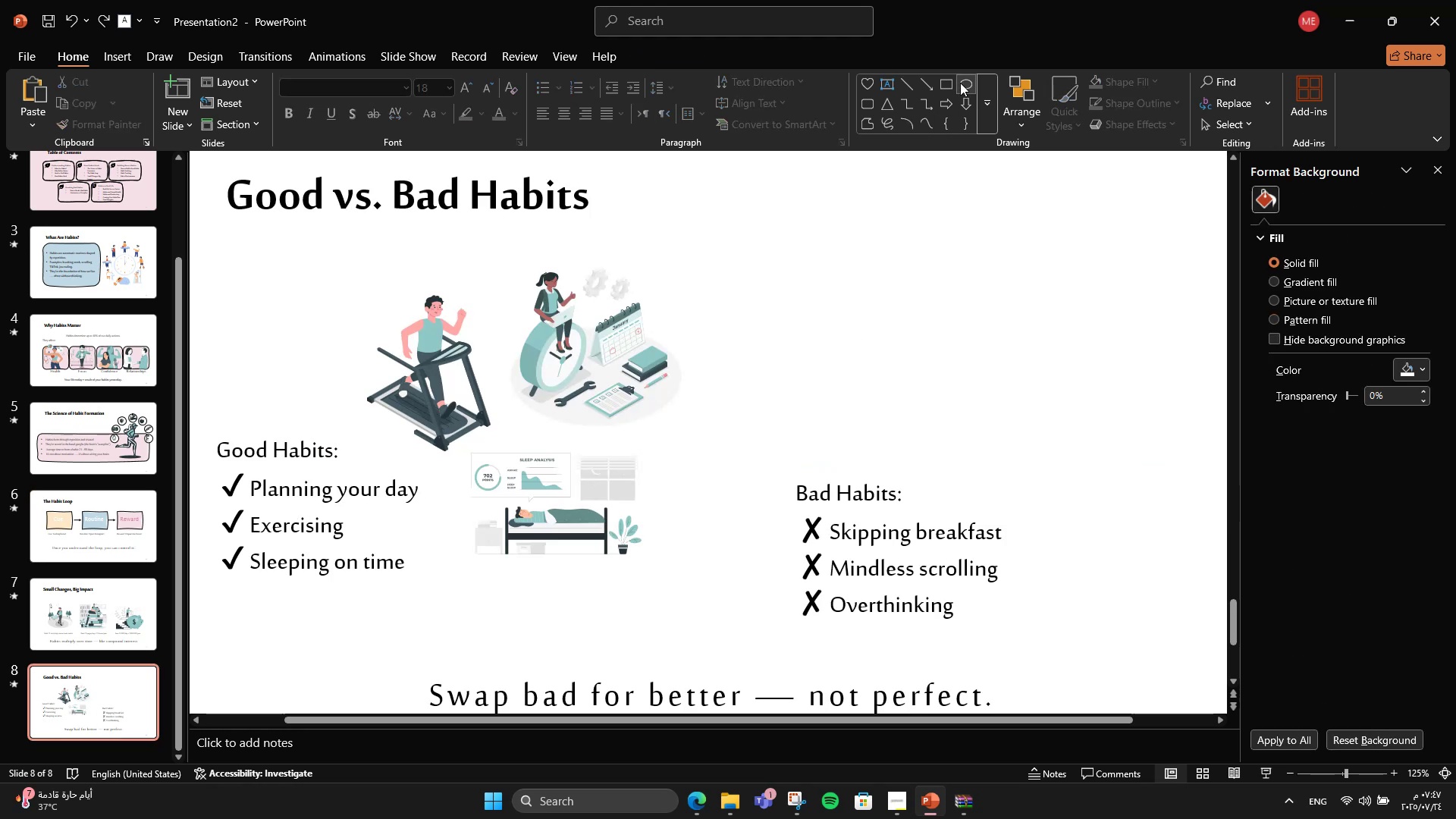 
left_click([962, 82])
 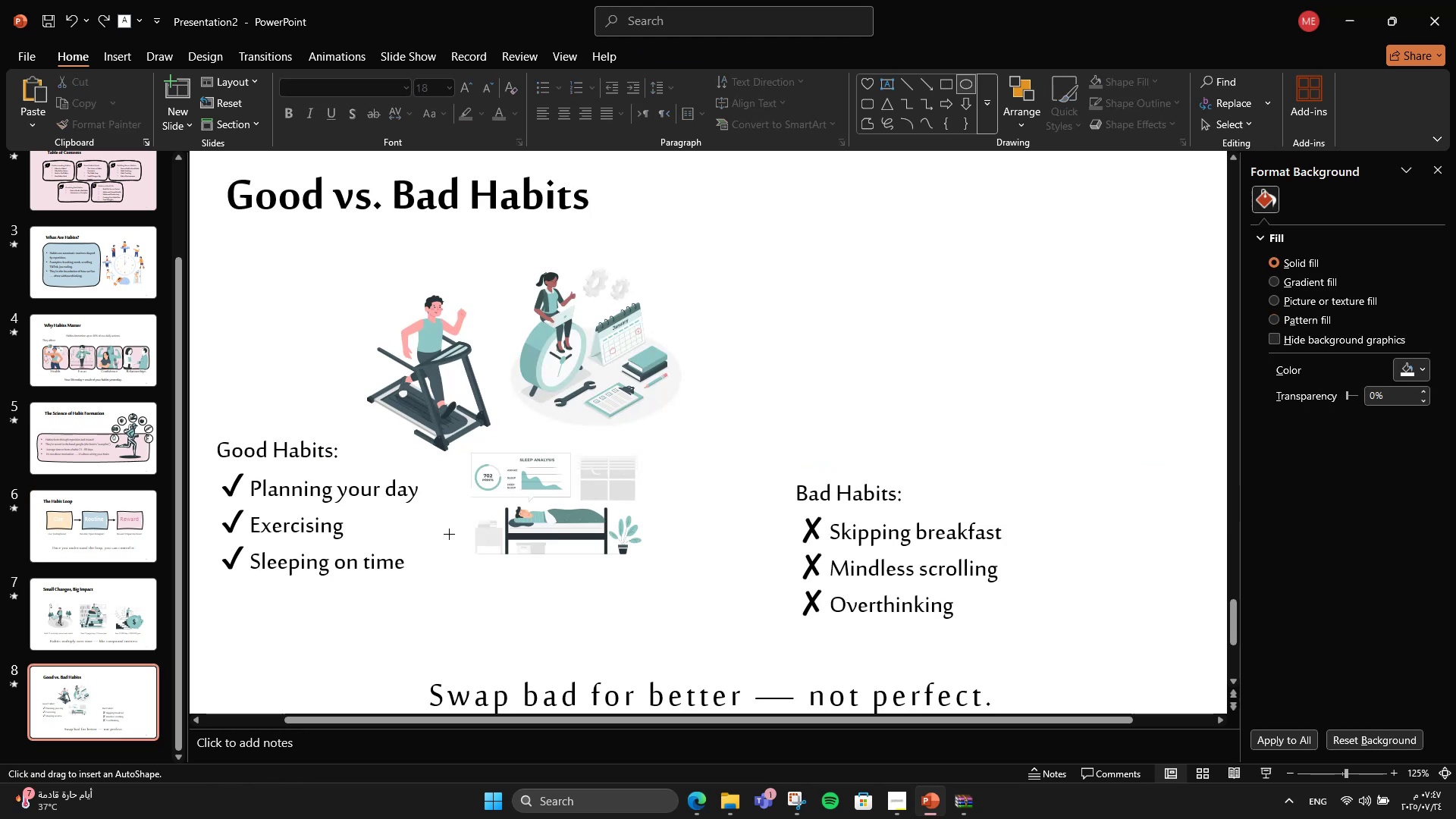 
hold_key(key=ShiftLeft, duration=0.83)
 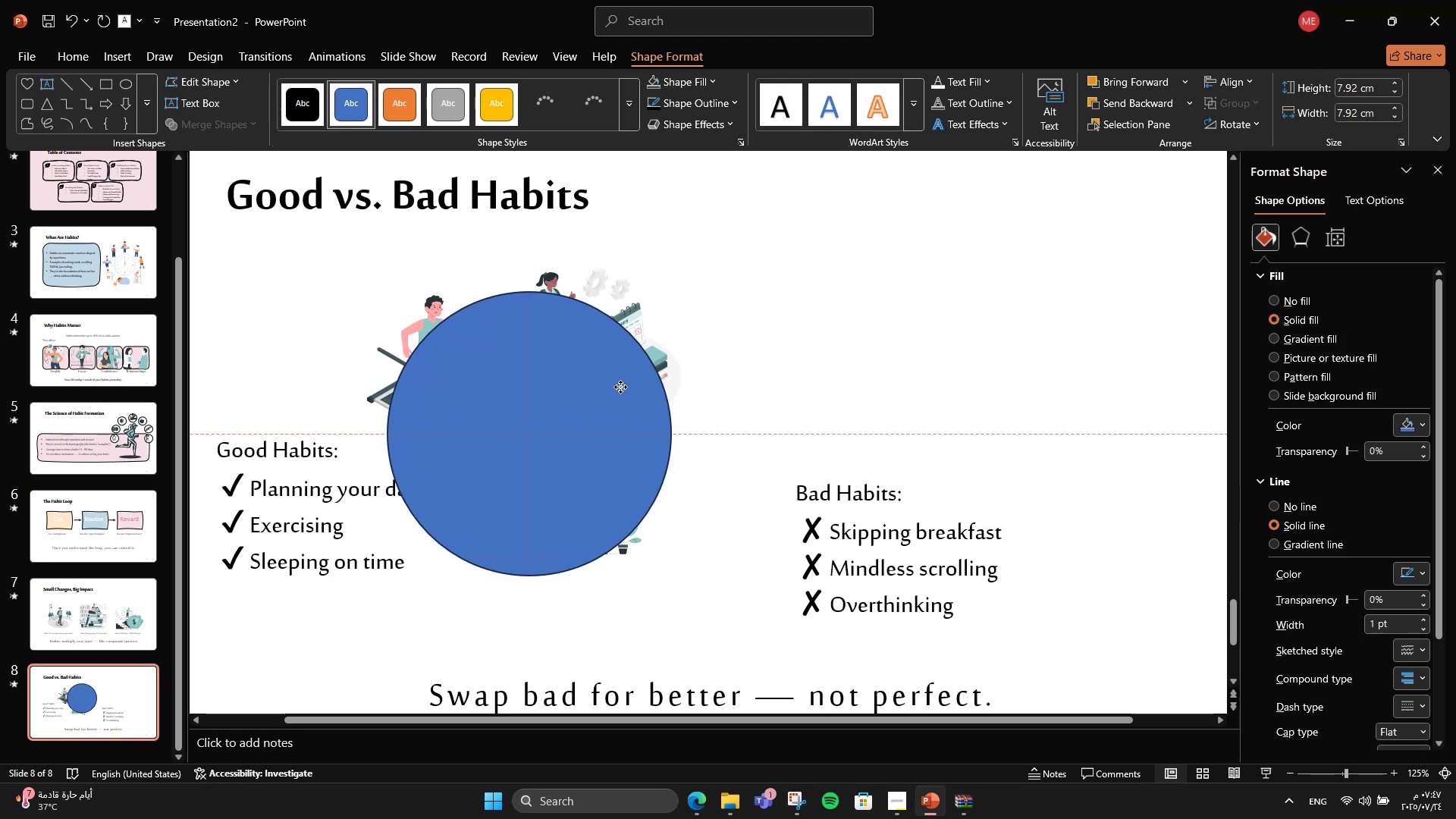 
key(Control+Shift+BracketLeft)
 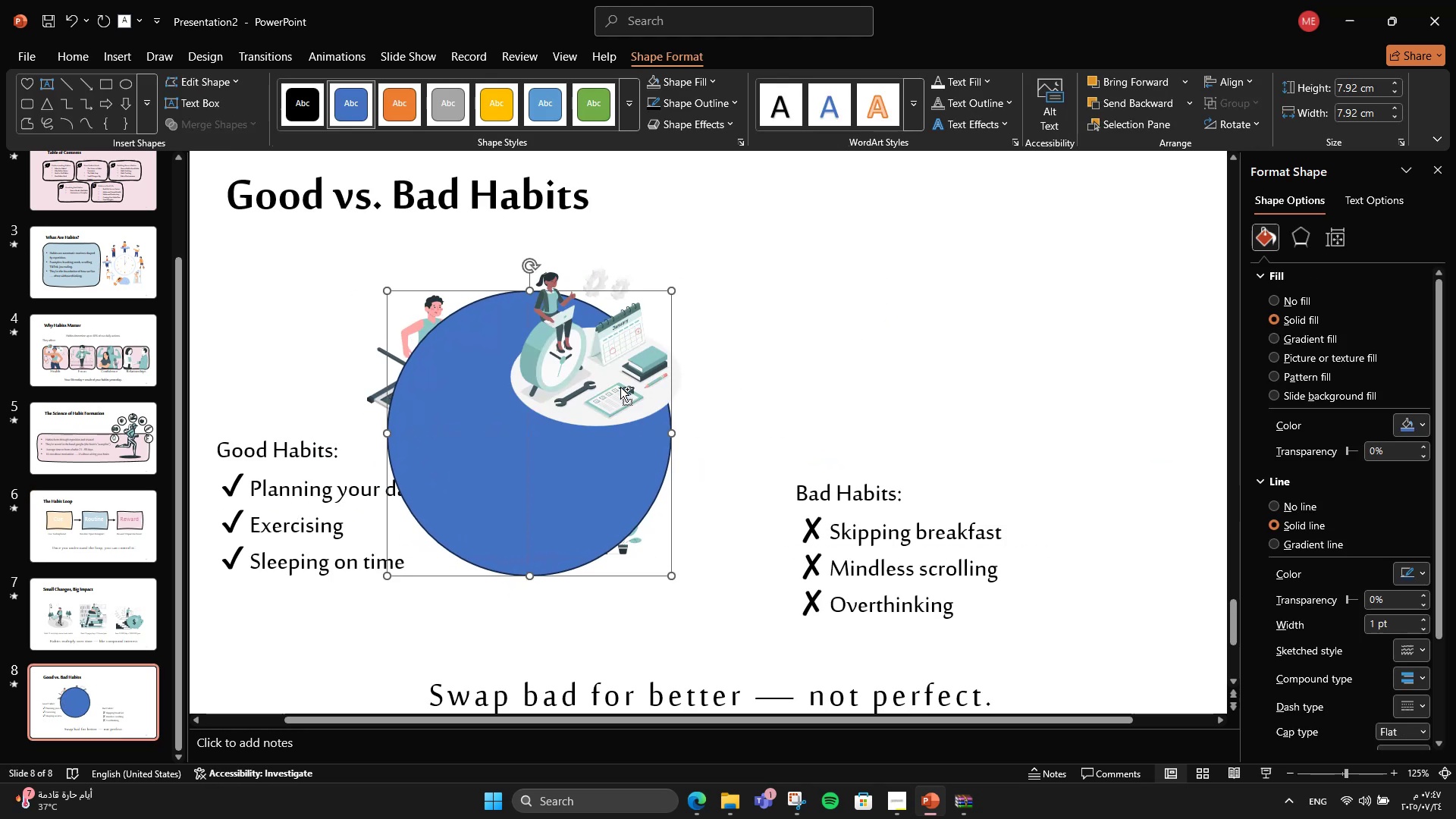 
key(Control+Shift+BracketLeft)
 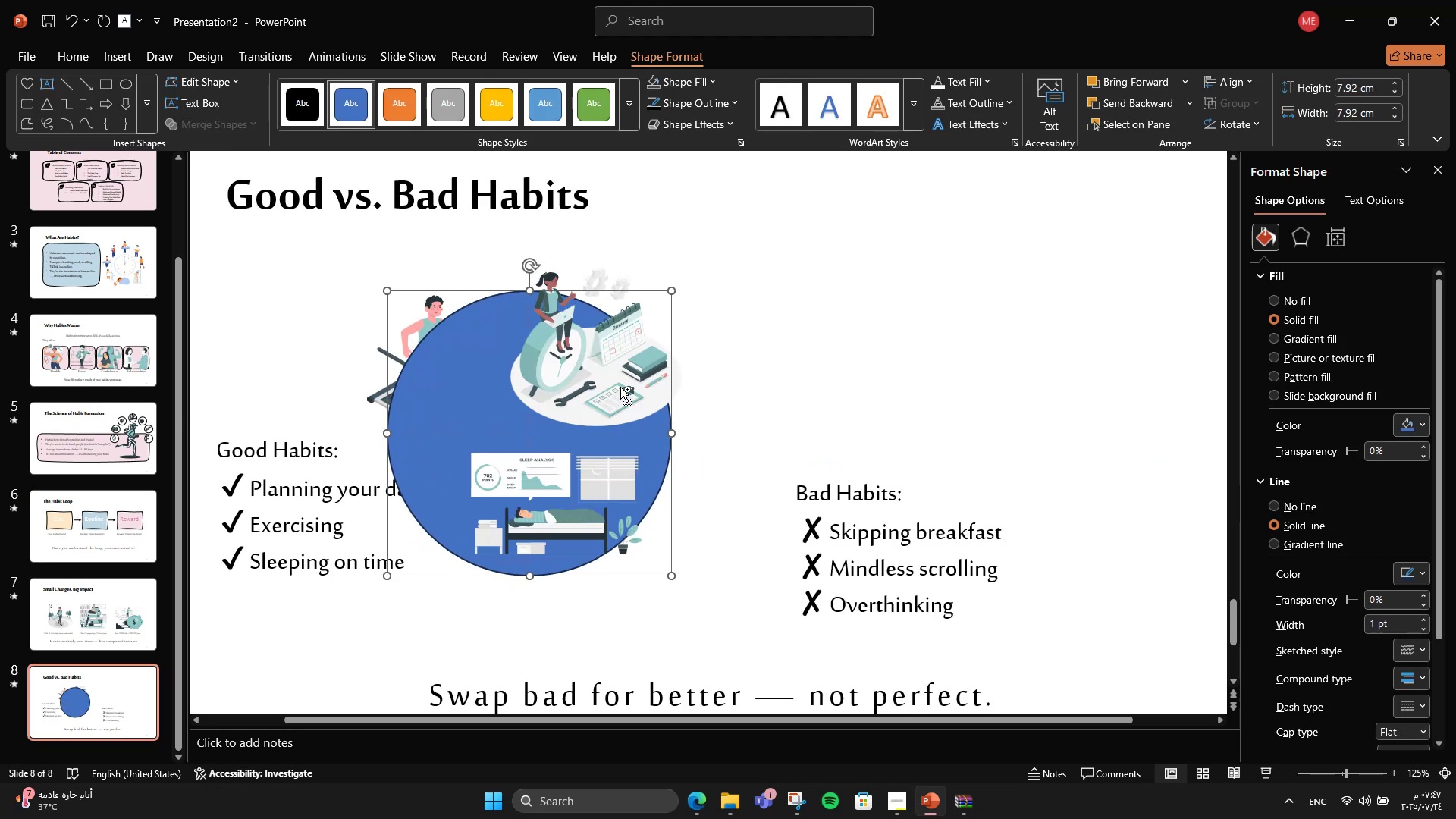 
key(Control+Shift+BracketLeft)
 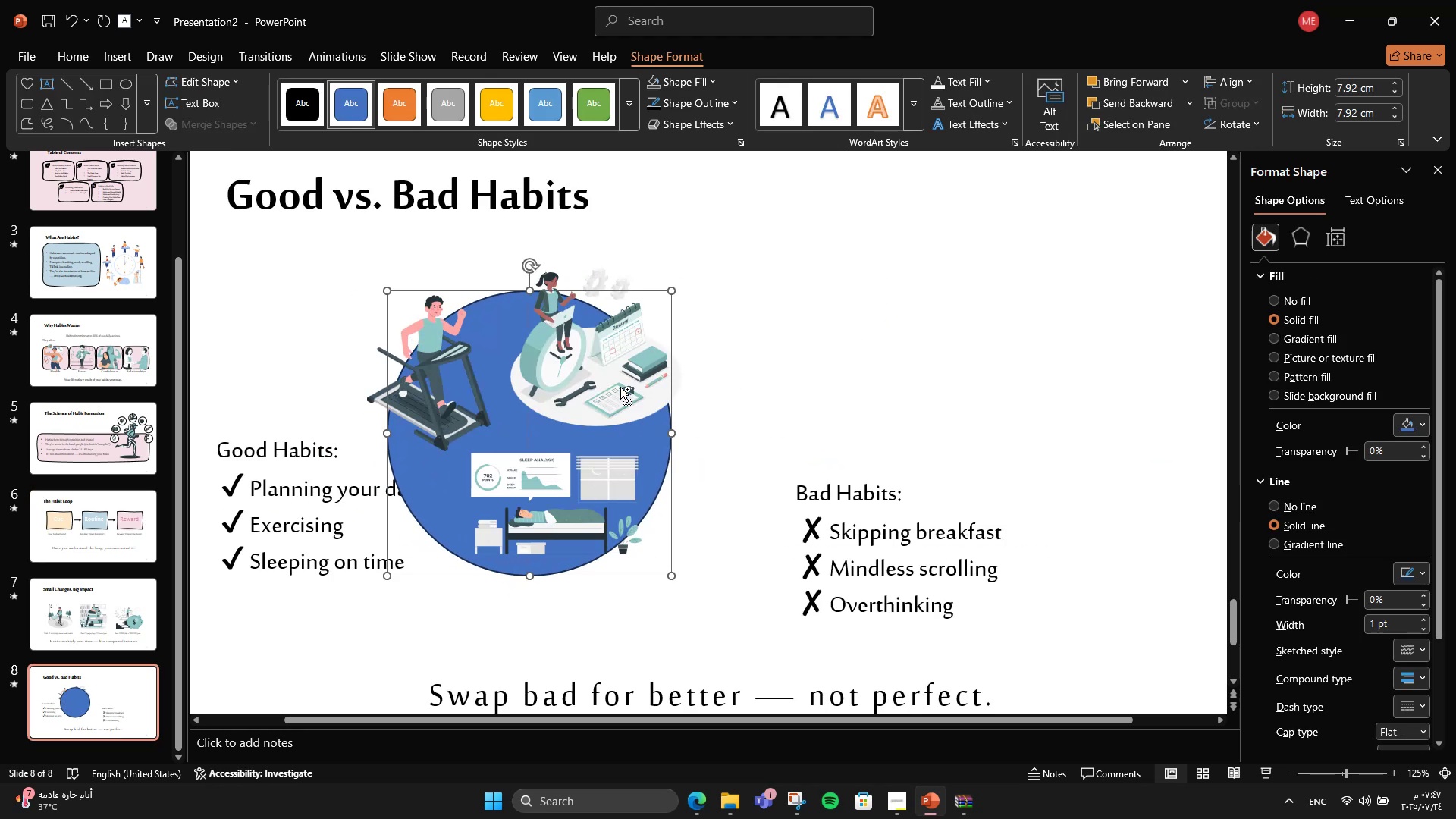 
key(Control+Shift+BracketLeft)
 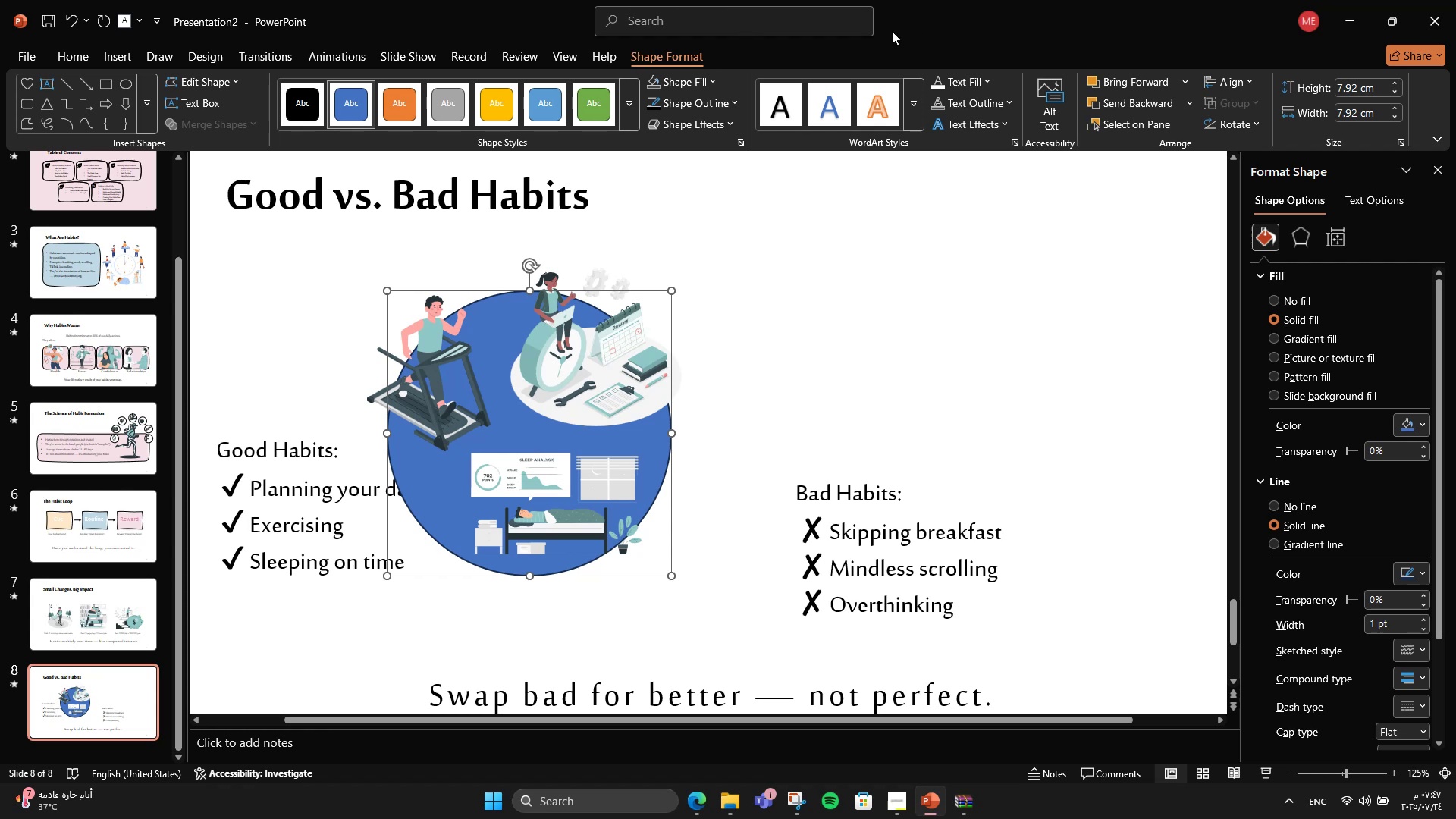 
left_click([82, 75])
 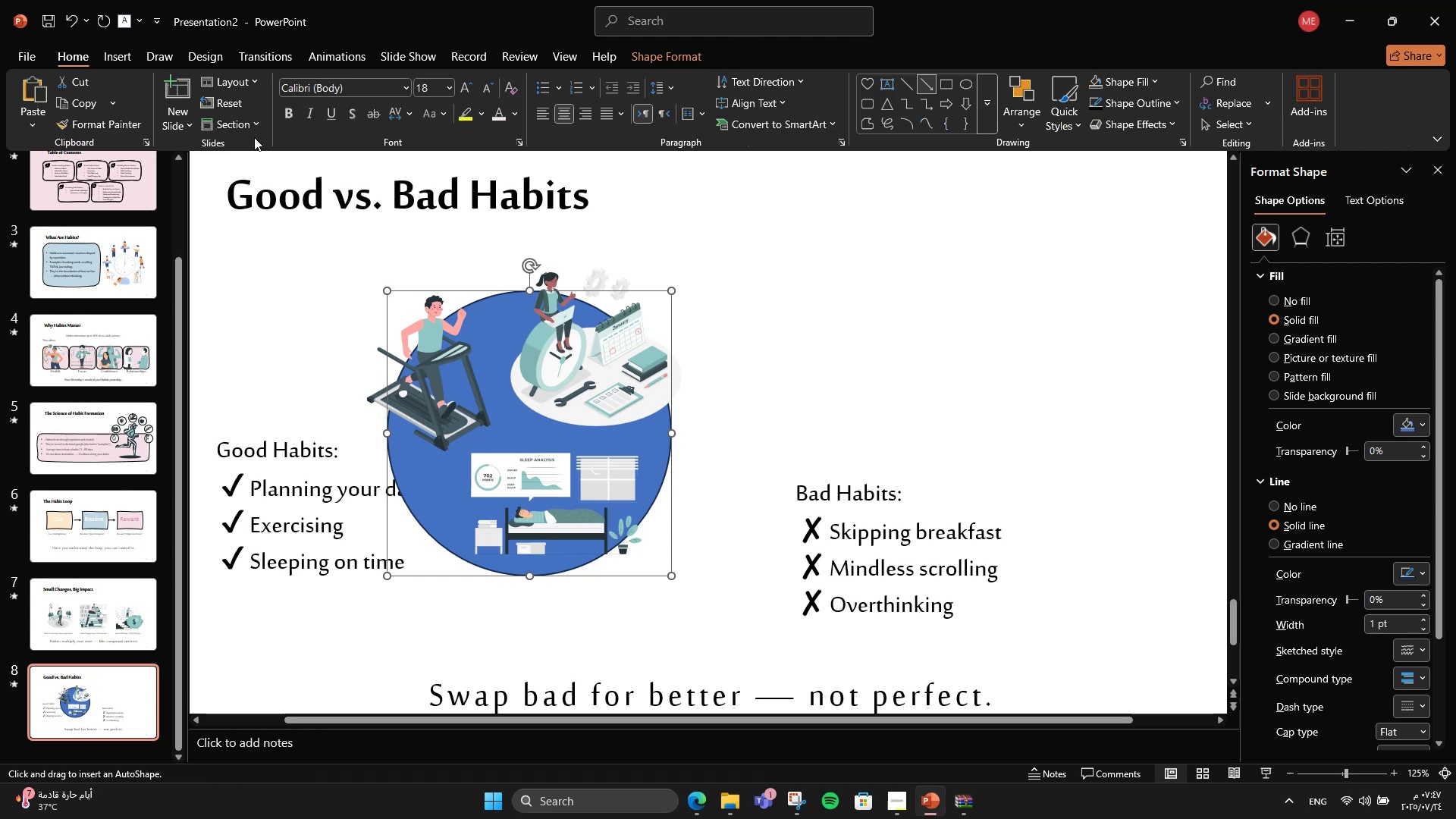 
left_click([130, 129])
 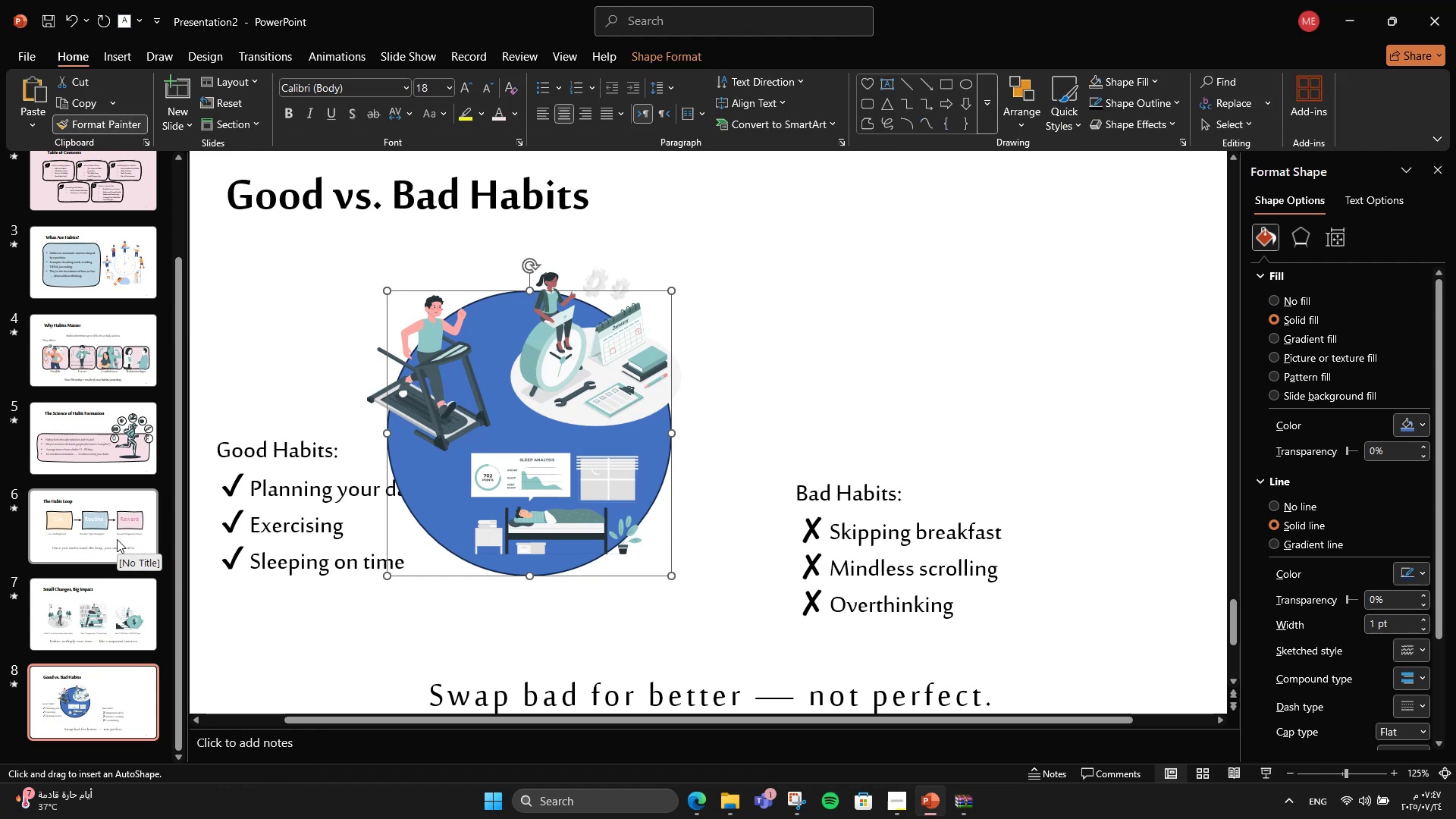 
left_click([117, 539])
 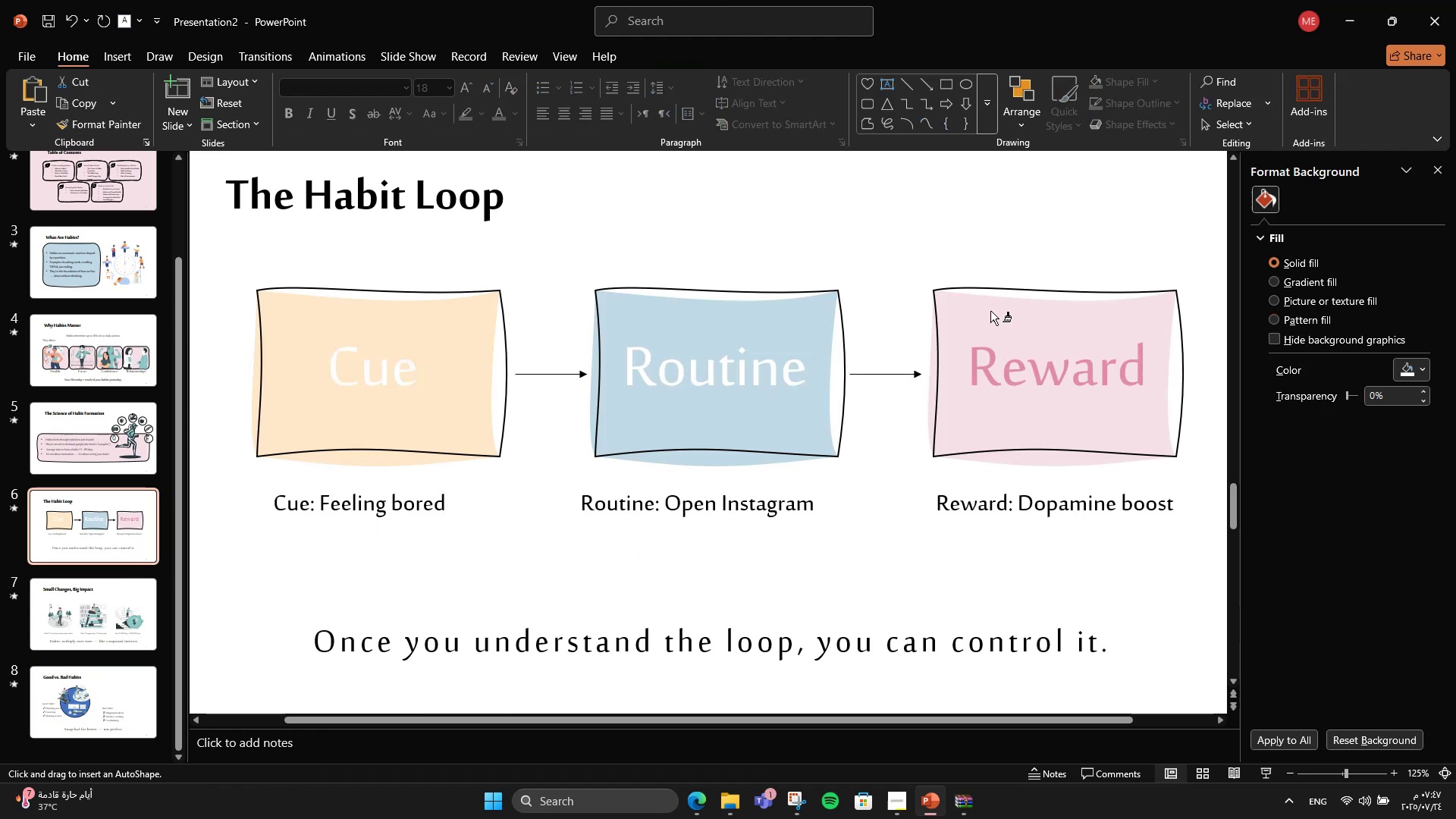 
left_click([995, 308])
 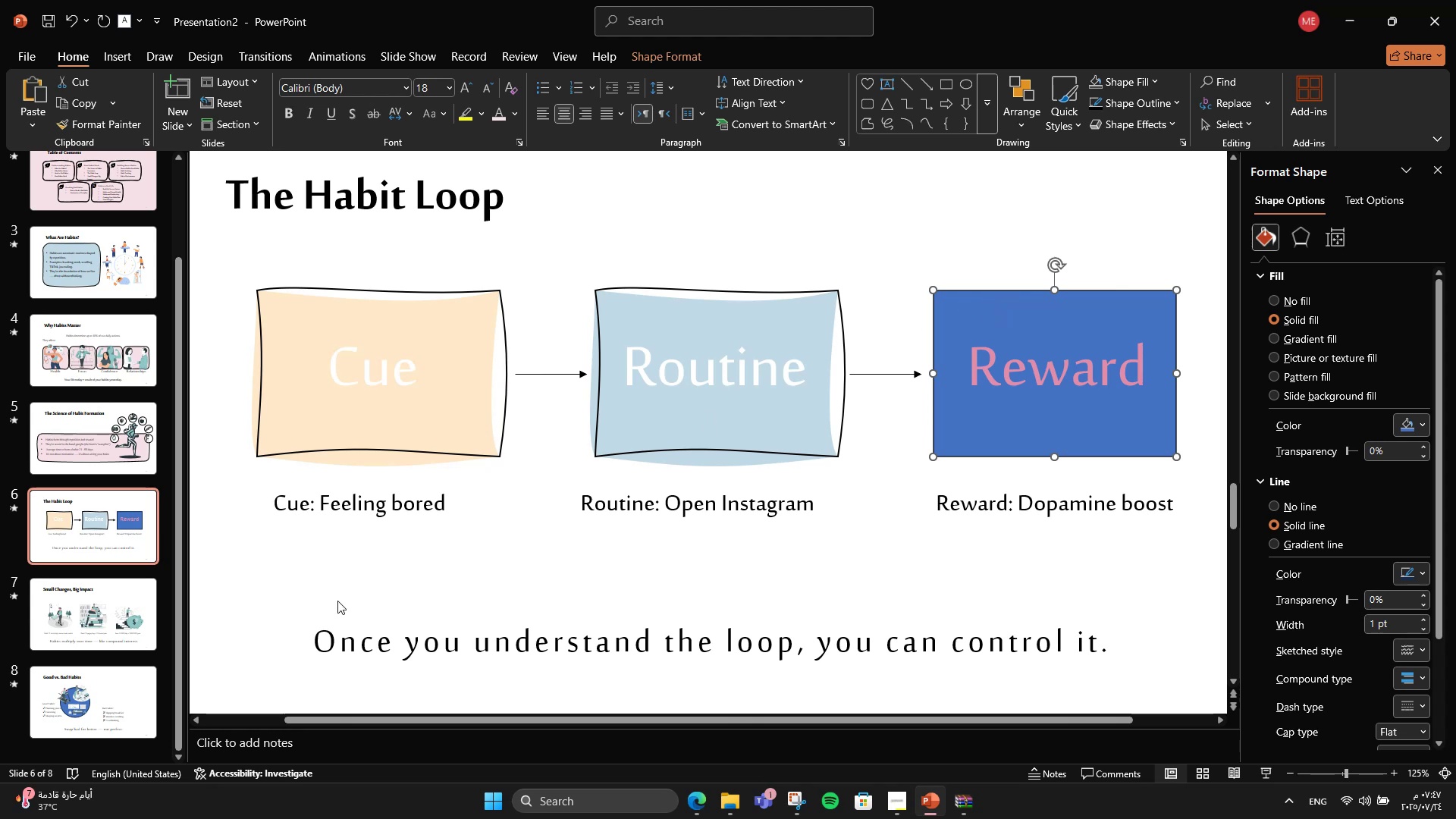 
key(Control+Z)
 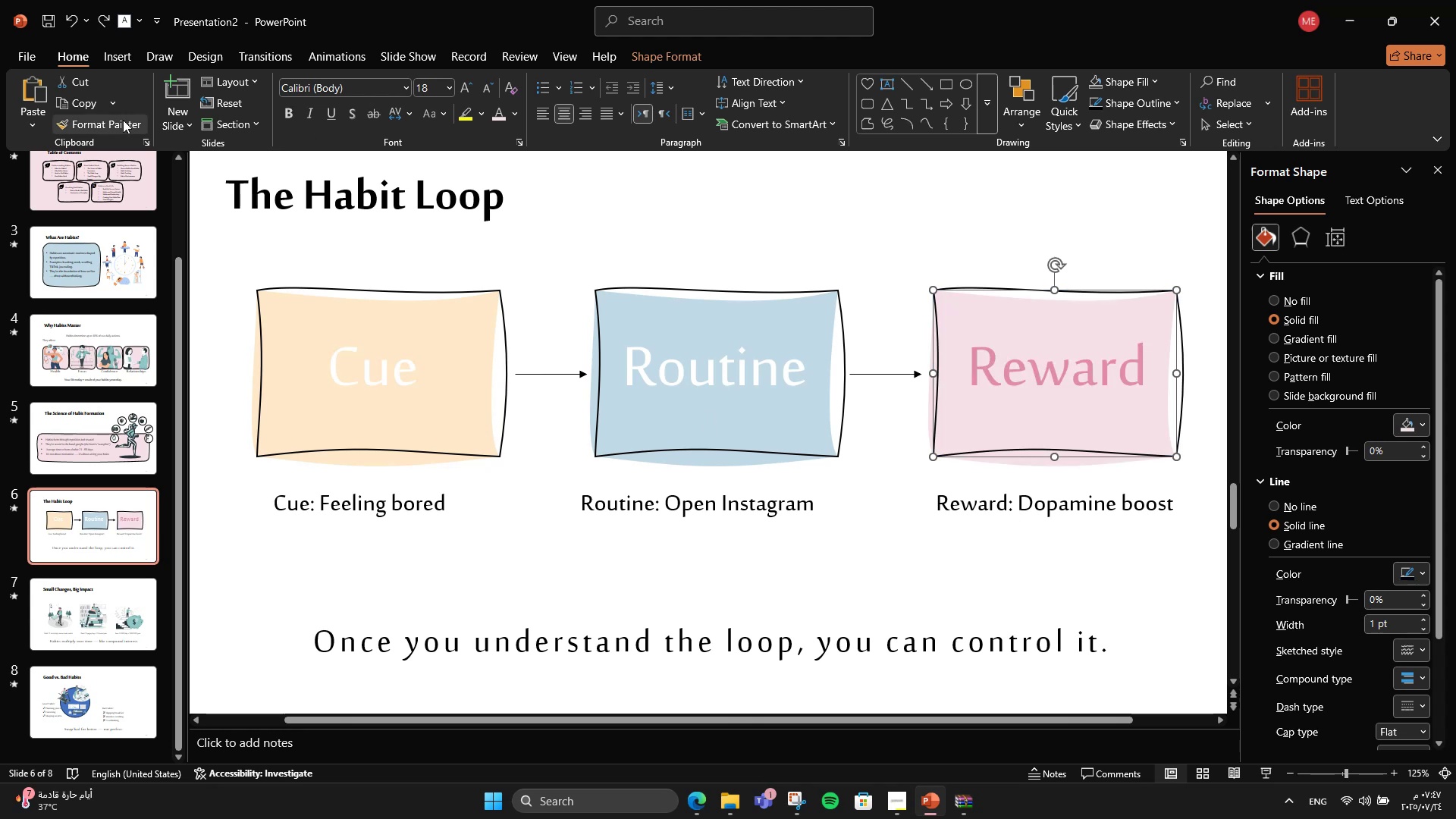 
left_click([118, 119])
 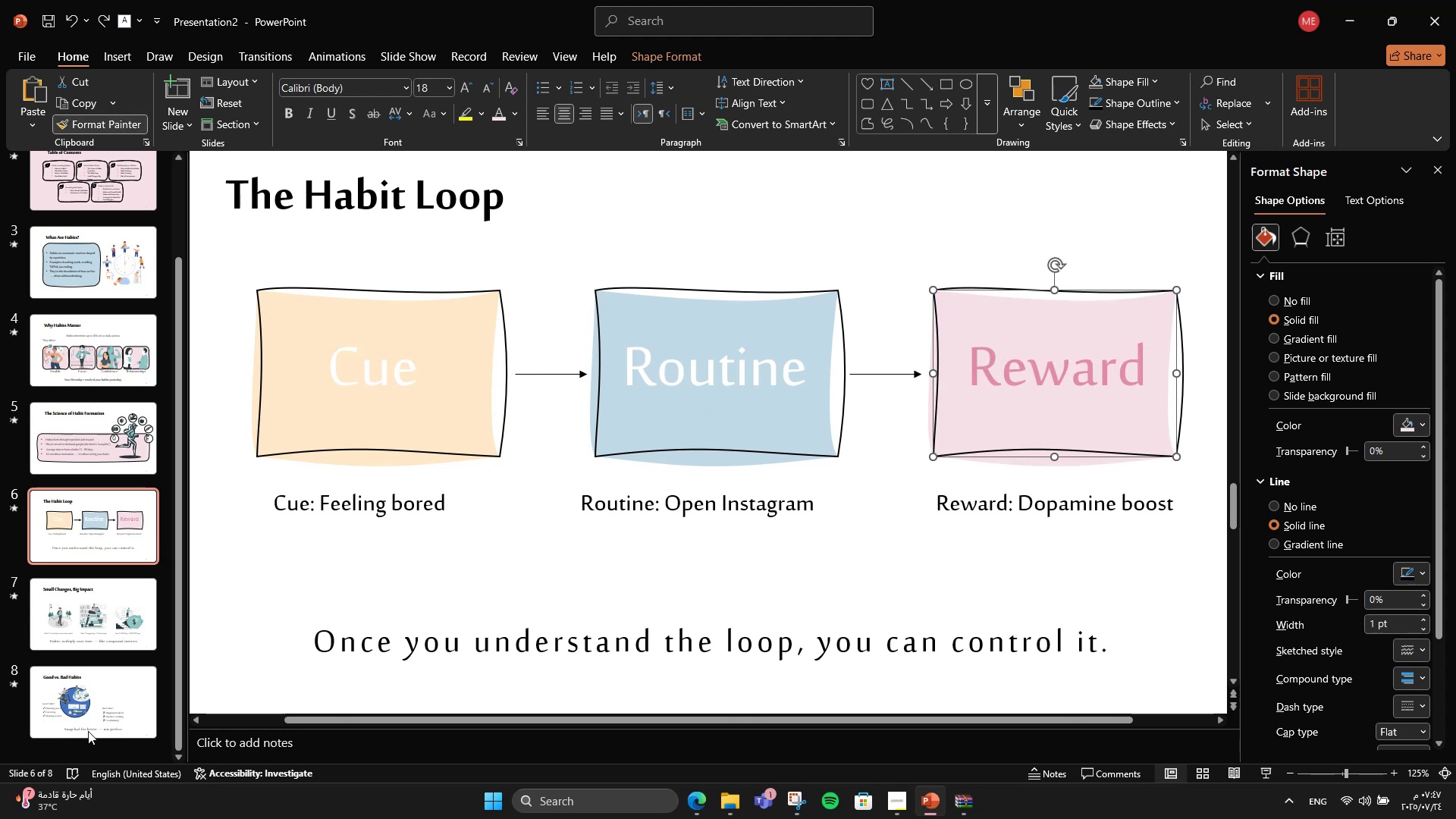 
left_click([94, 714])
 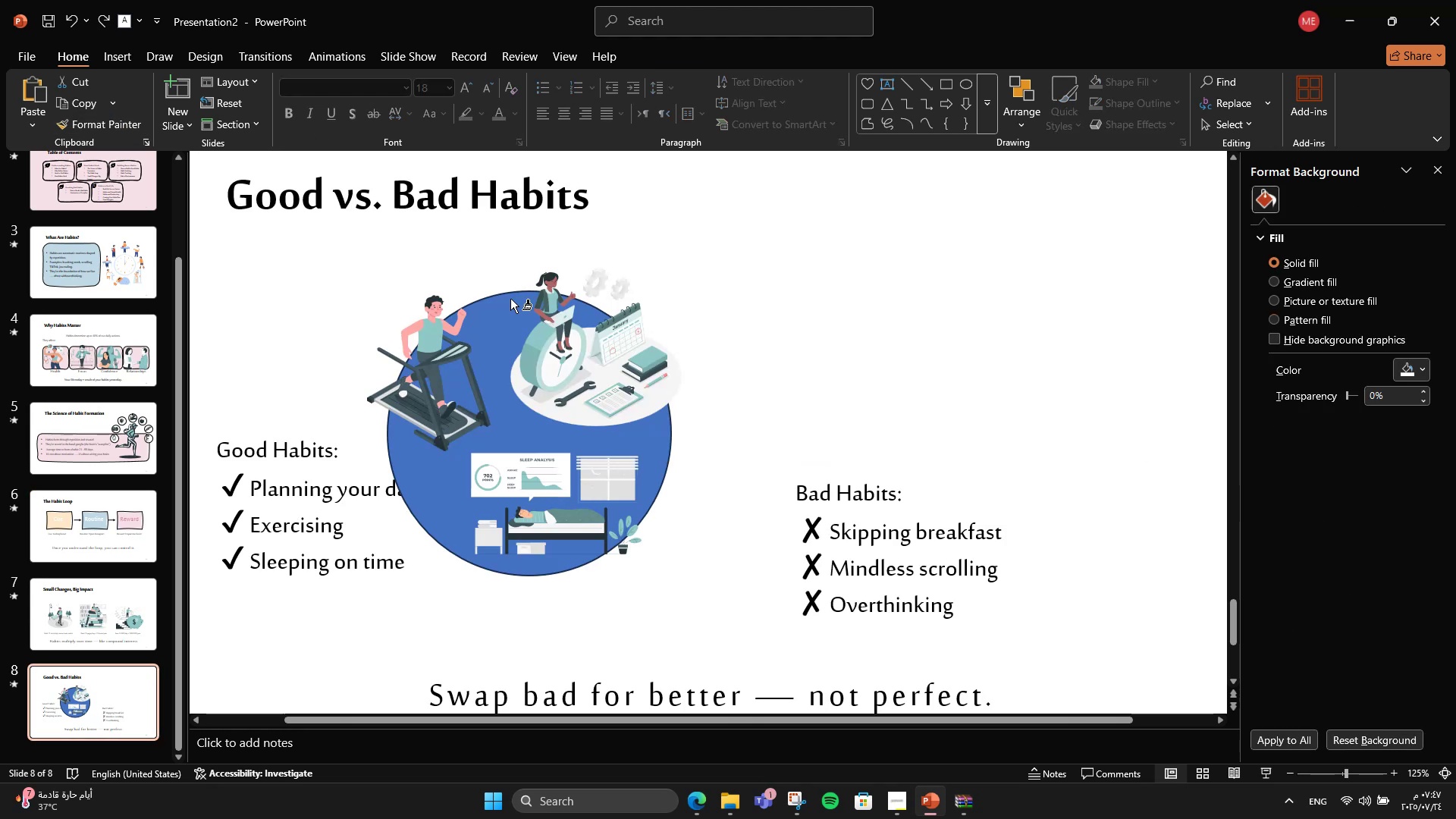 
left_click([482, 306])
 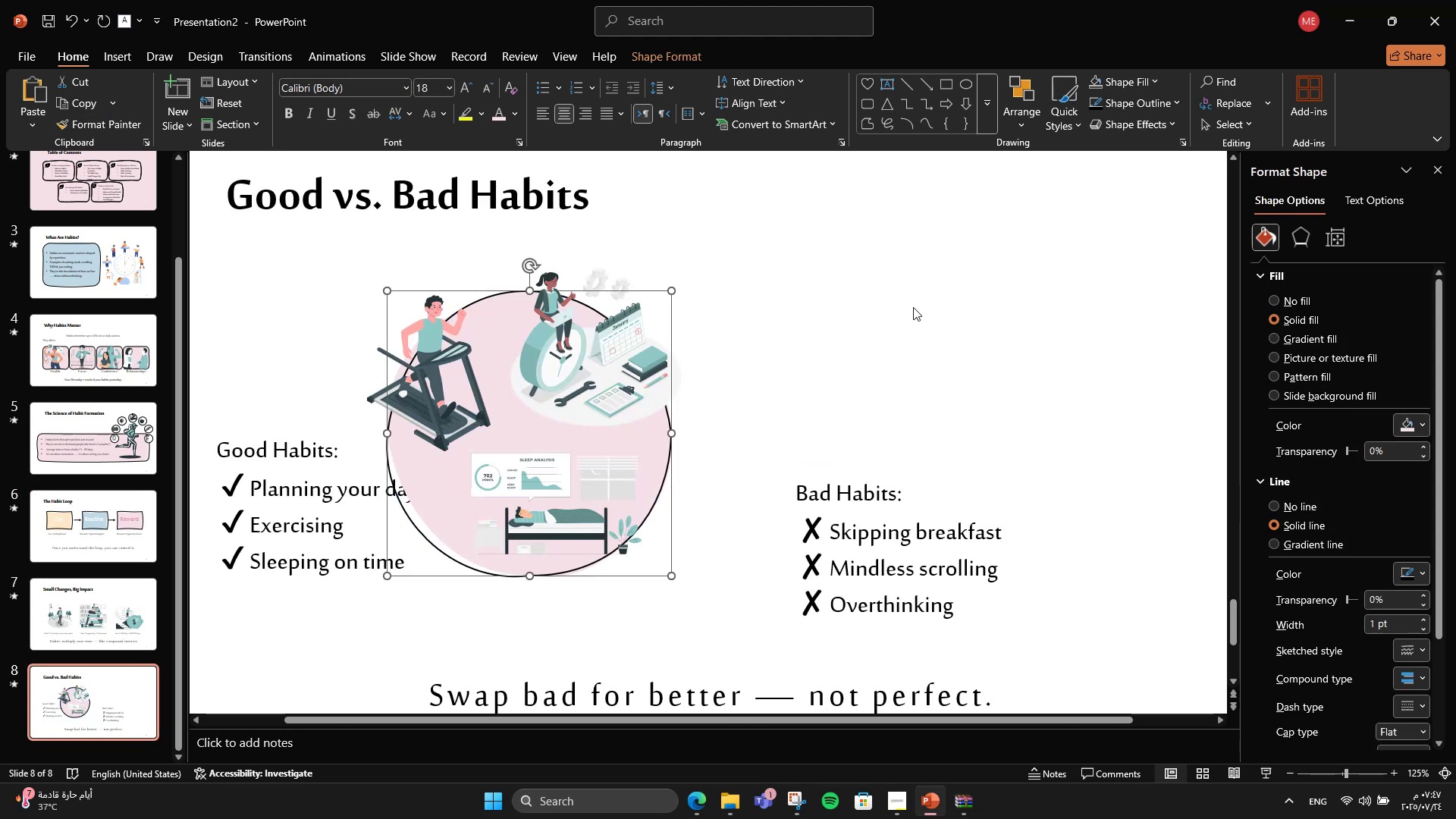 
left_click([913, 307])
 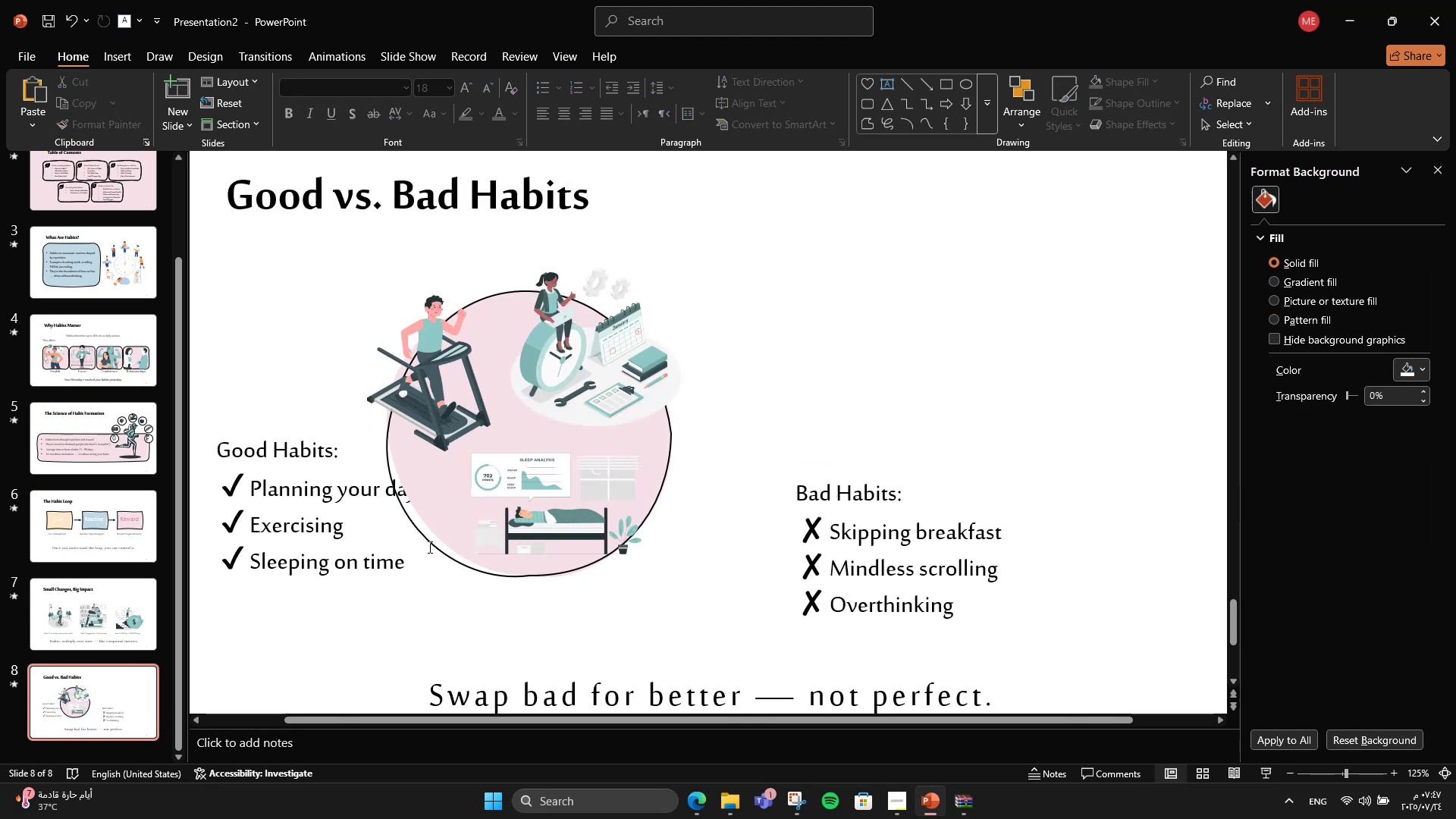 
left_click([337, 483])
 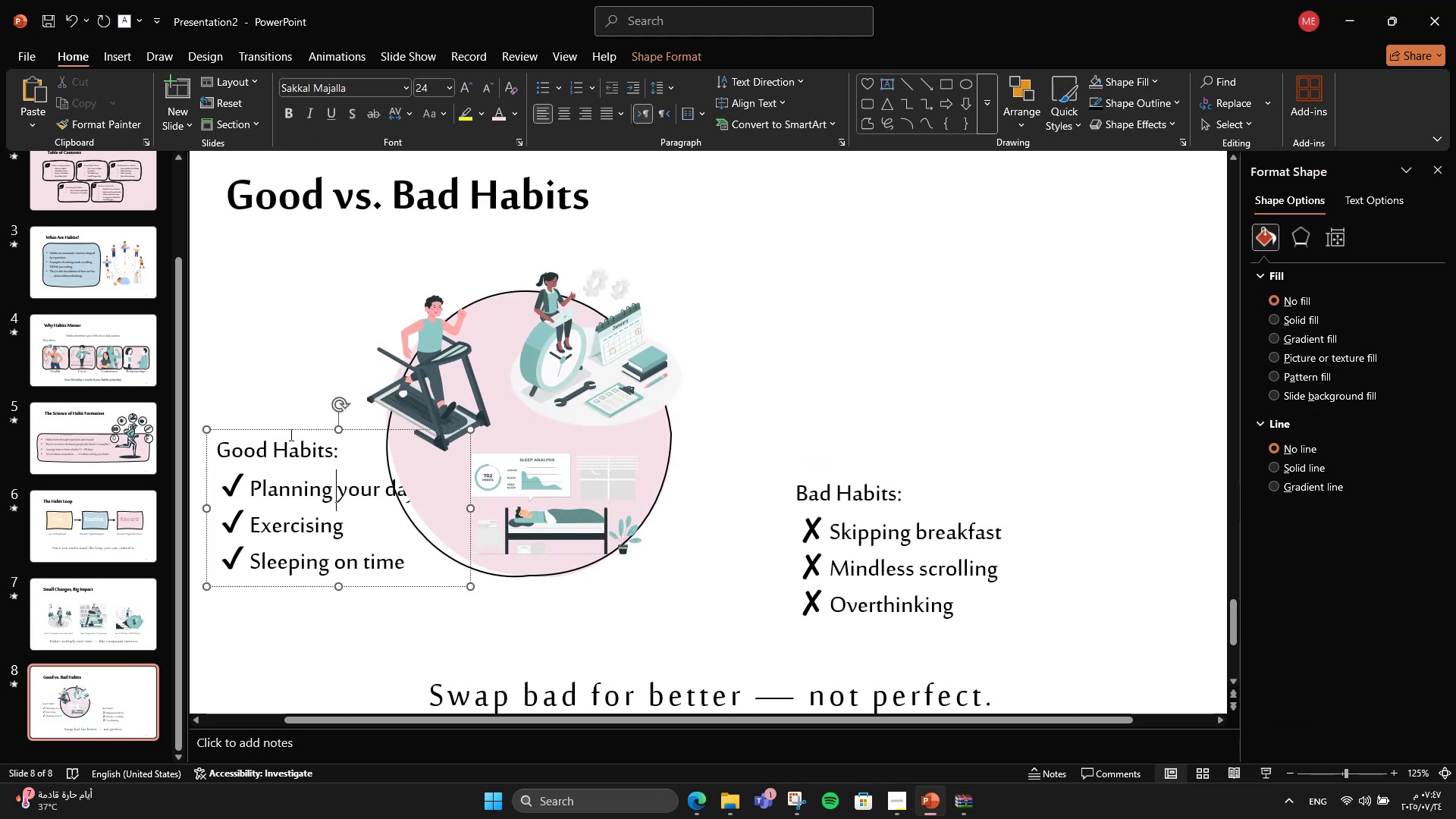 
hold_key(key=ShiftLeft, duration=1.29)
 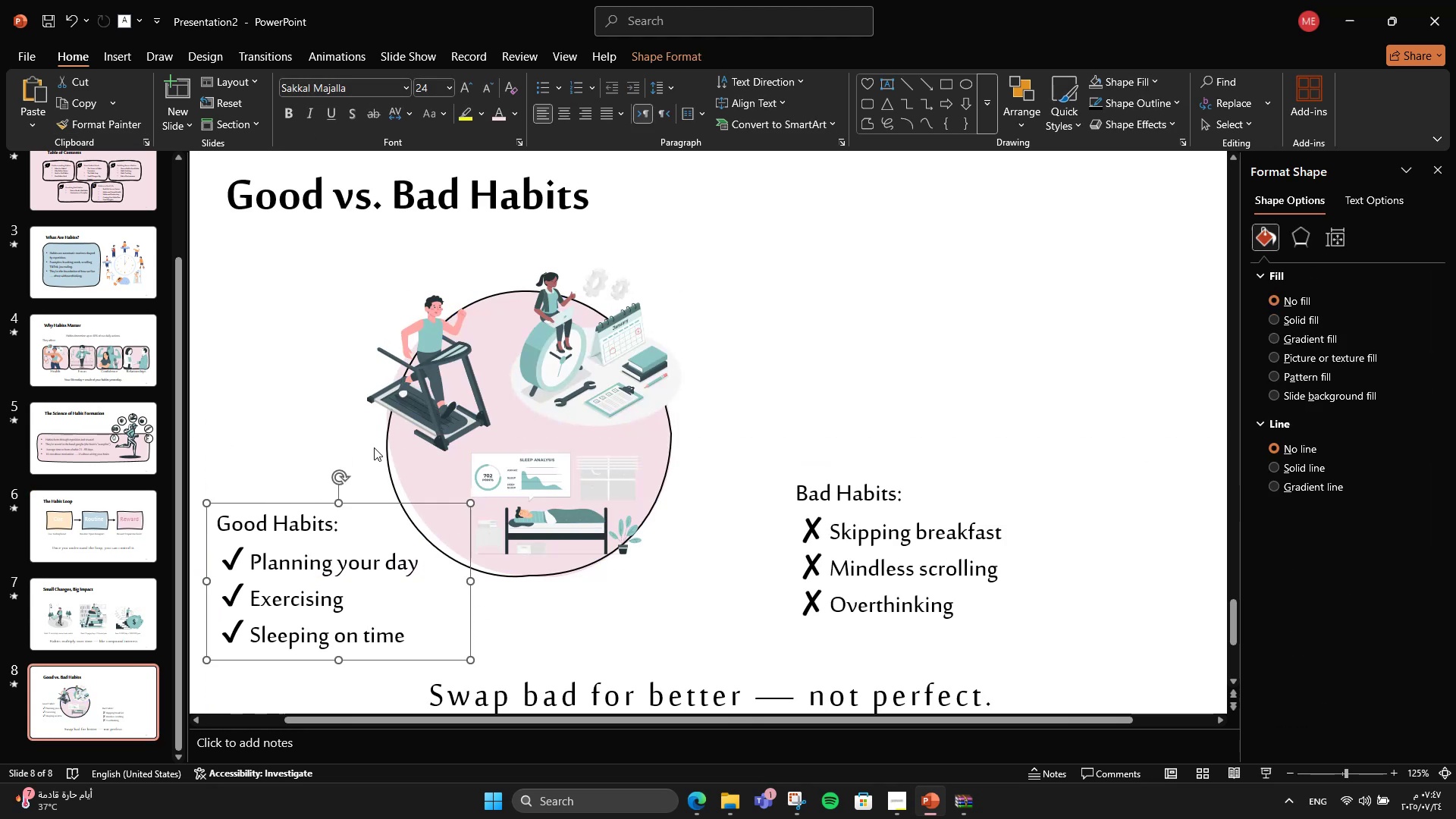 
hold_key(key=ControlLeft, duration=0.77)
scroll: coordinate [537, 485], scroll_direction: down, amount: 2.0
 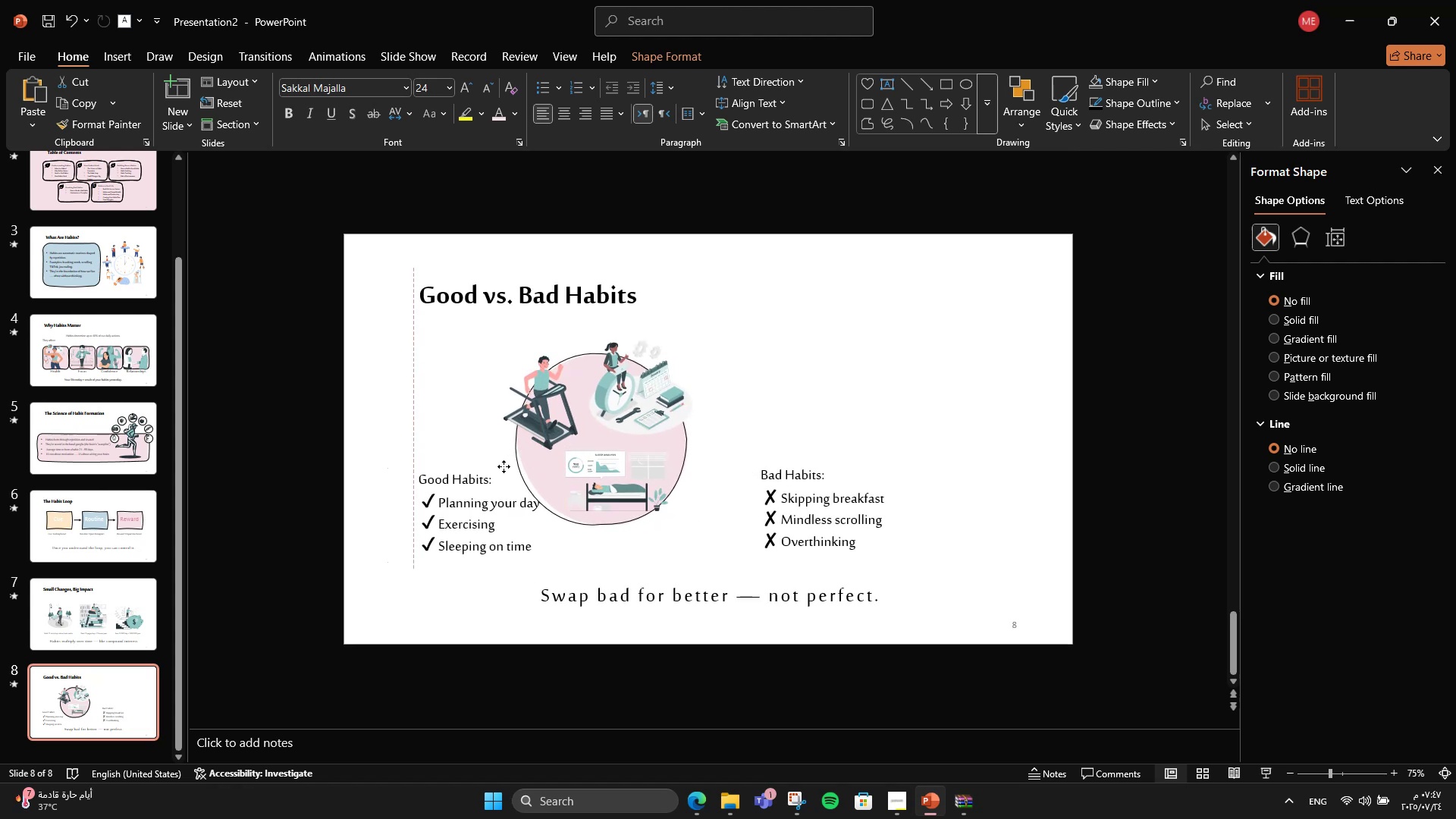 
hold_key(key=ControlLeft, duration=0.72)
left_click([654, 415])
 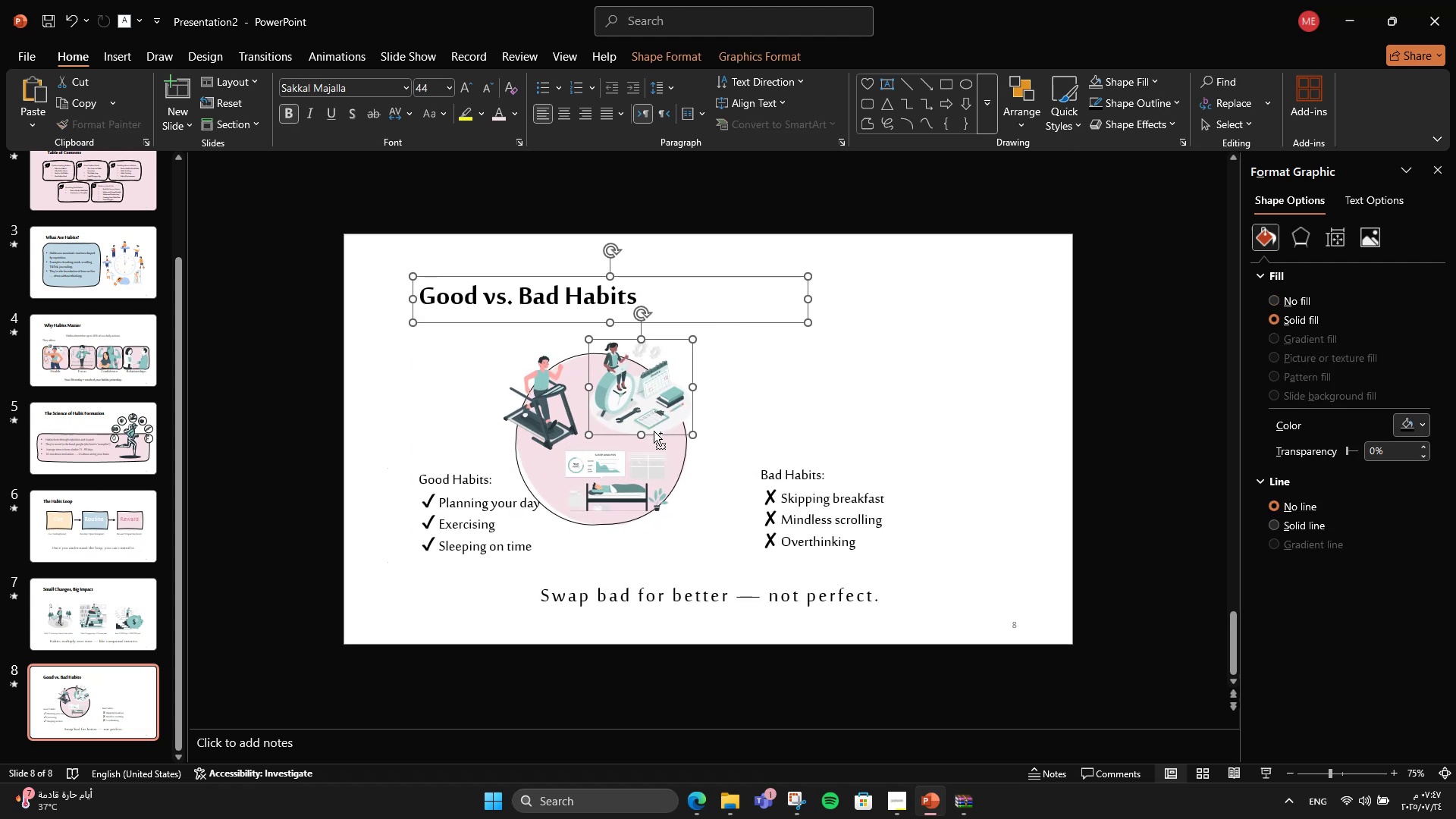 
scroll: coordinate [654, 431], scroll_direction: up, amount: 3.0
 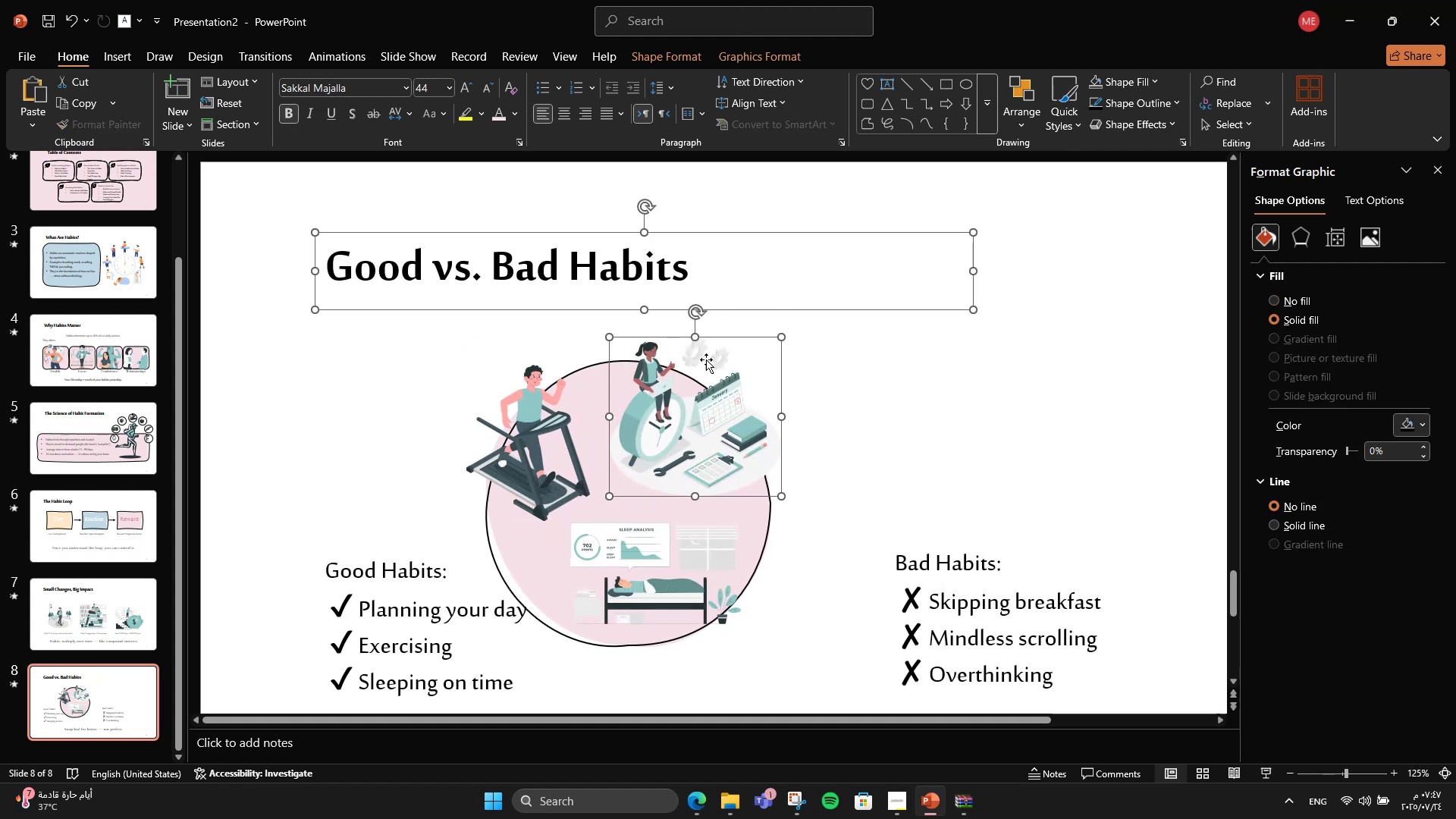 
hold_key(key=ShiftLeft, duration=0.39)
left_click([637, 244])
 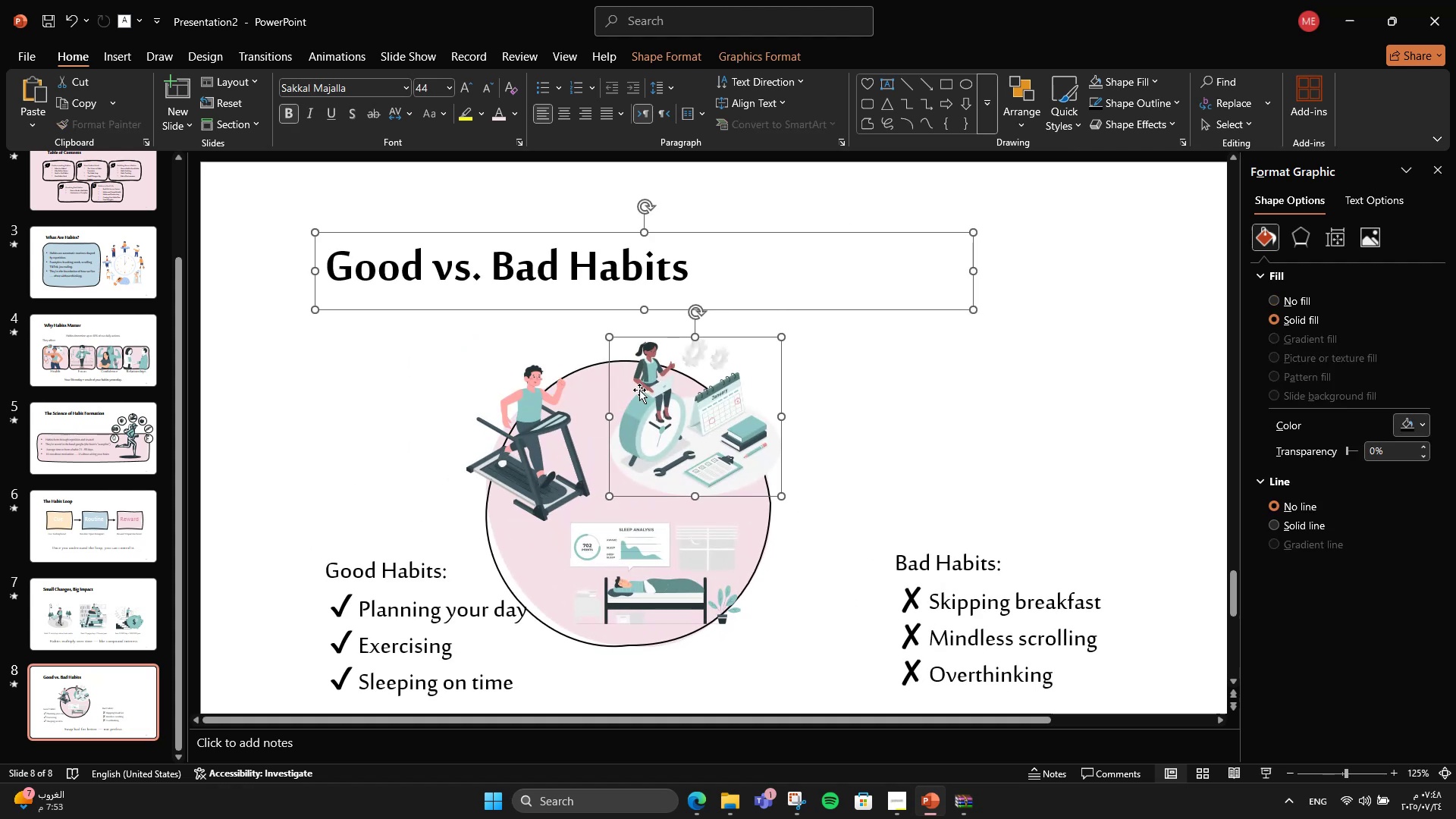 
double_click([639, 390])
 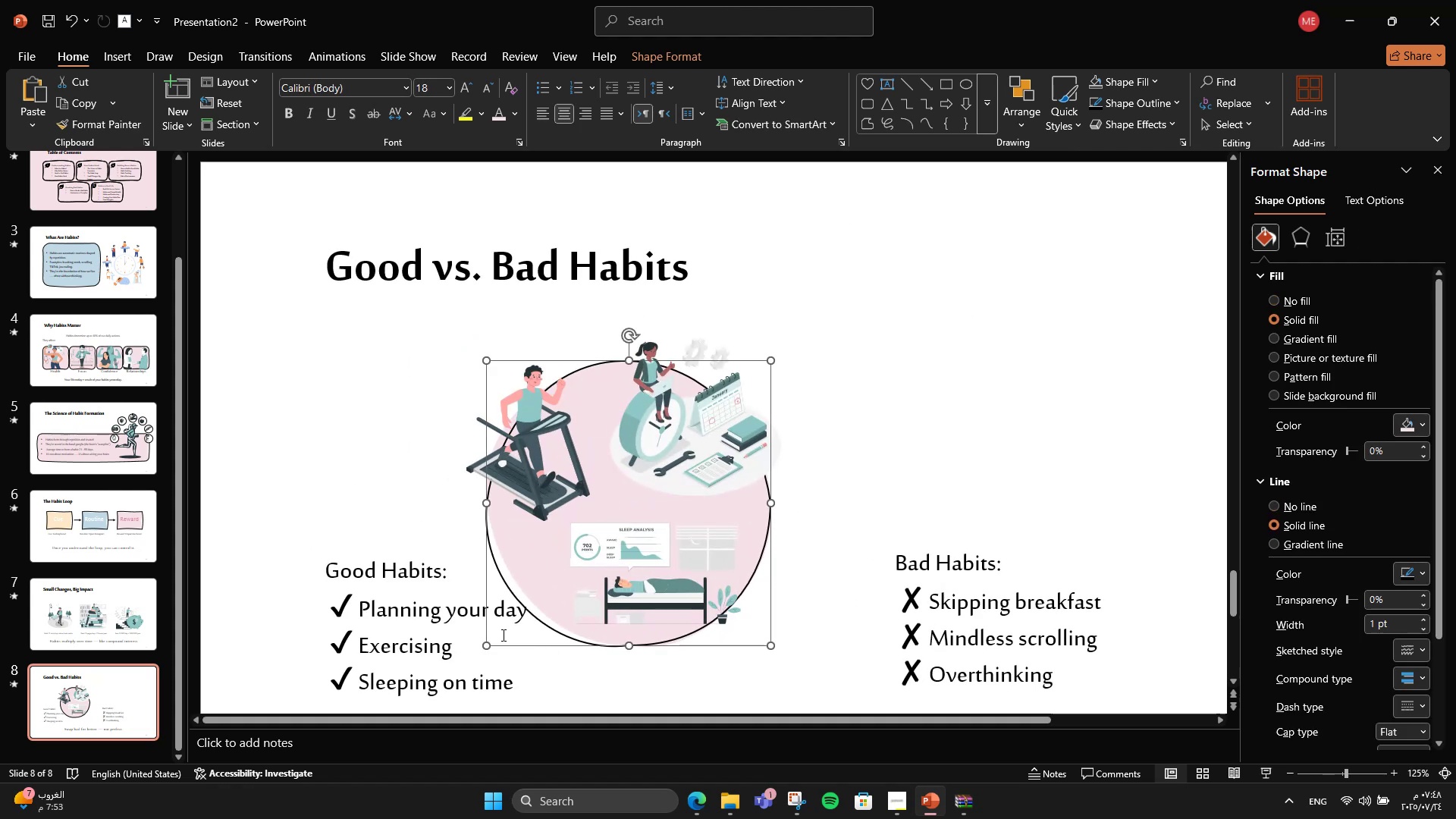 
hold_key(key=ShiftLeft, duration=0.85)
 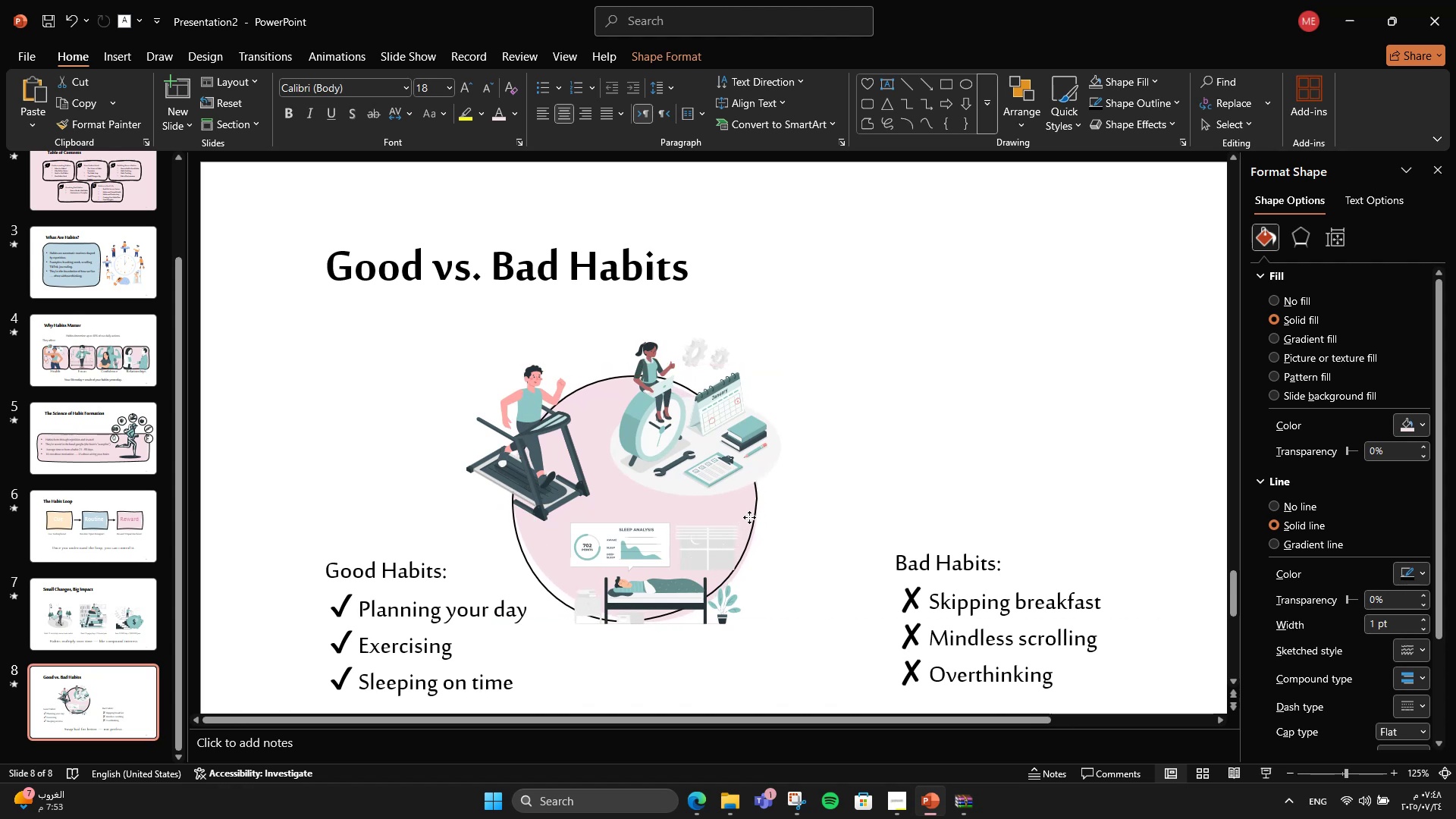 
hold_key(key=ControlLeft, duration=0.35)
scroll: coordinate [742, 526], scroll_direction: up, amount: 3.0
 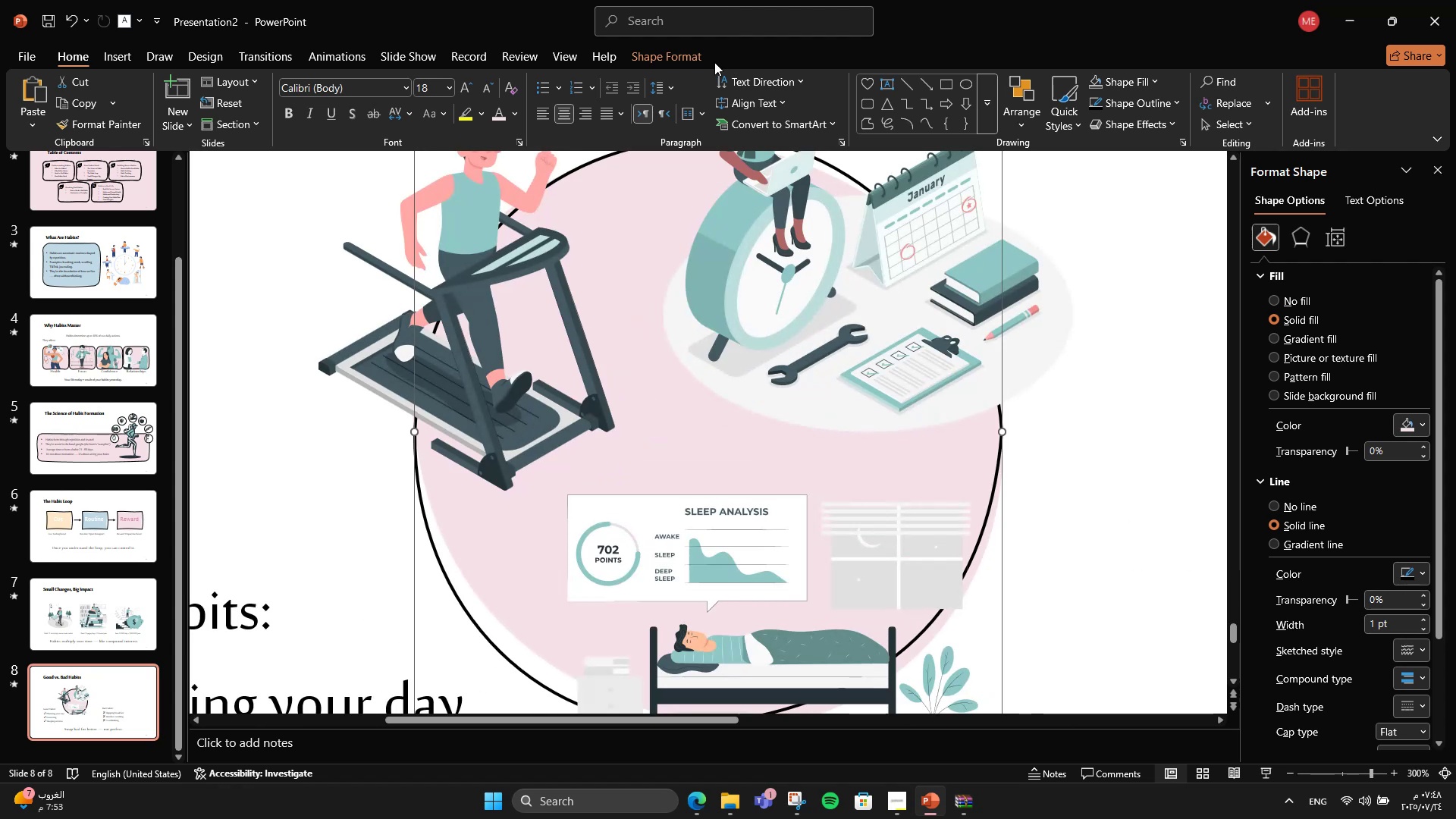 
left_click([686, 63])
 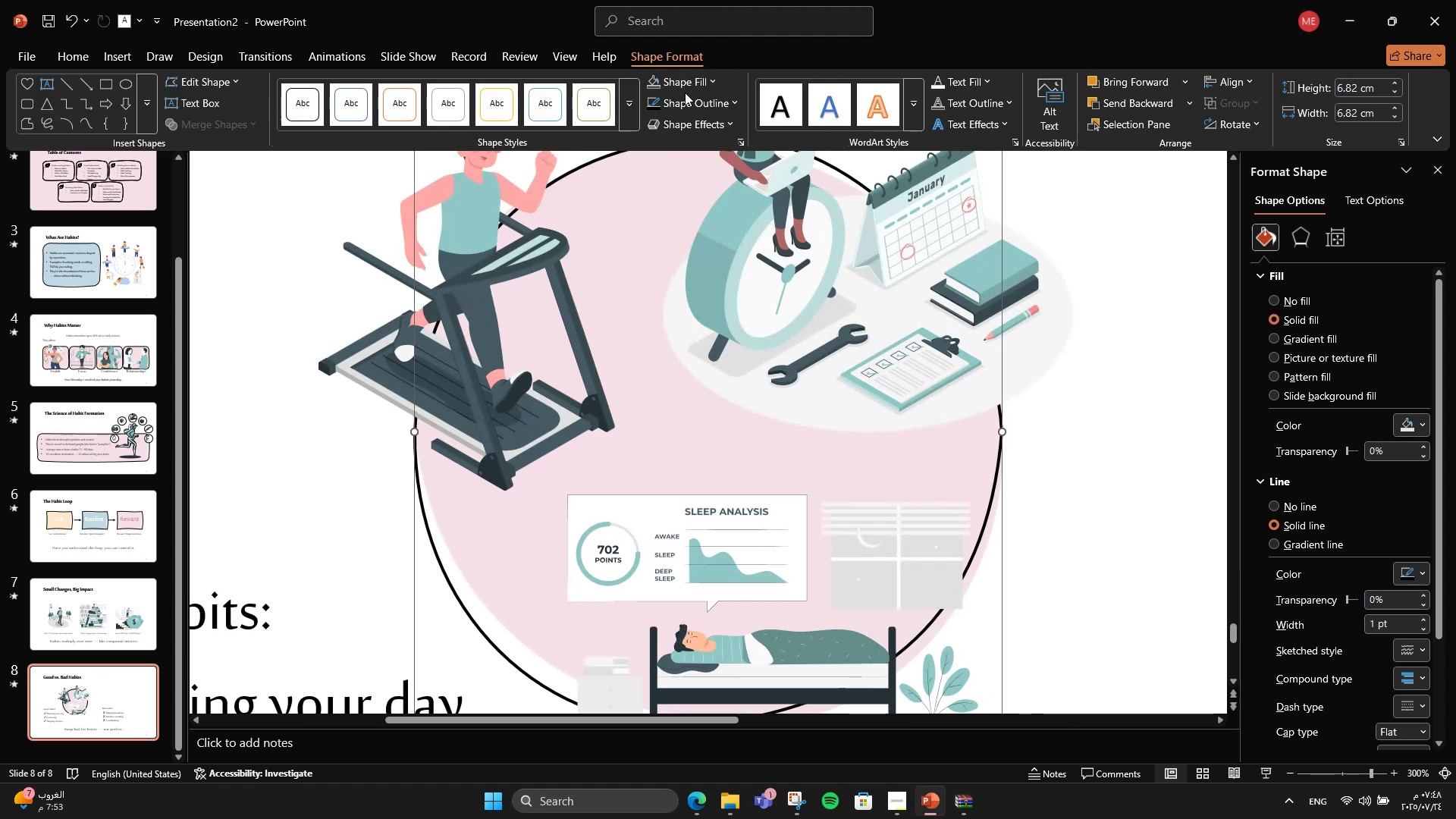 
left_click([683, 94])
 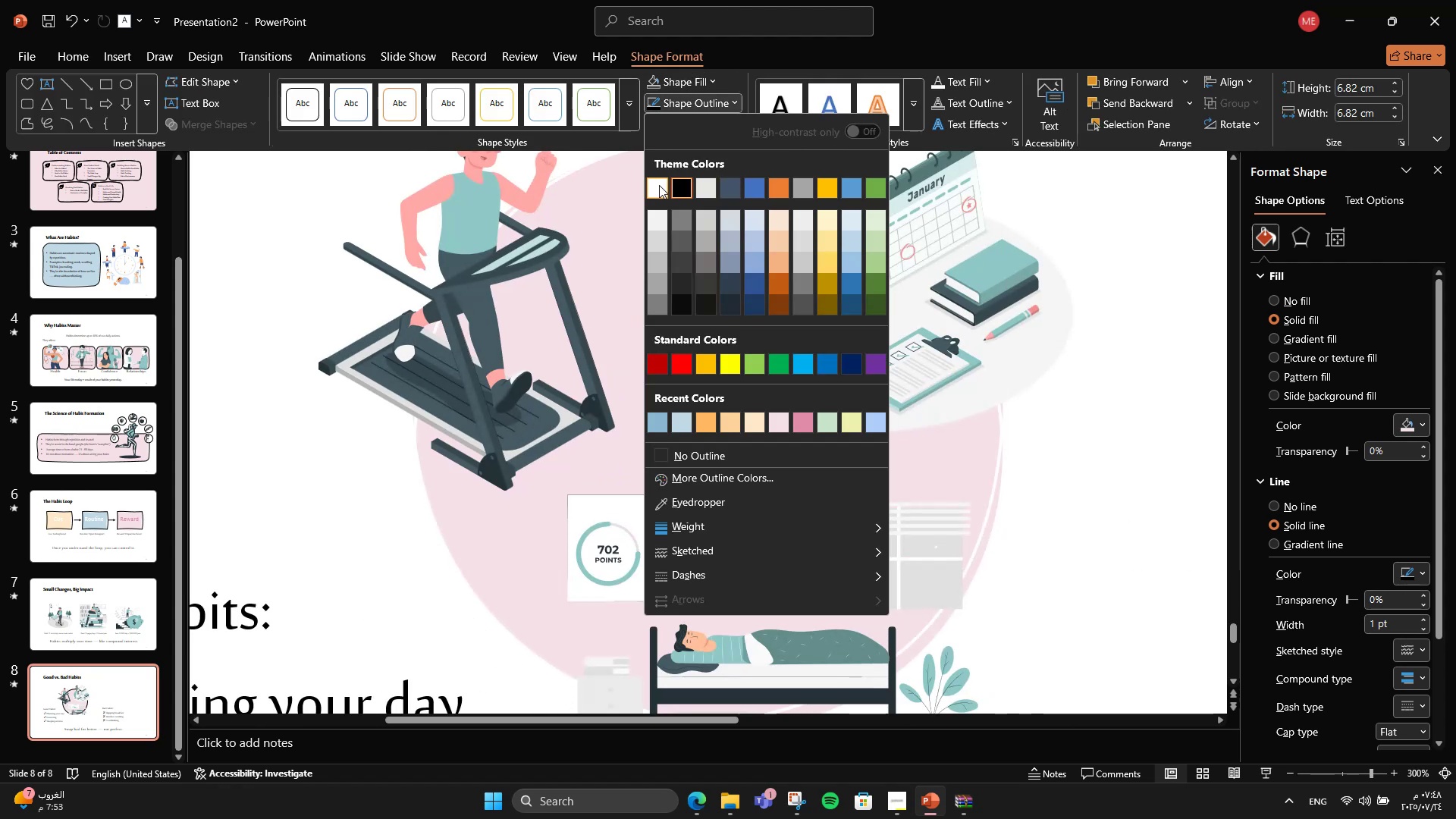 
left_click([659, 185])
 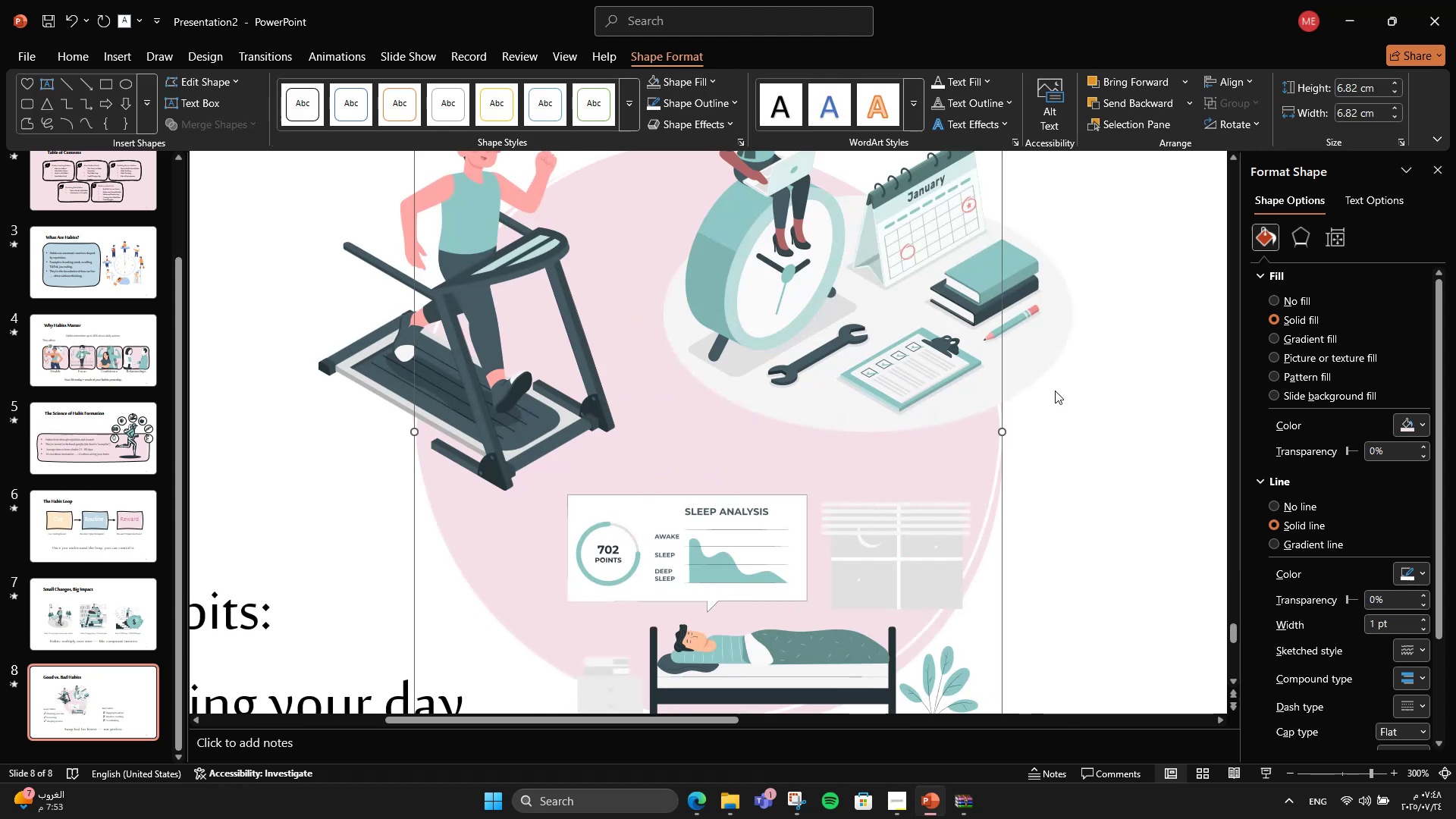 
left_click([1122, 392])
 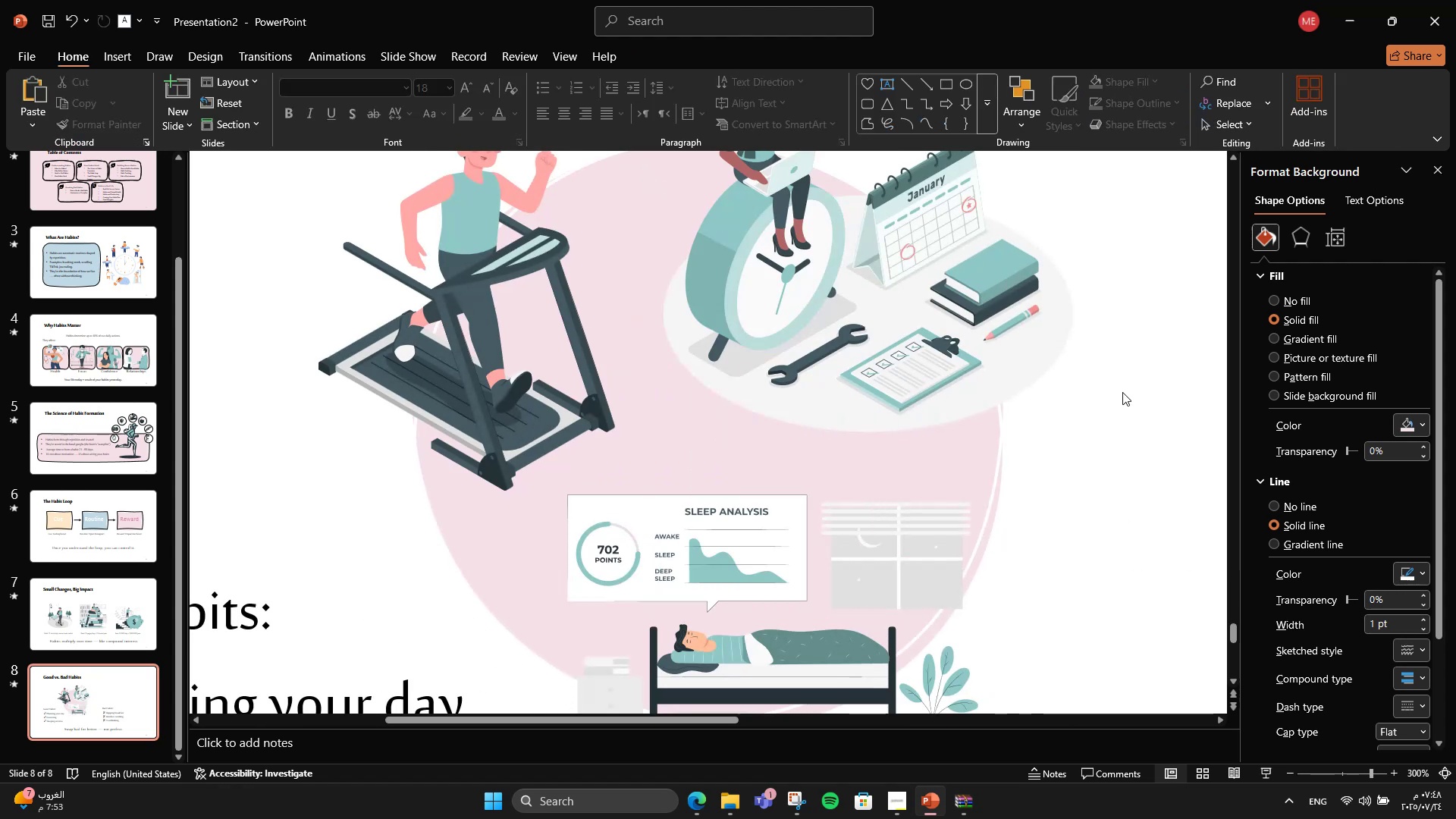 
hold_key(key=ControlLeft, duration=2.18)
scroll: coordinate [614, 386], scroll_direction: down, amount: 4.0
 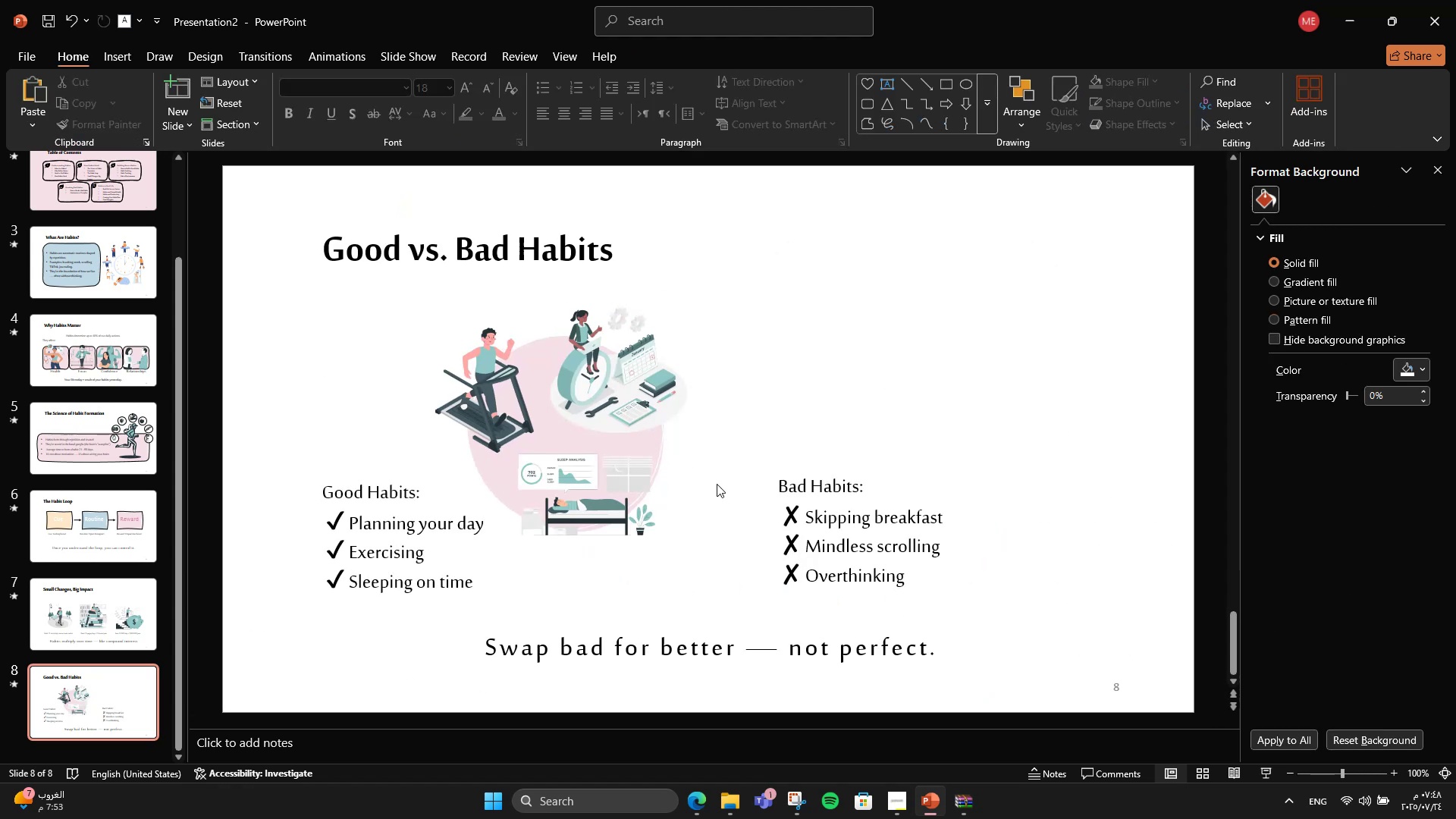 
scroll: coordinate [673, 428], scroll_direction: up, amount: 3.0
 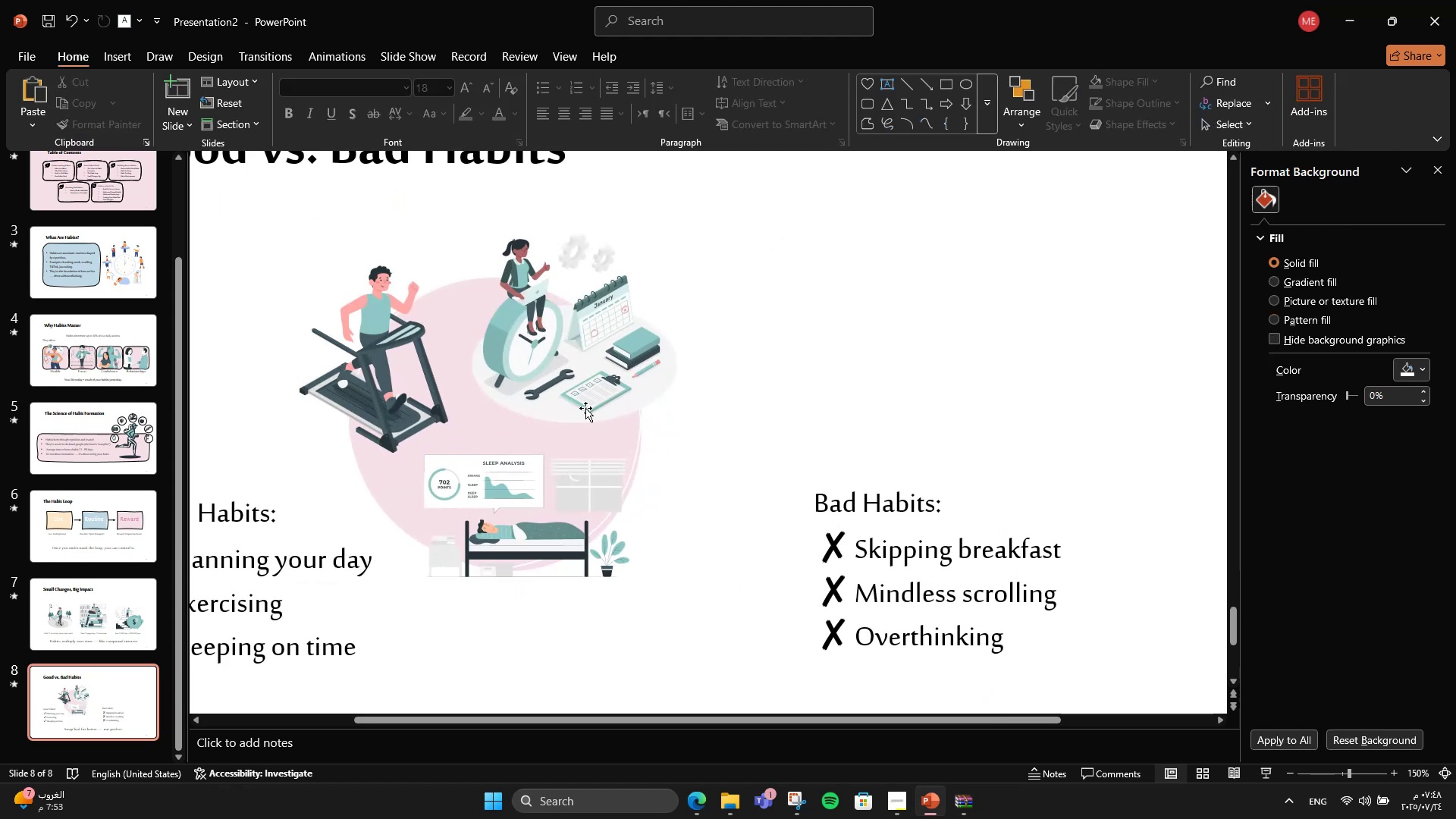 
left_click([582, 401])
 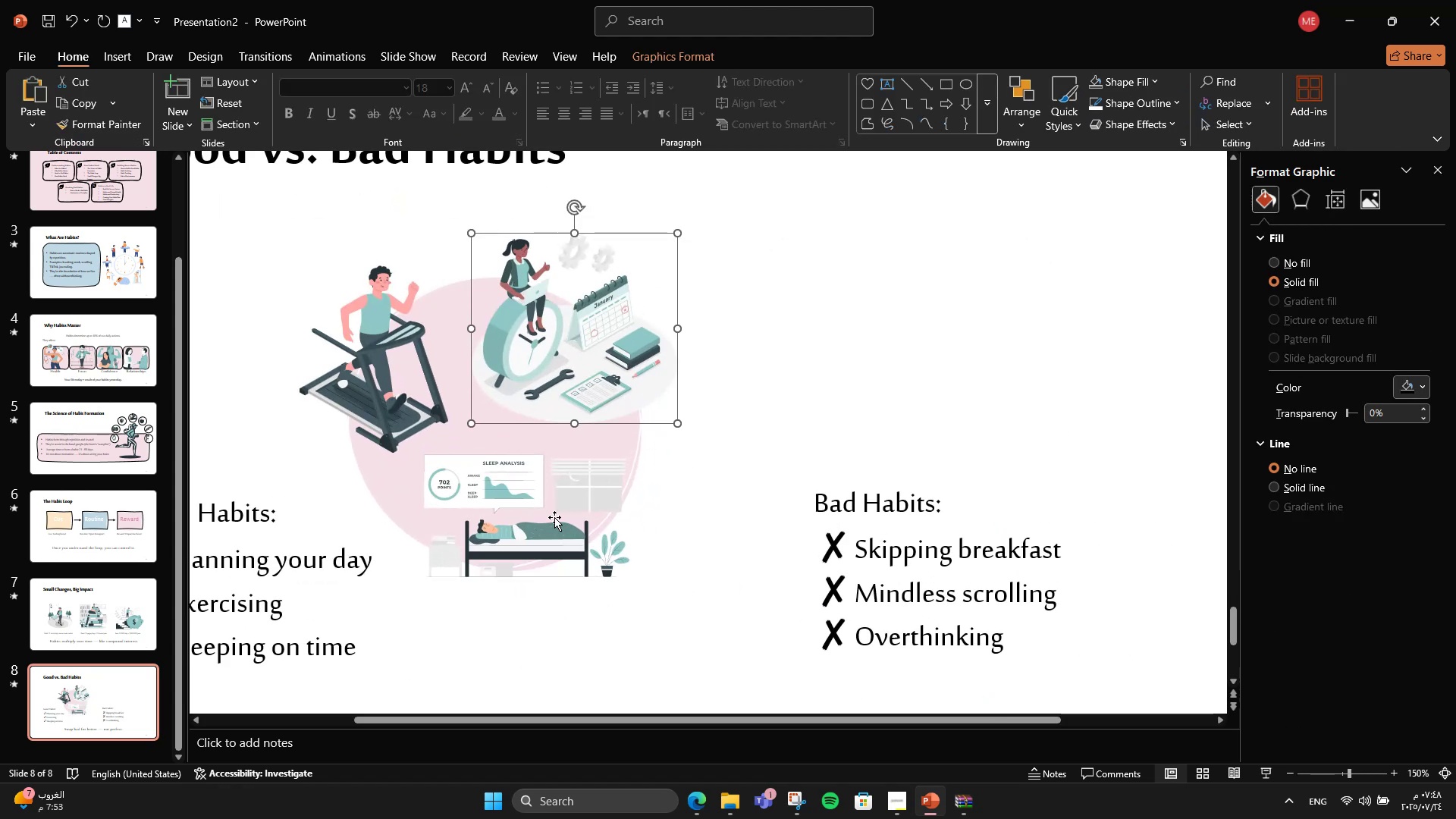 
hold_key(key=ShiftLeft, duration=0.3)
left_click([554, 520])
 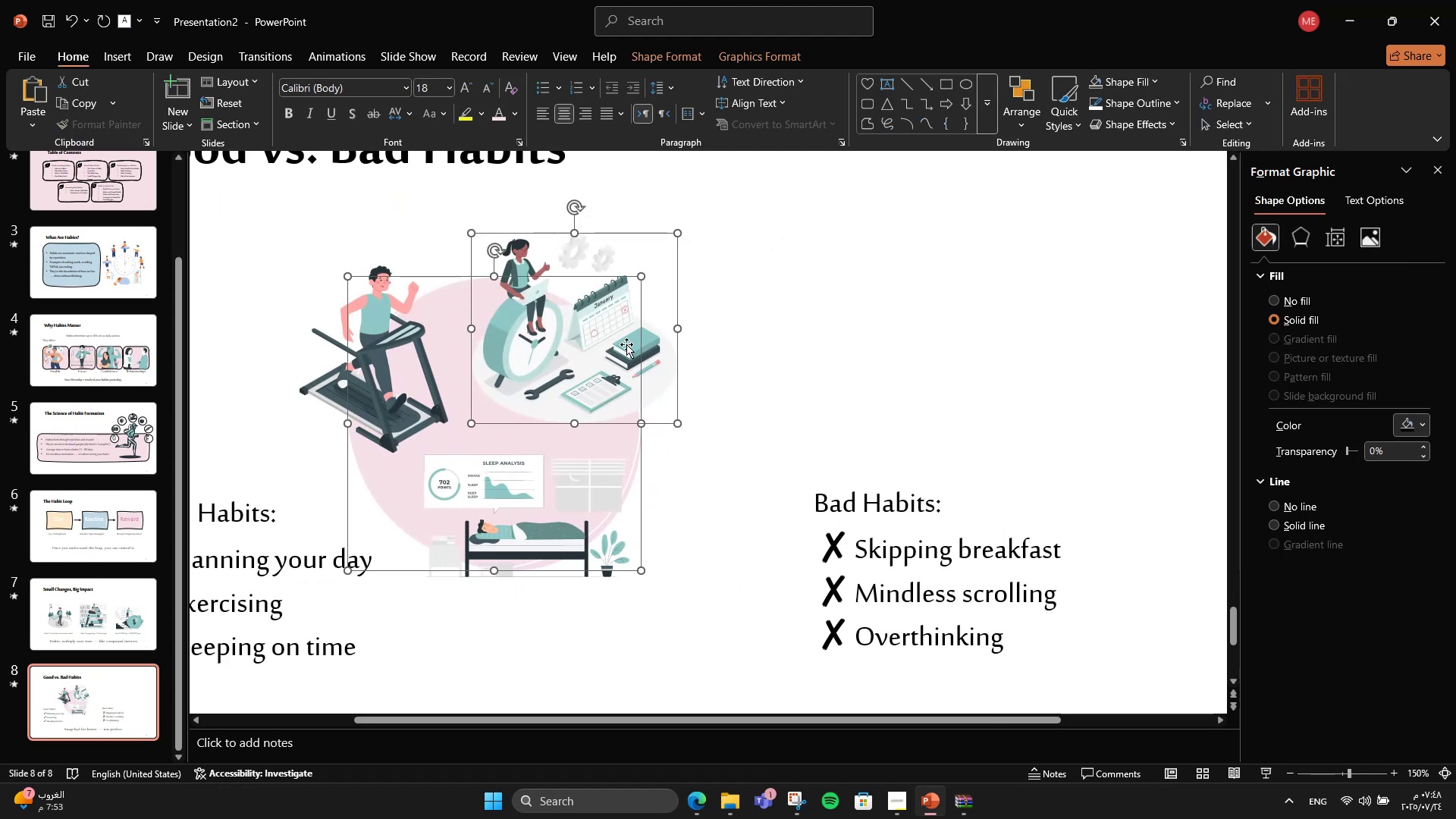 
hold_key(key=ShiftLeft, duration=0.72)
left_click([375, 400])
 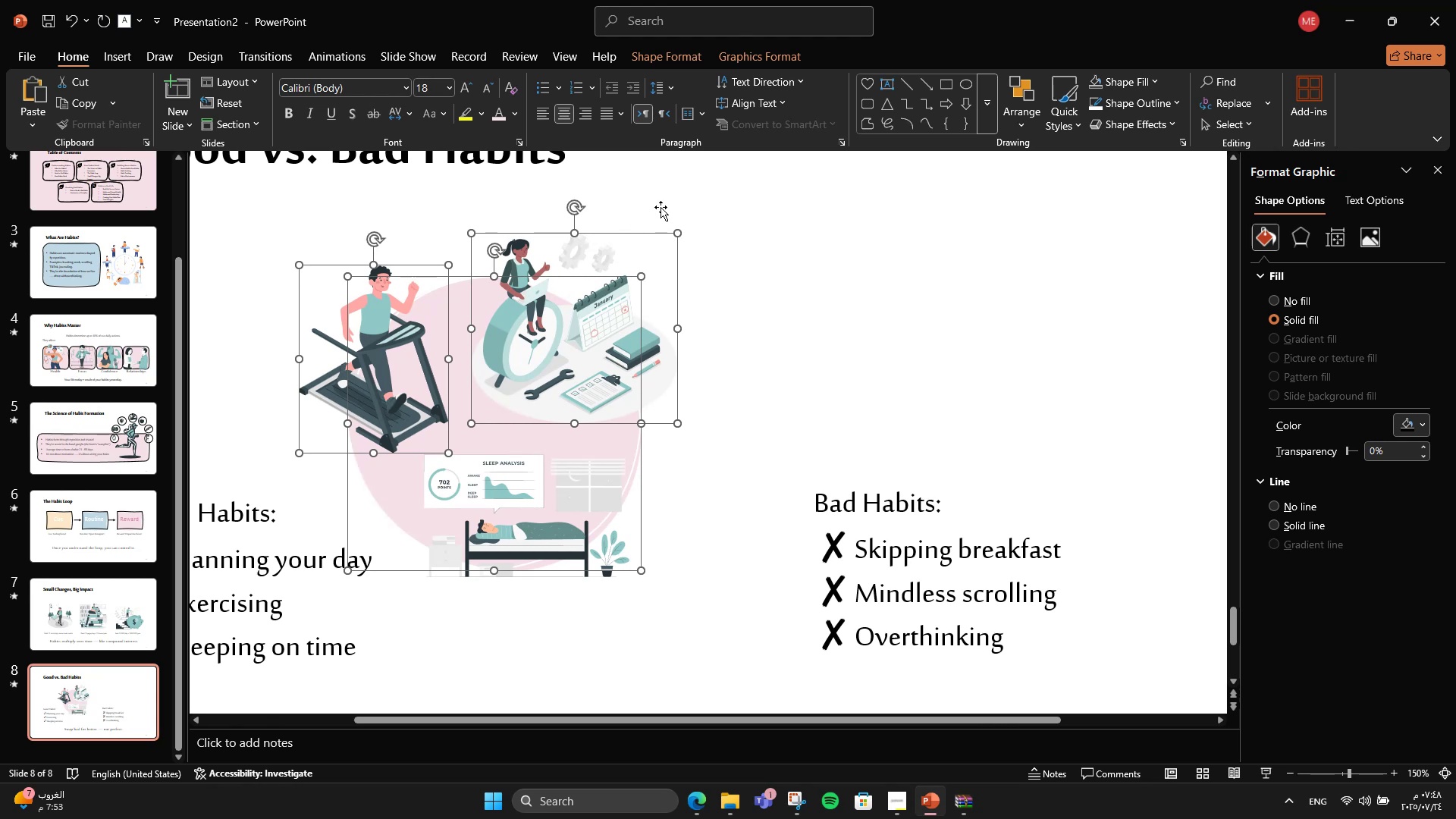 
hold_key(key=ShiftLeft, duration=1.28)
 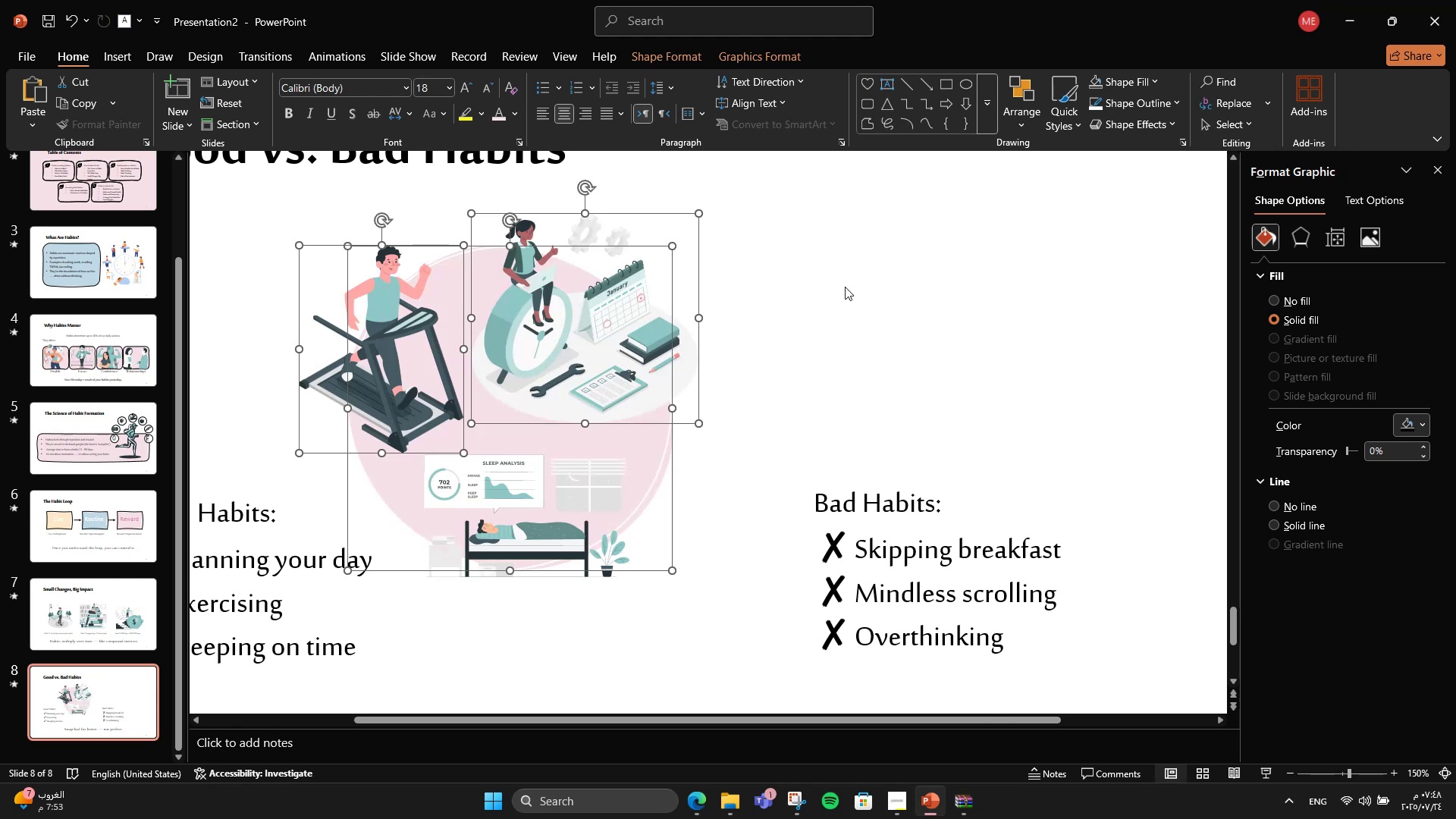 
left_click([845, 287])
 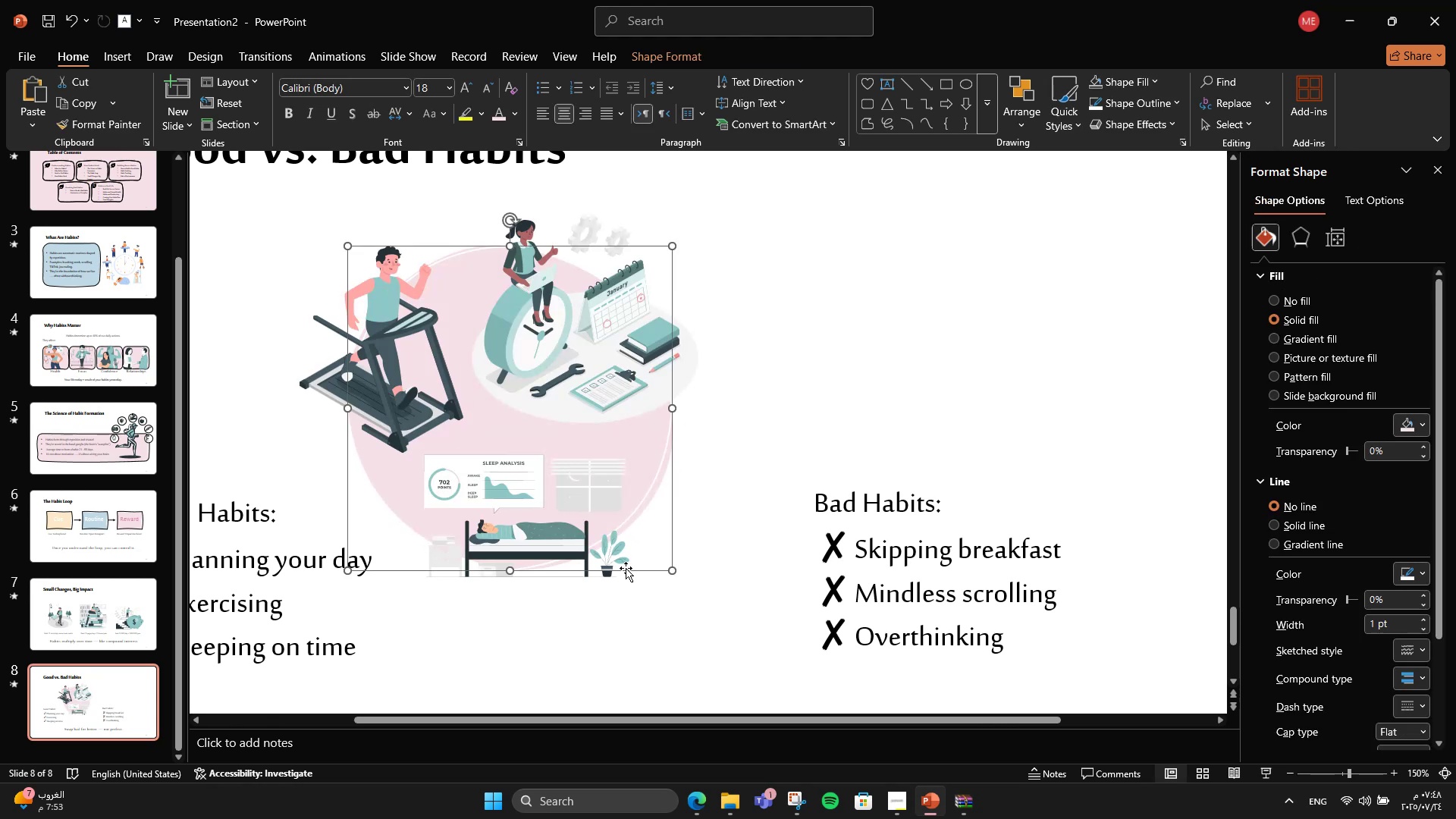 
left_click([607, 579])
 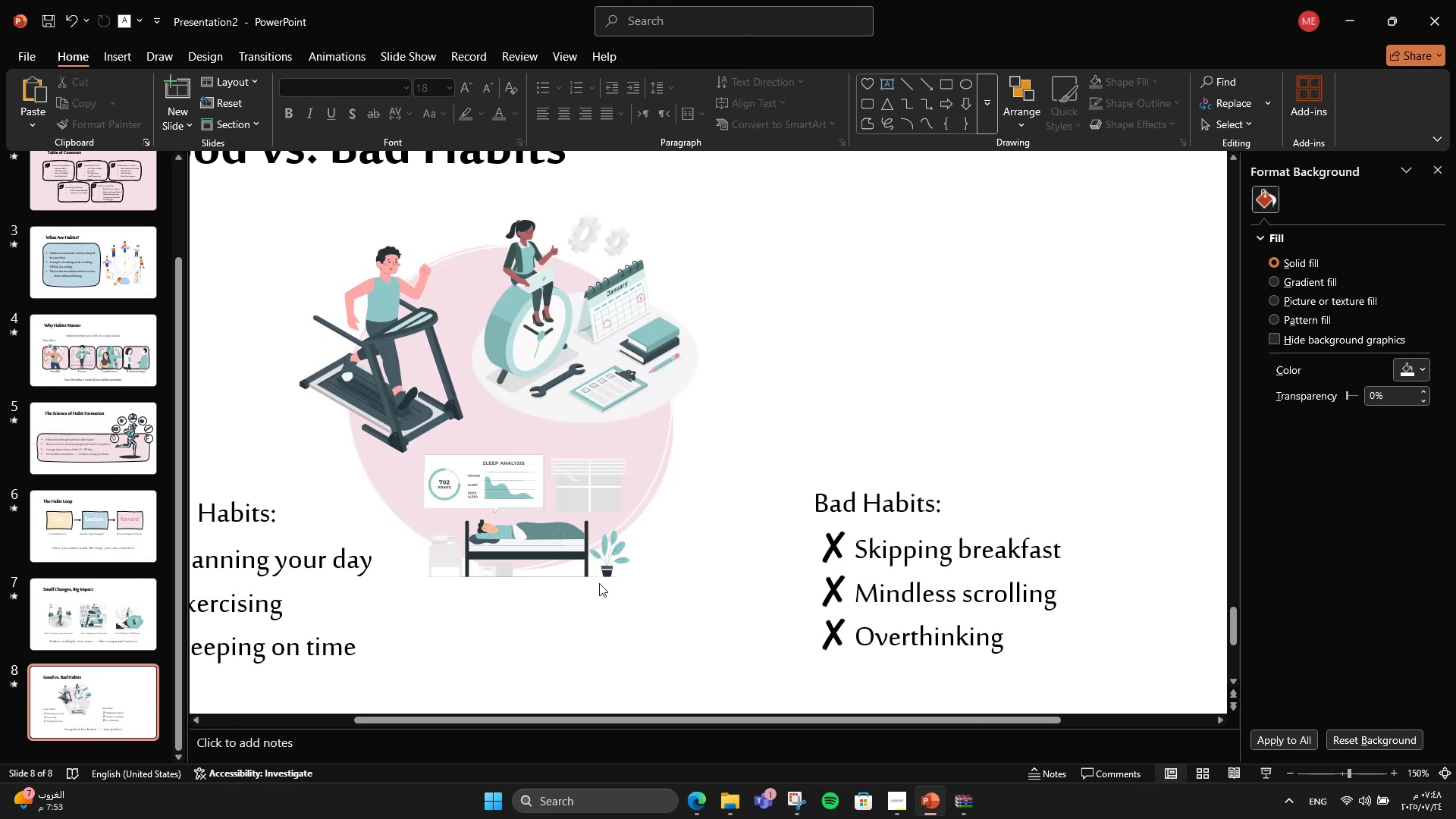 
left_click([607, 566])
 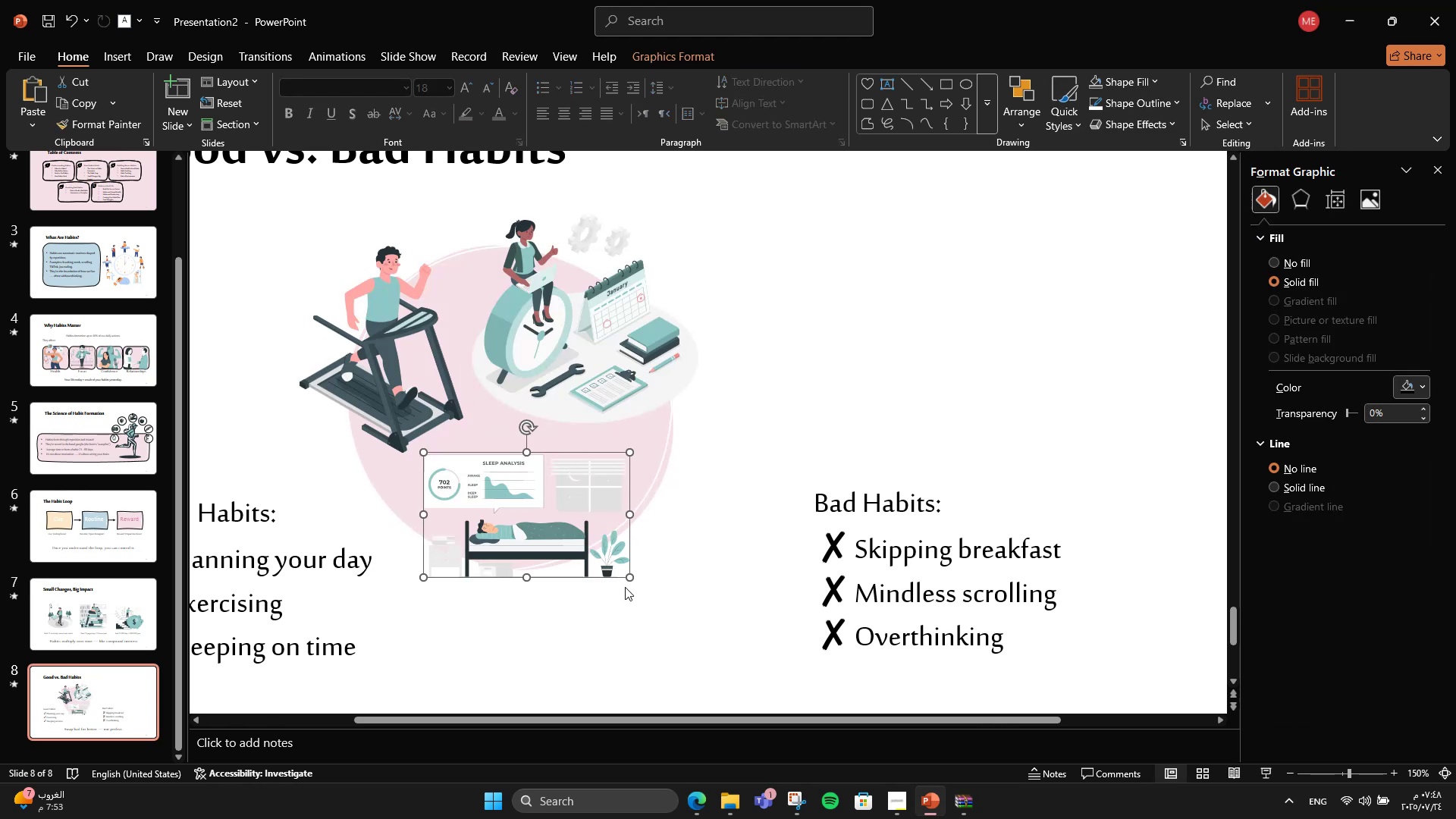 
hold_key(key=ShiftLeft, duration=0.89)
 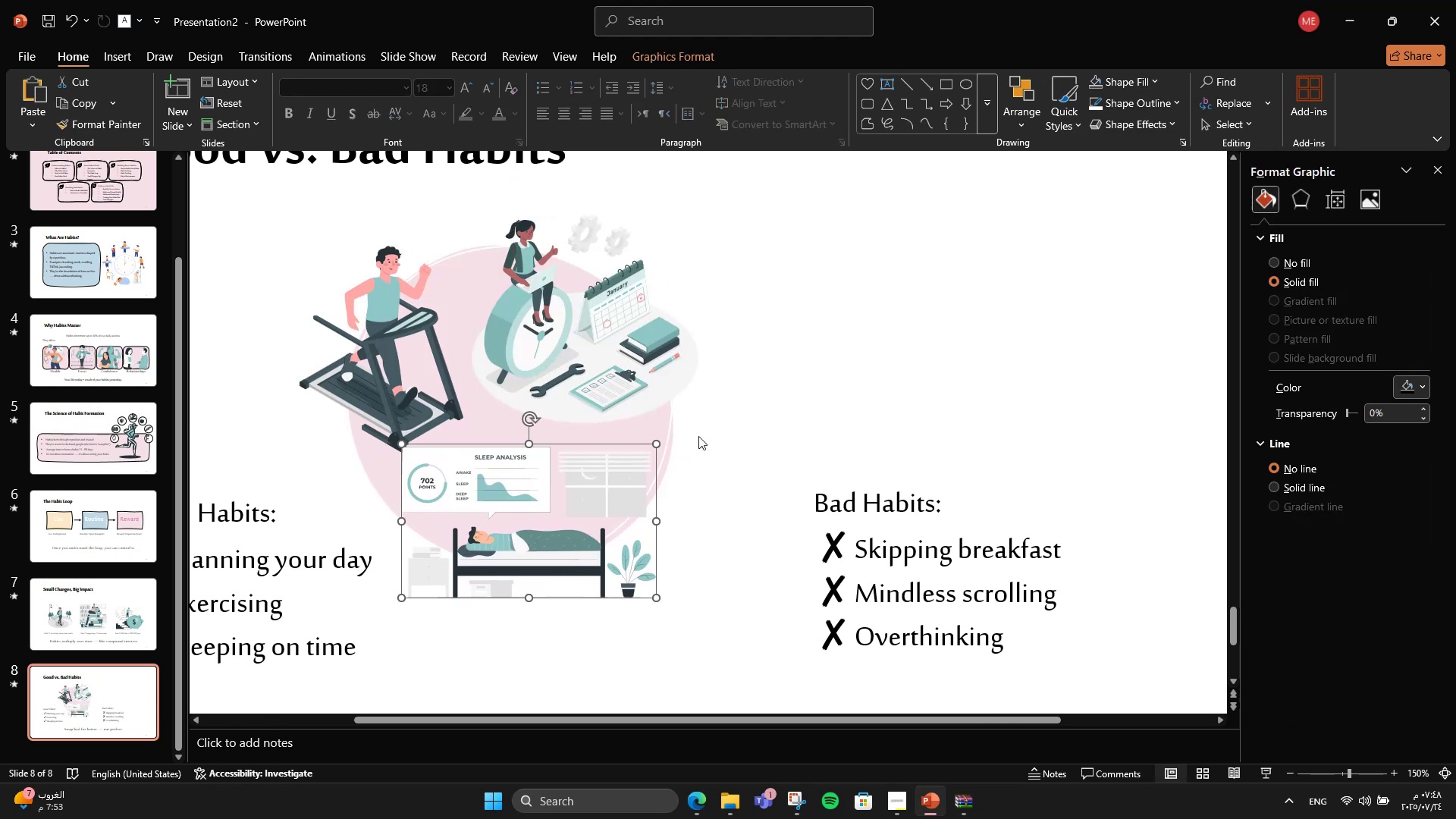 
double_click([670, 423])
 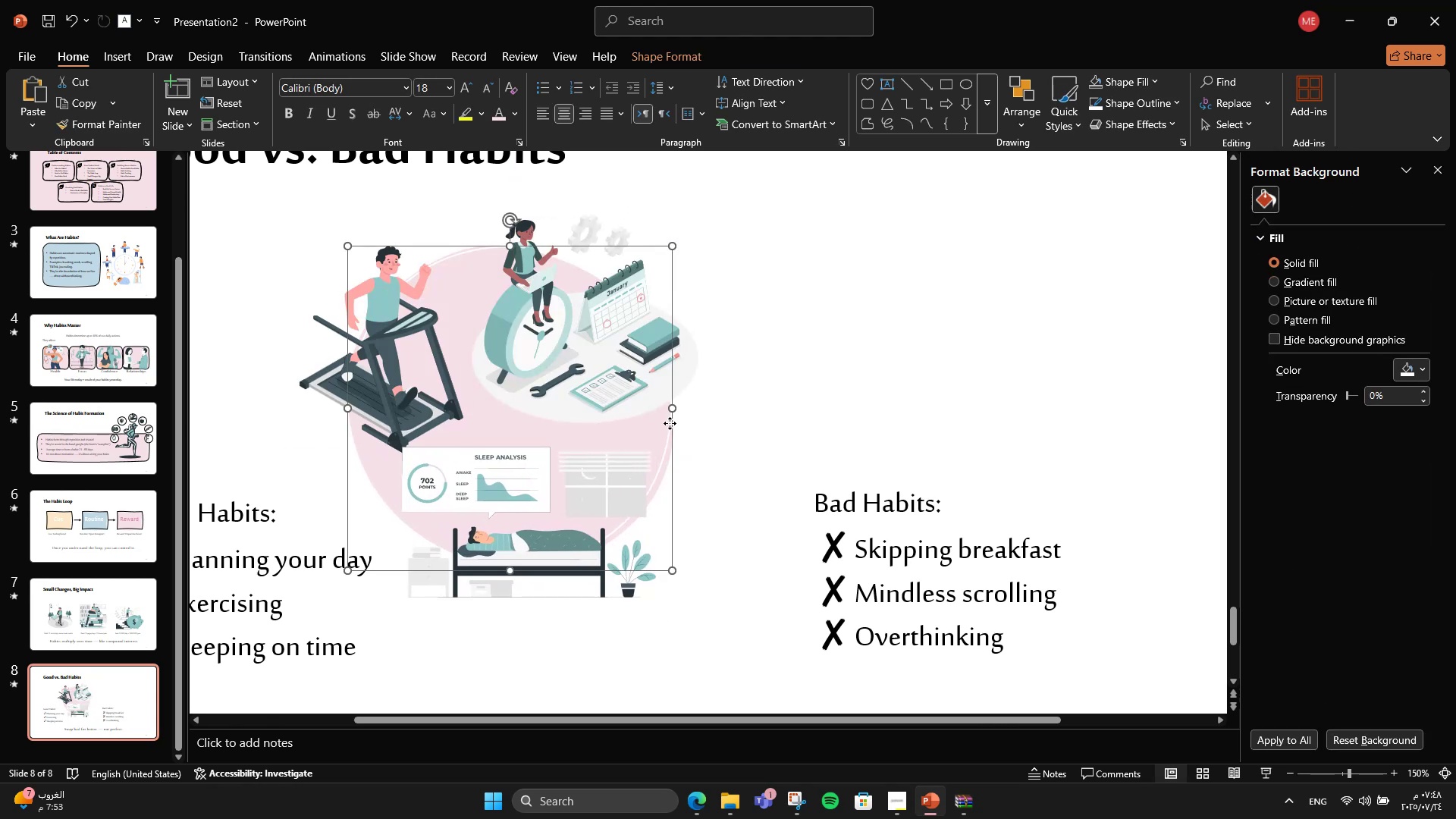 
hold_key(key=ControlLeft, duration=3.21)
scroll: coordinate [592, 475], scroll_direction: down, amount: 2.0
 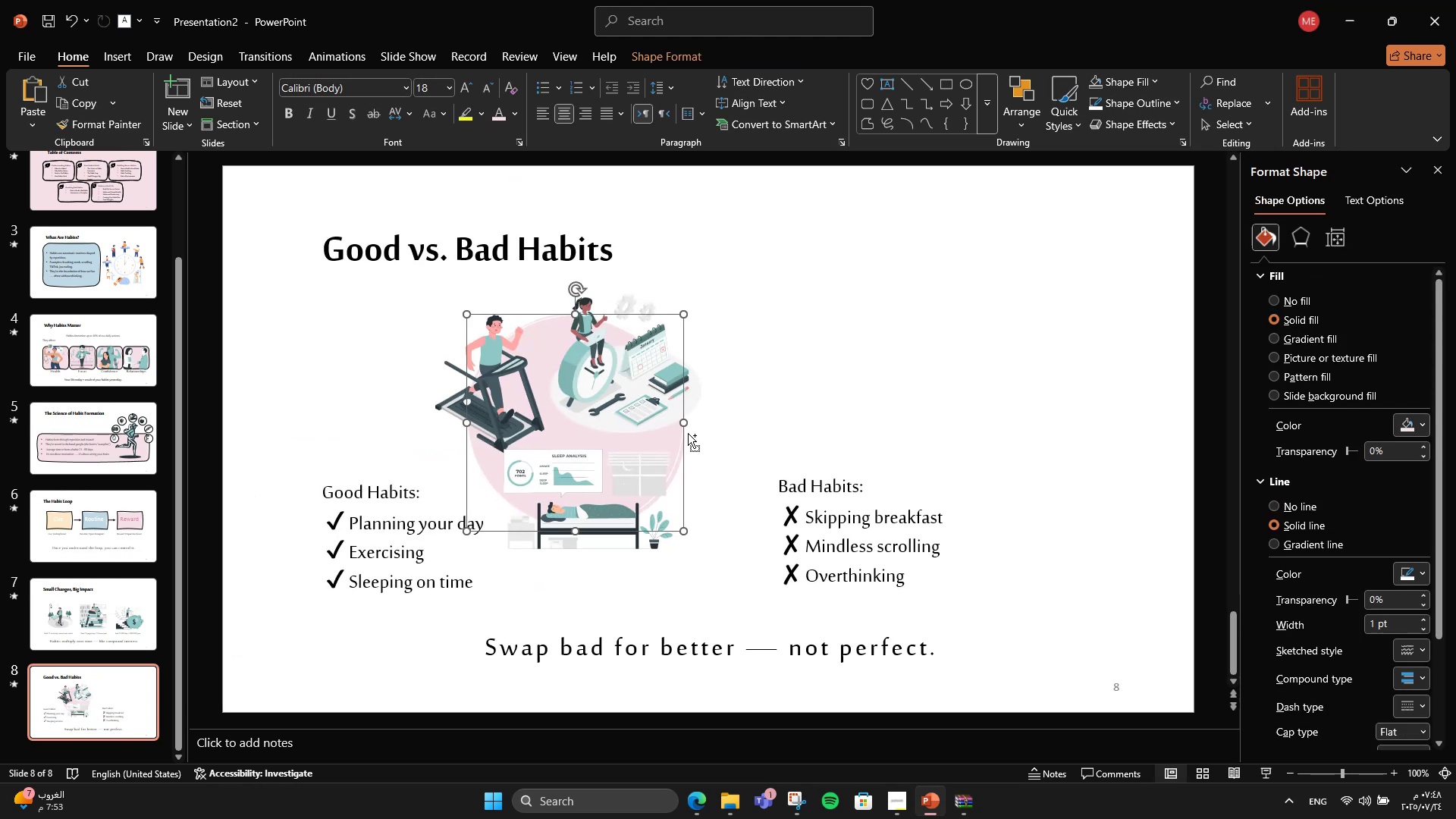 
hold_key(key=ShiftLeft, duration=1.7)
 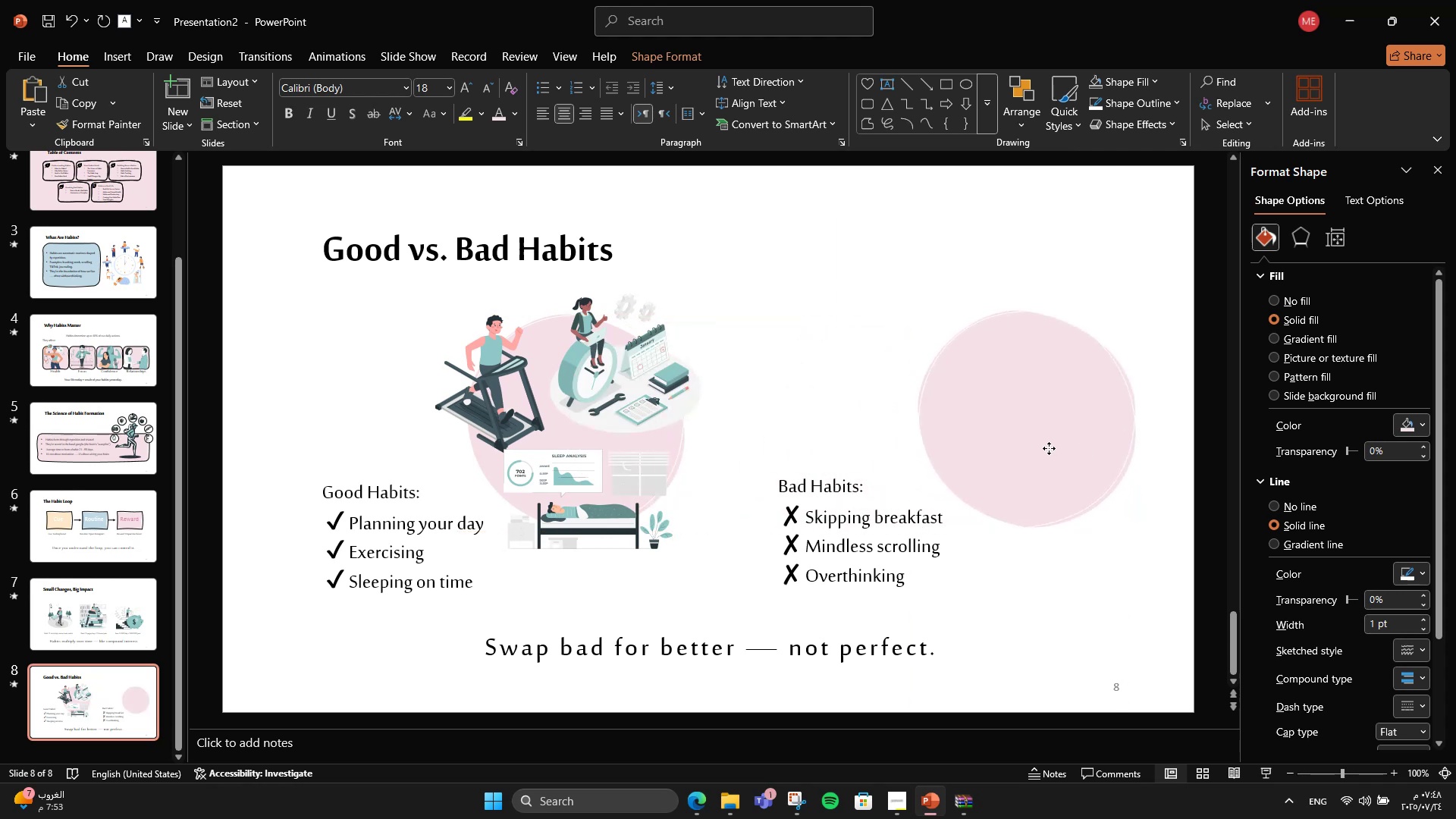 
hold_key(key=ShiftLeft, duration=0.69)
 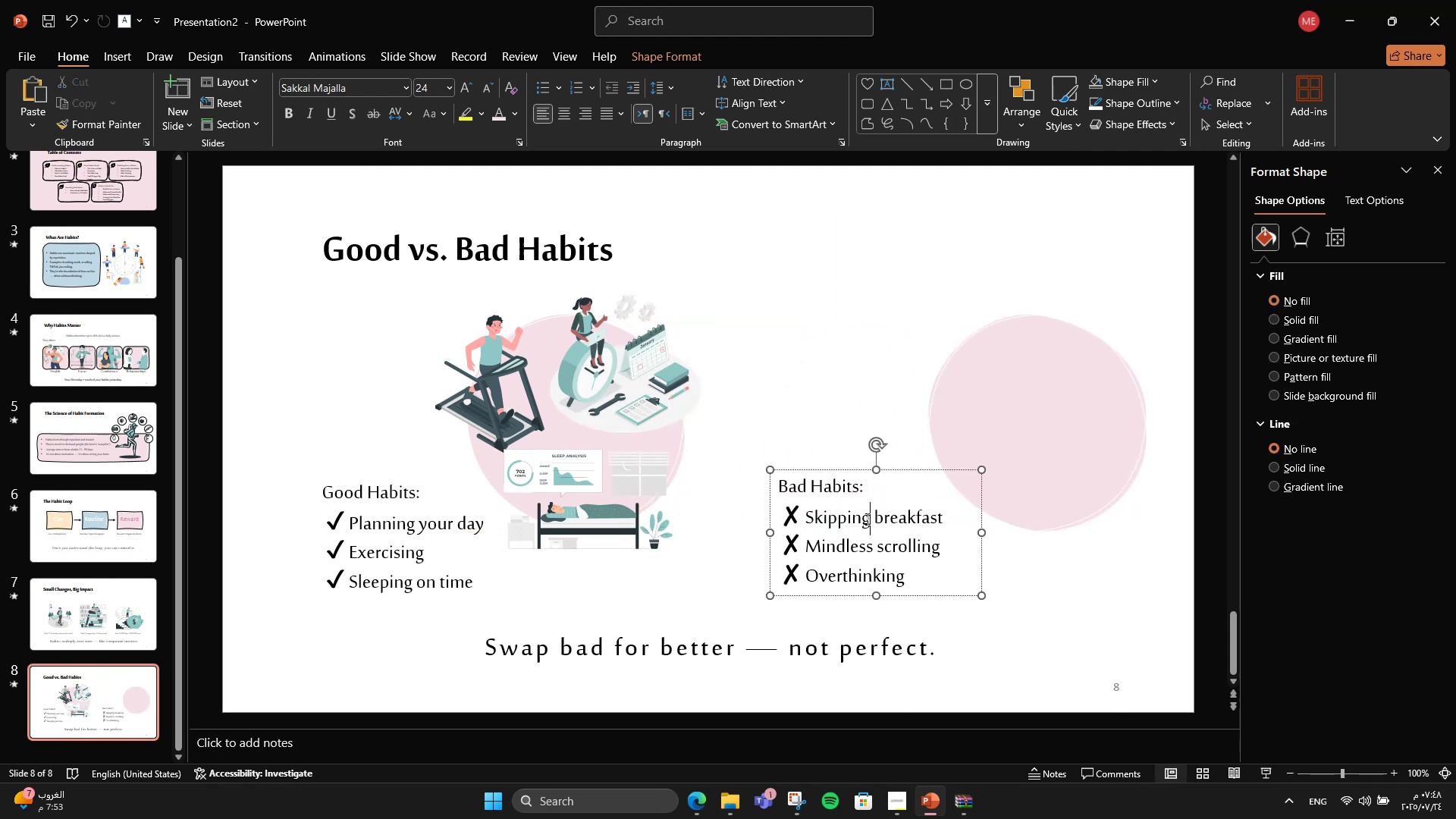 
double_click([893, 514])
 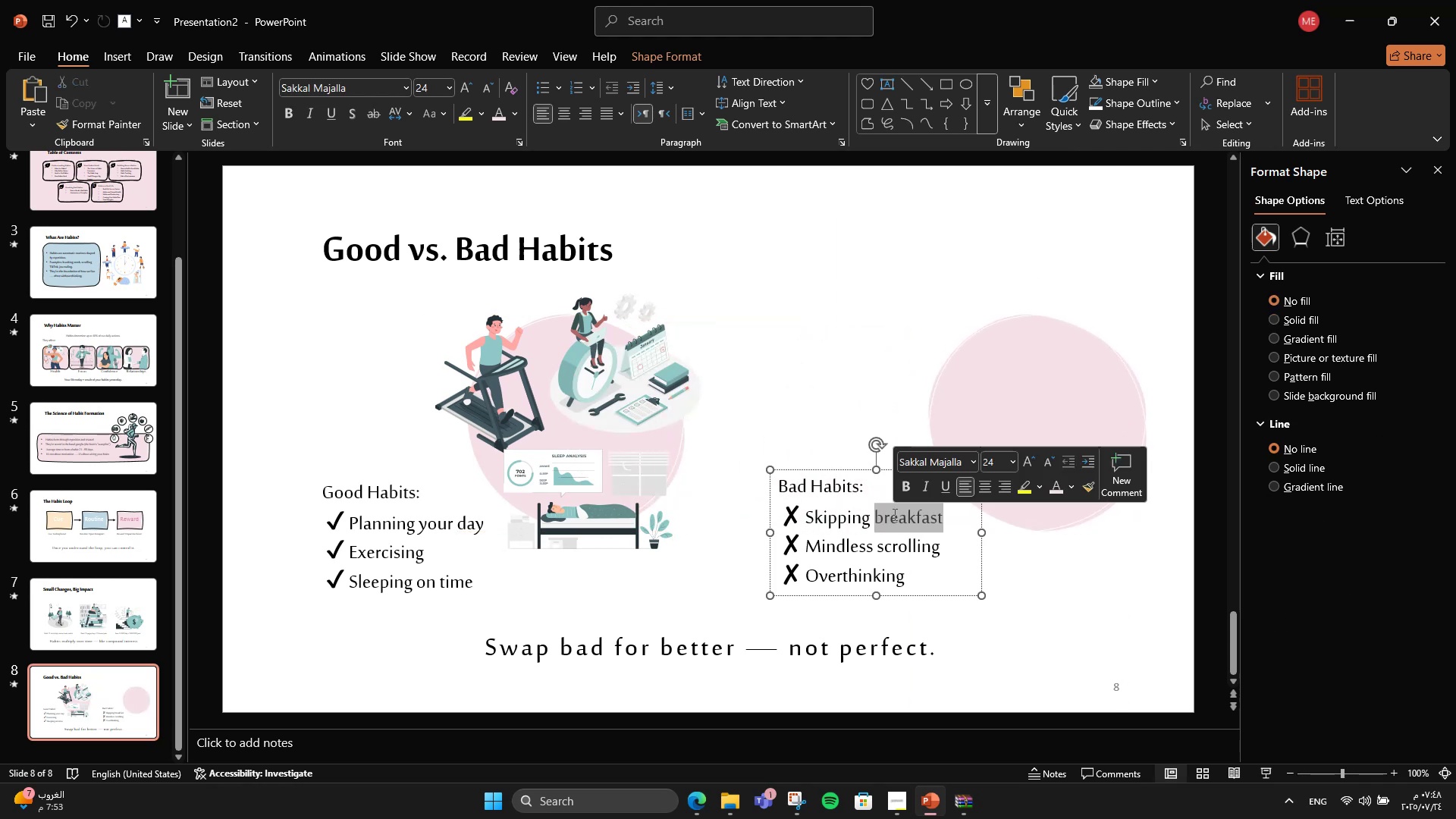 
triple_click([893, 514])
 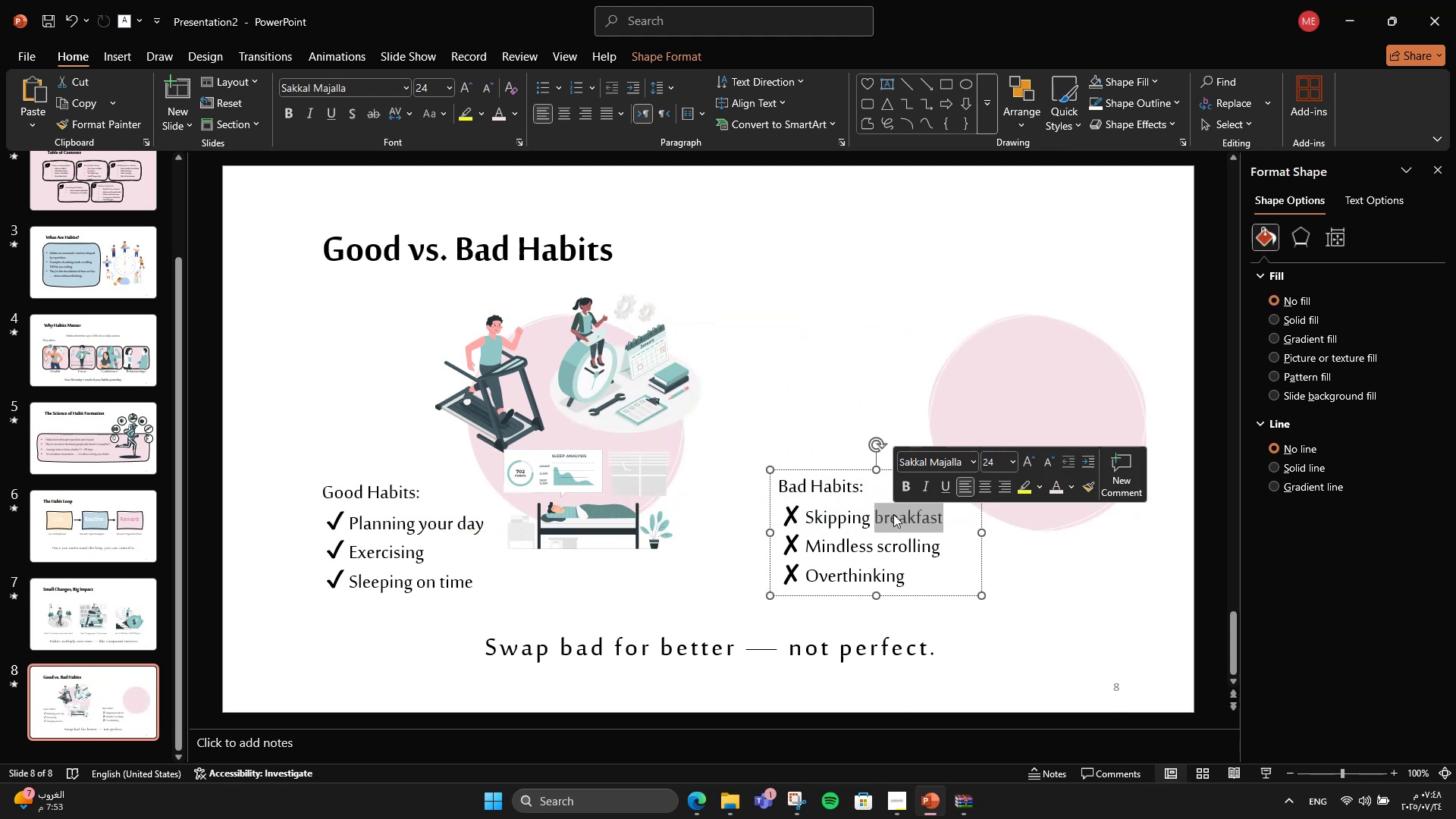 
key(Control+C)
 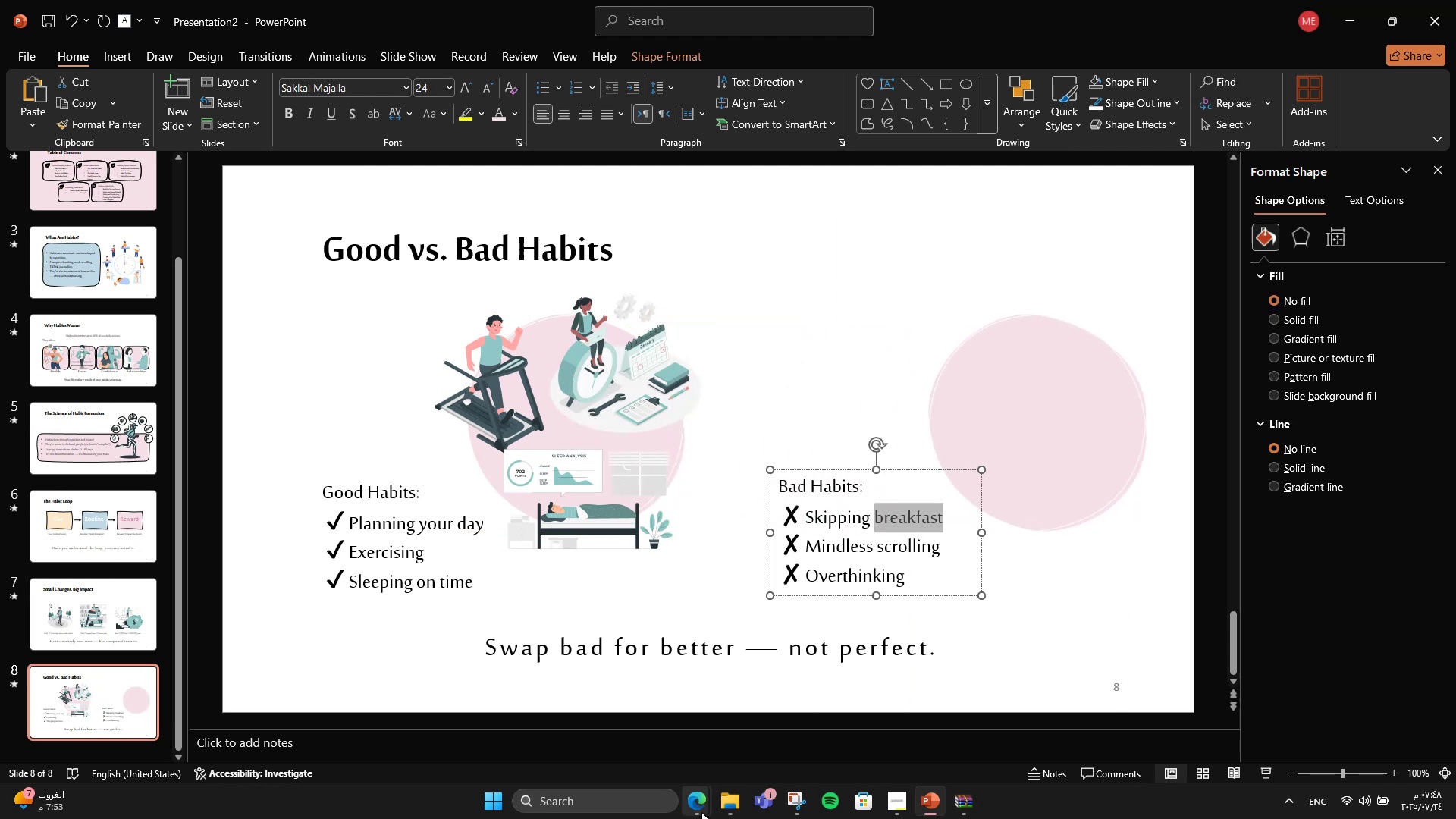 
double_click([650, 742])
 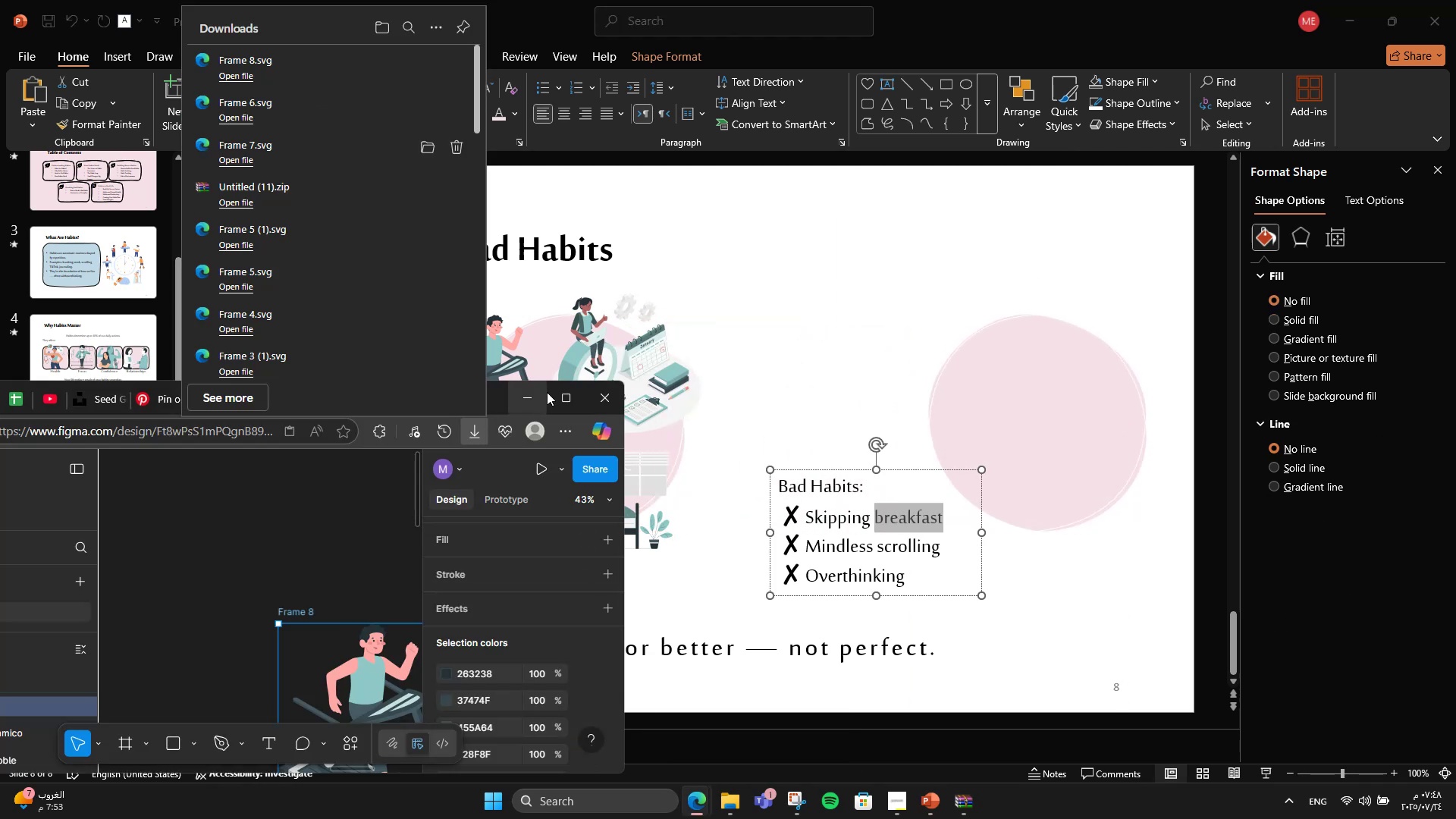 
left_click([559, 392])
 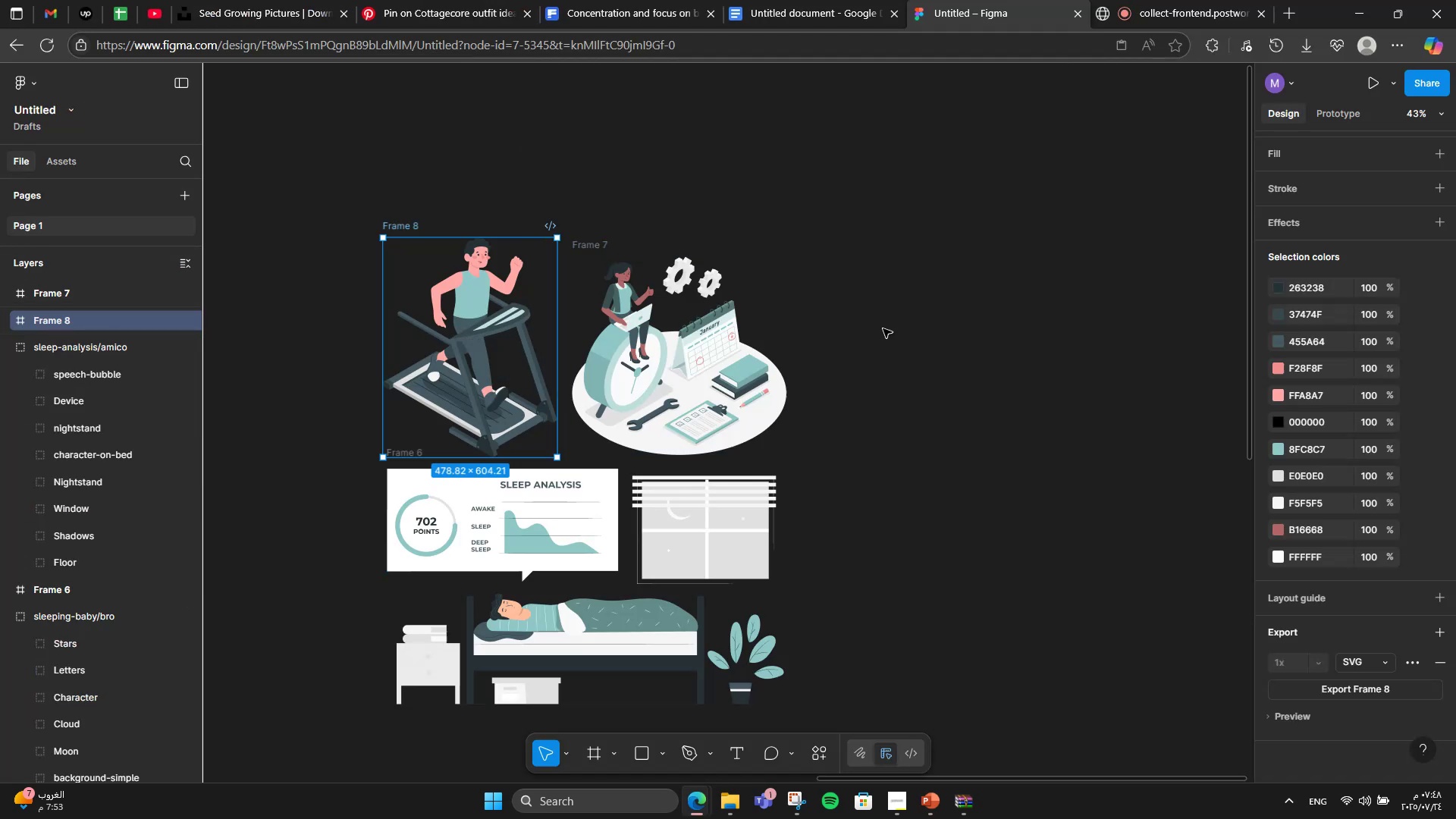 
left_click([920, 324])
 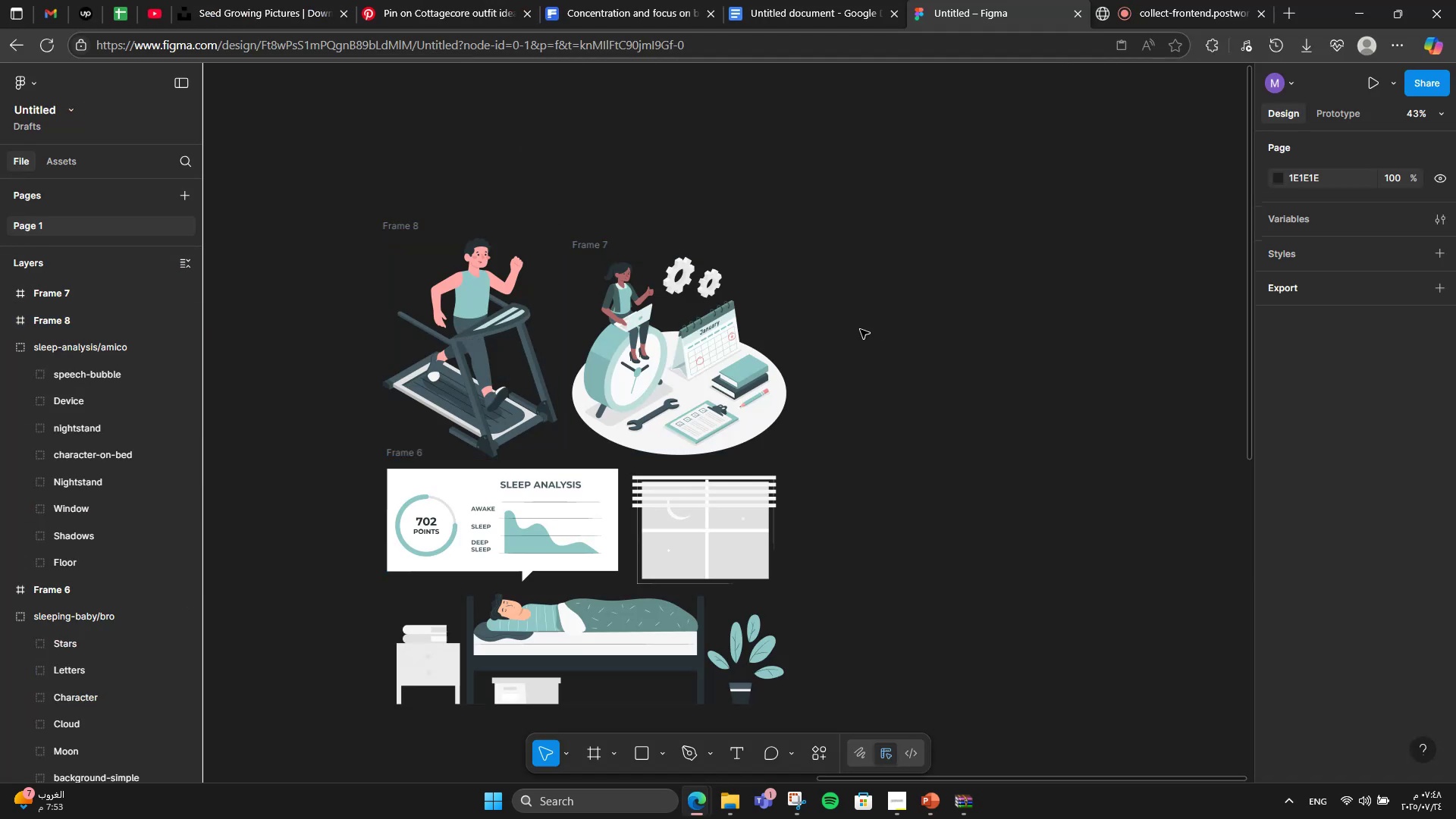 
hold_key(key=ControlLeft, duration=0.85)
scroll: coordinate [924, 449], scroll_direction: down, amount: 4.0
 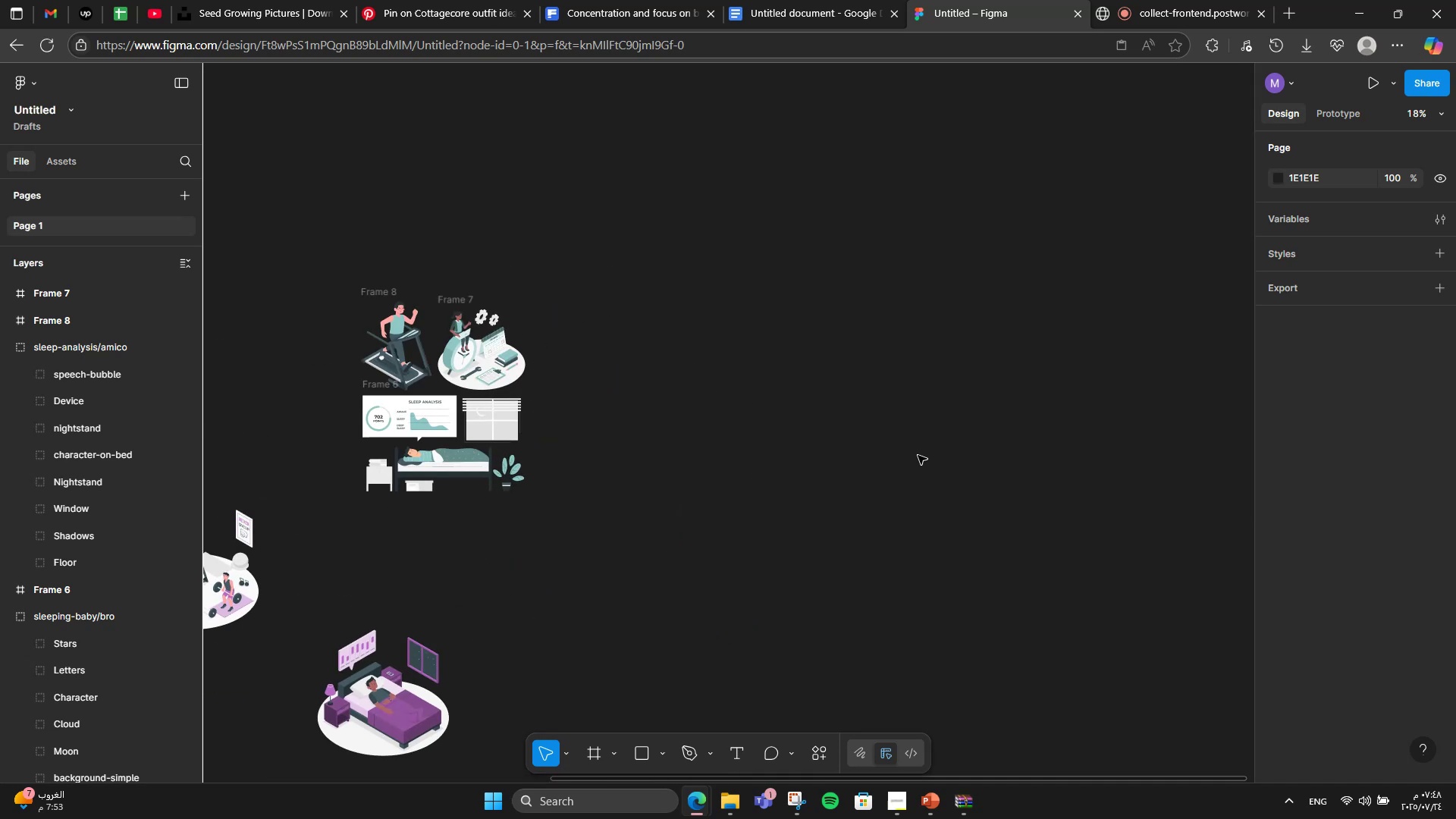 
right_click([918, 455])
 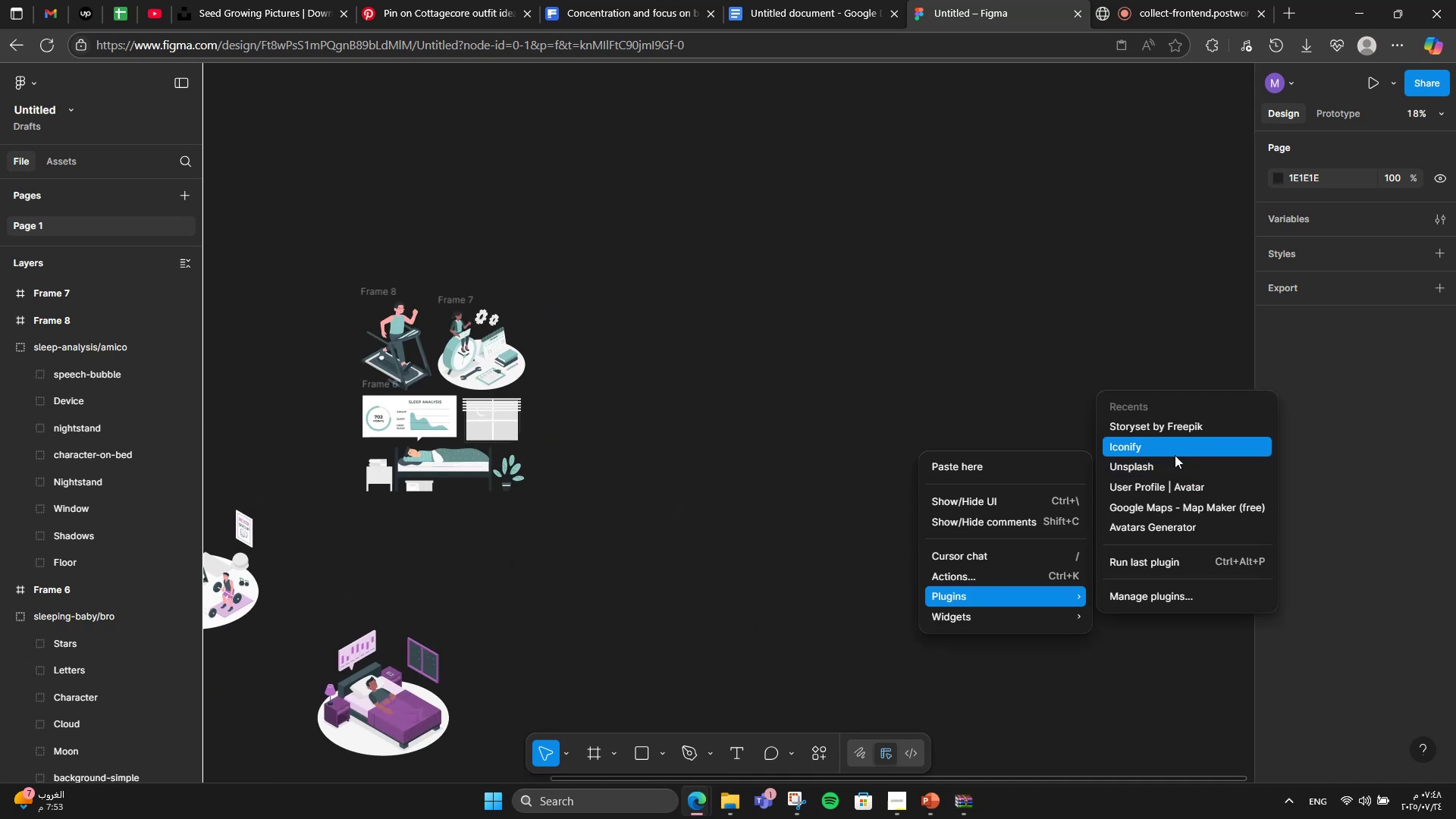 
left_click([1175, 429])
 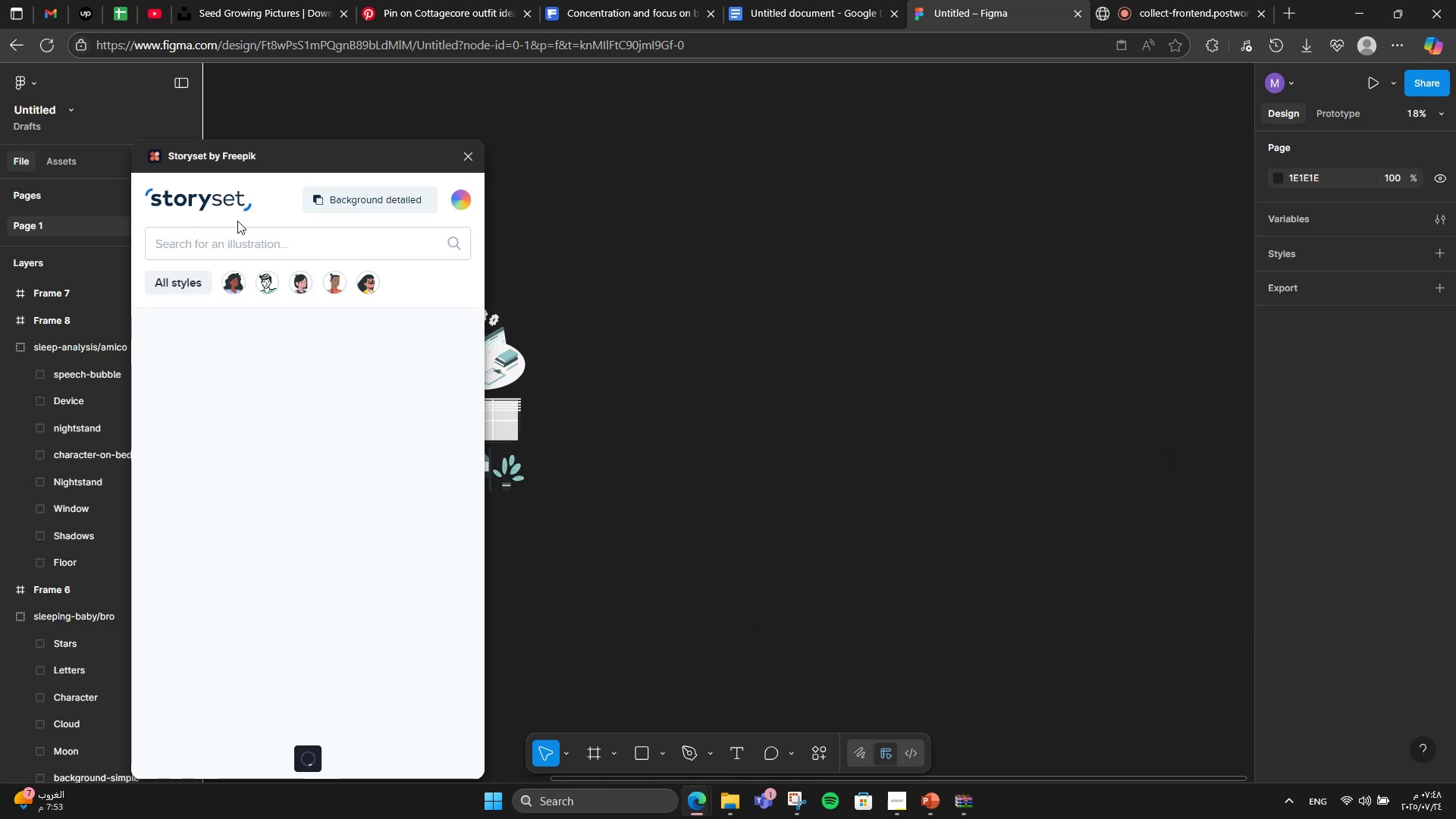 
left_click([234, 237])
 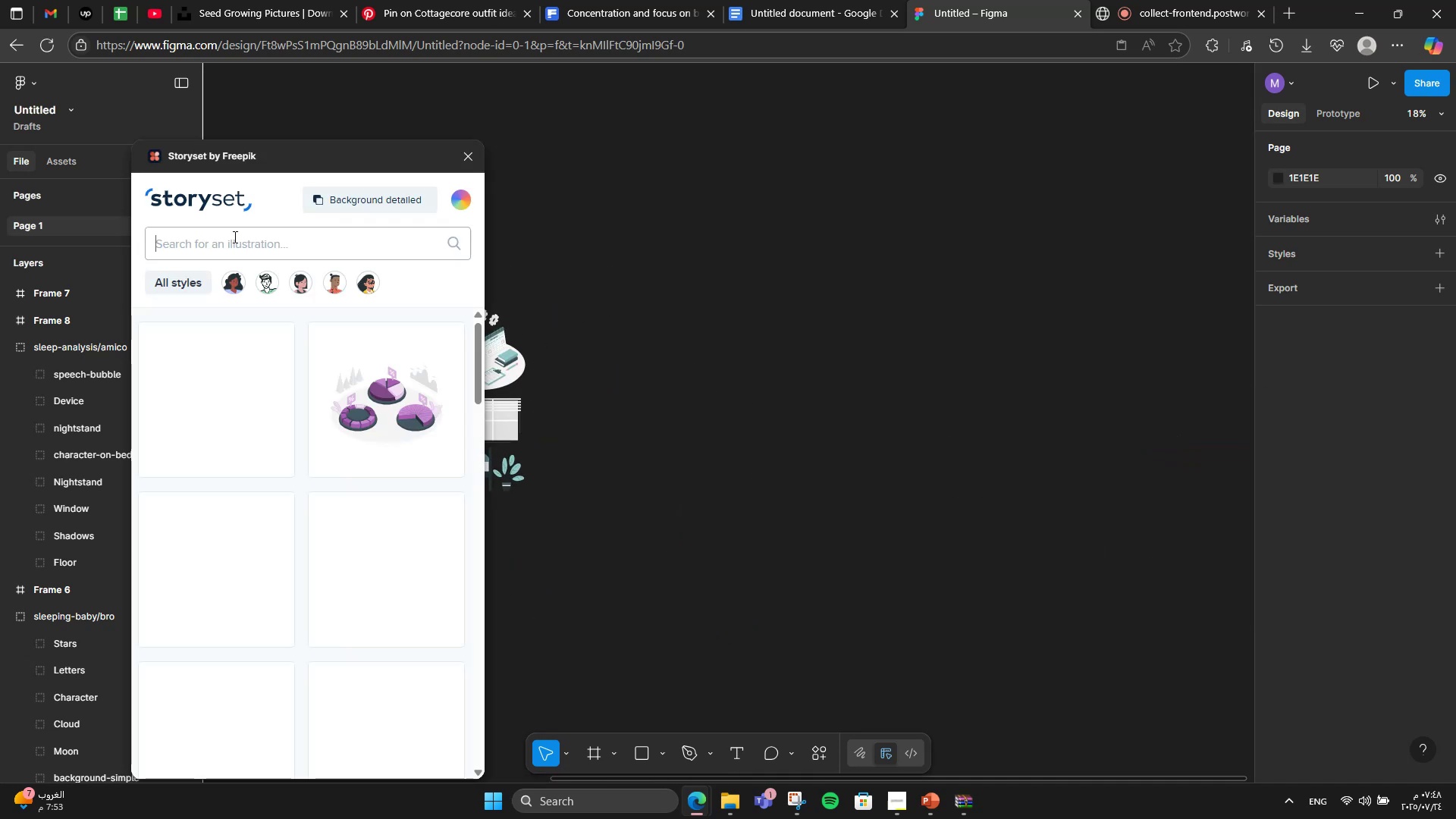 
key(Control+ControlLeft)
 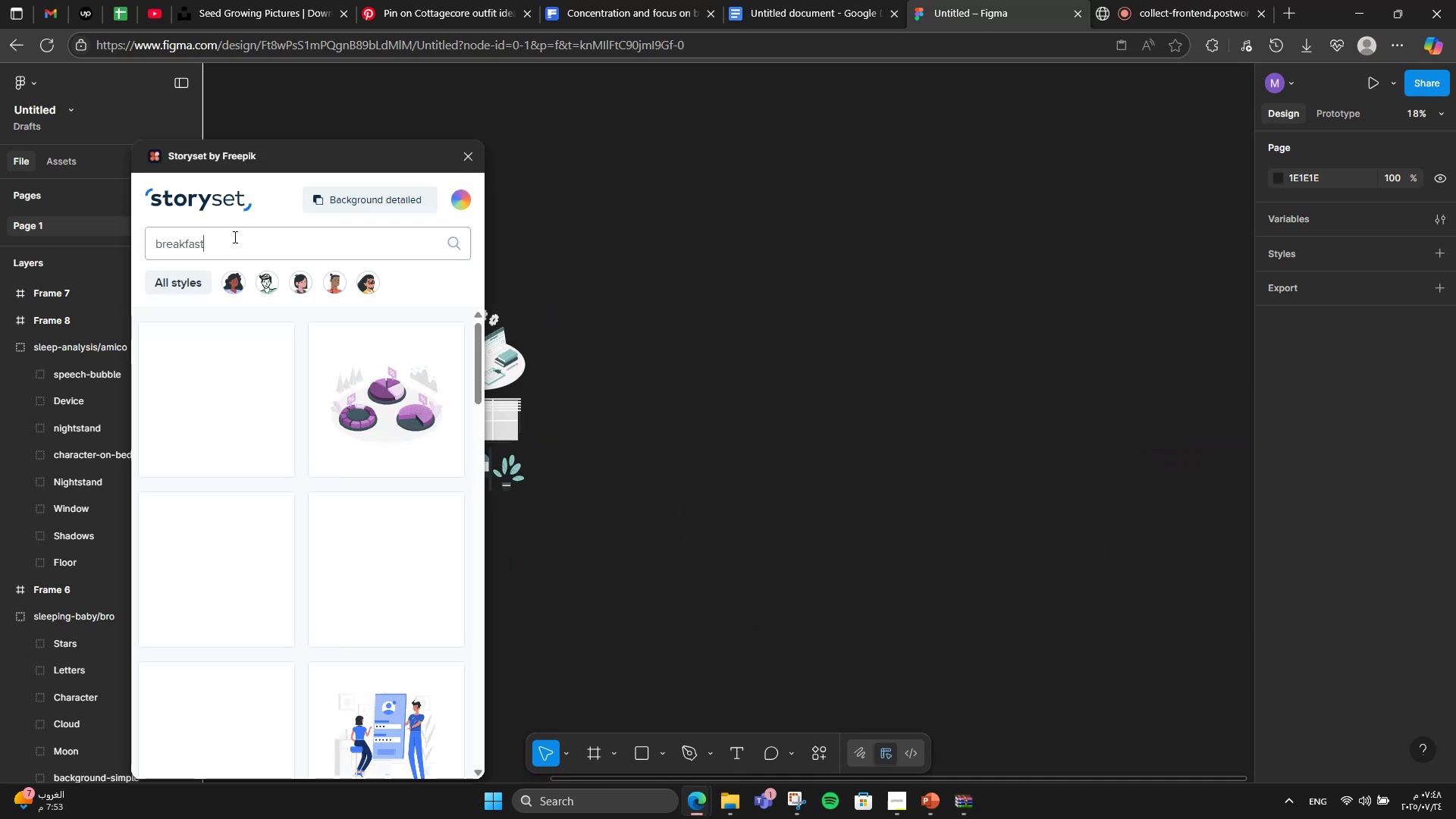 
key(Control+V)
 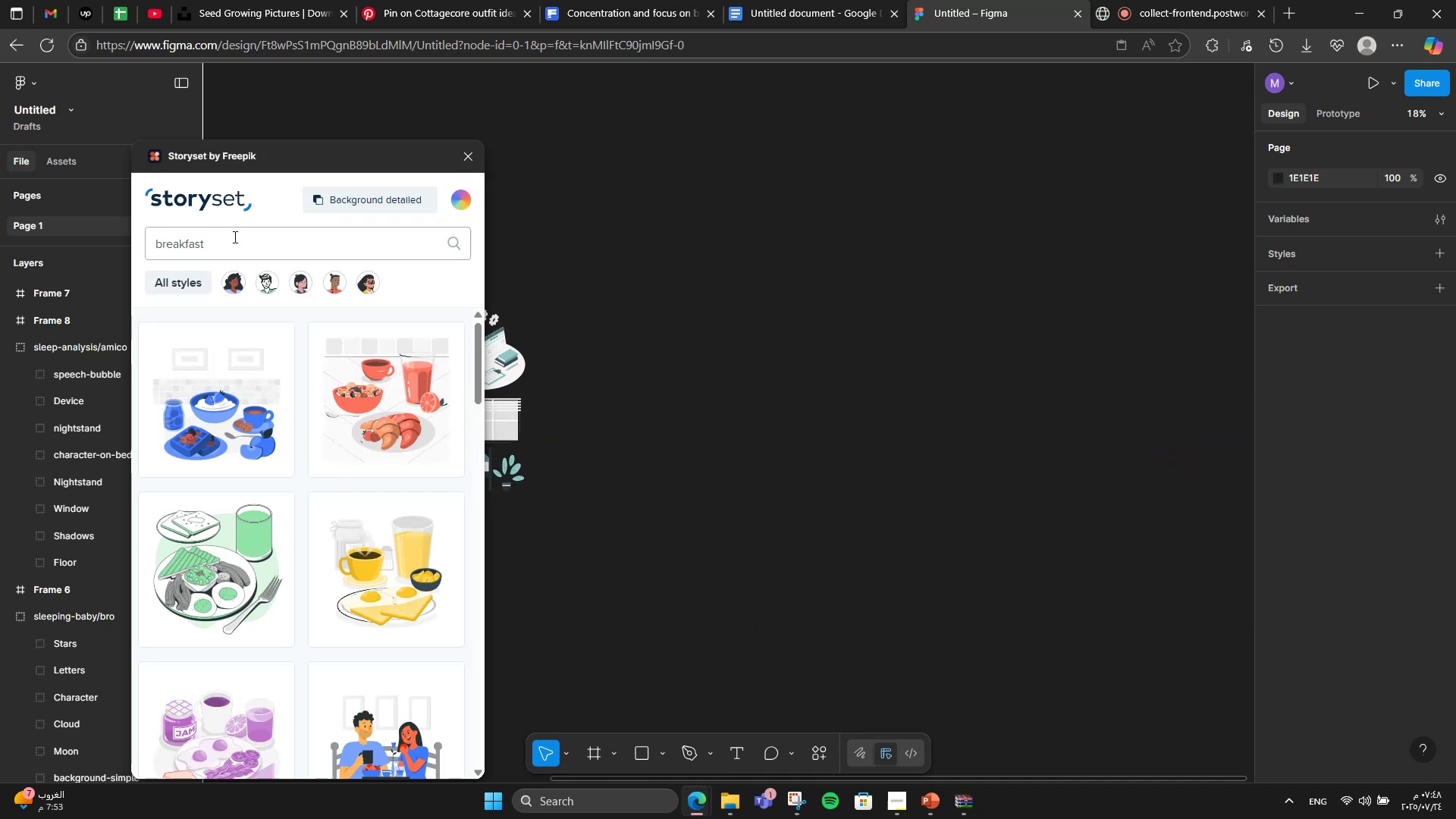 
scroll: coordinate [236, 560], scroll_direction: down, amount: 9.0
 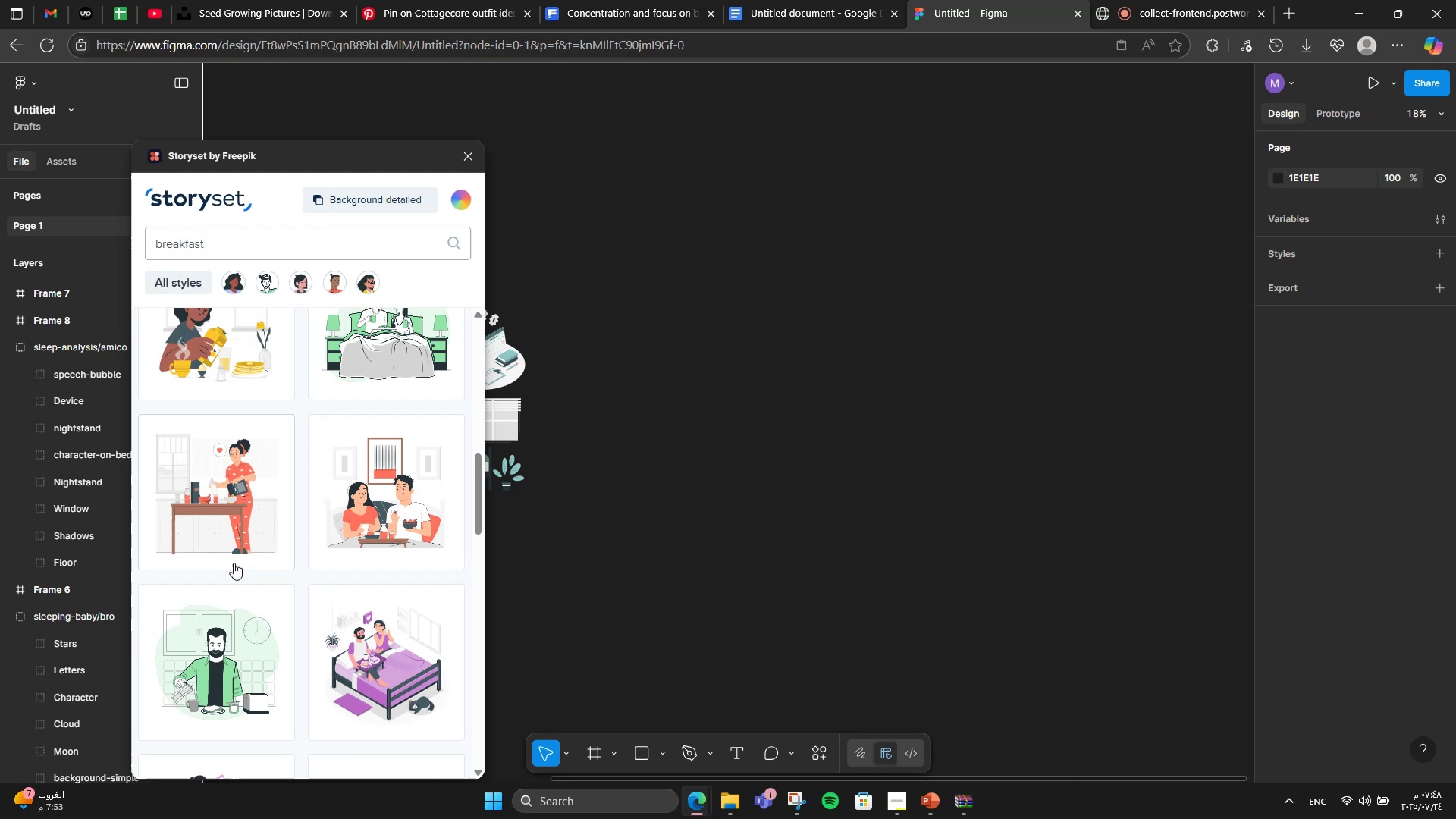 
scroll: coordinate [234, 563], scroll_direction: up, amount: 2.0
 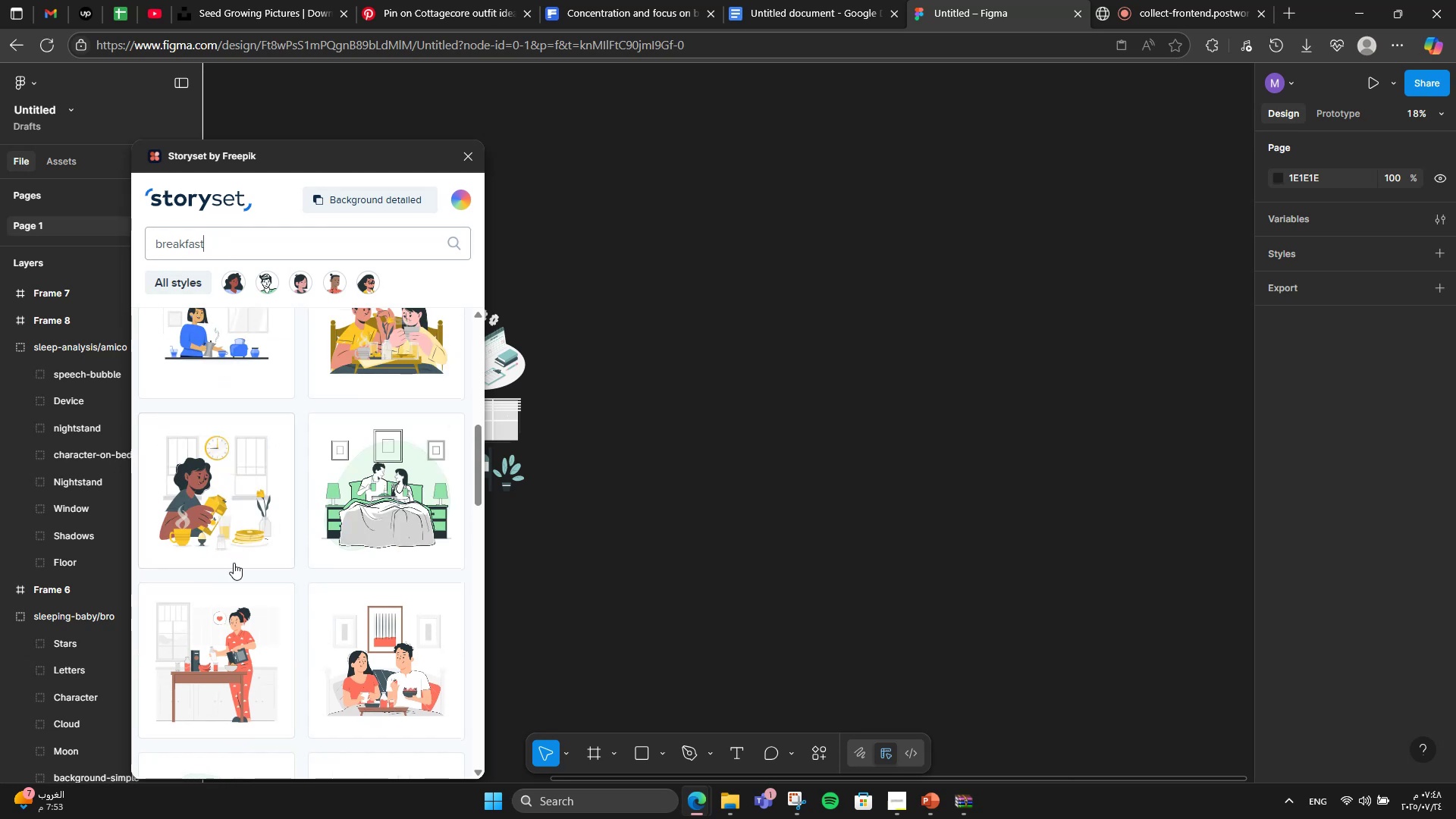 
scroll: coordinate [225, 581], scroll_direction: down, amount: 22.0
 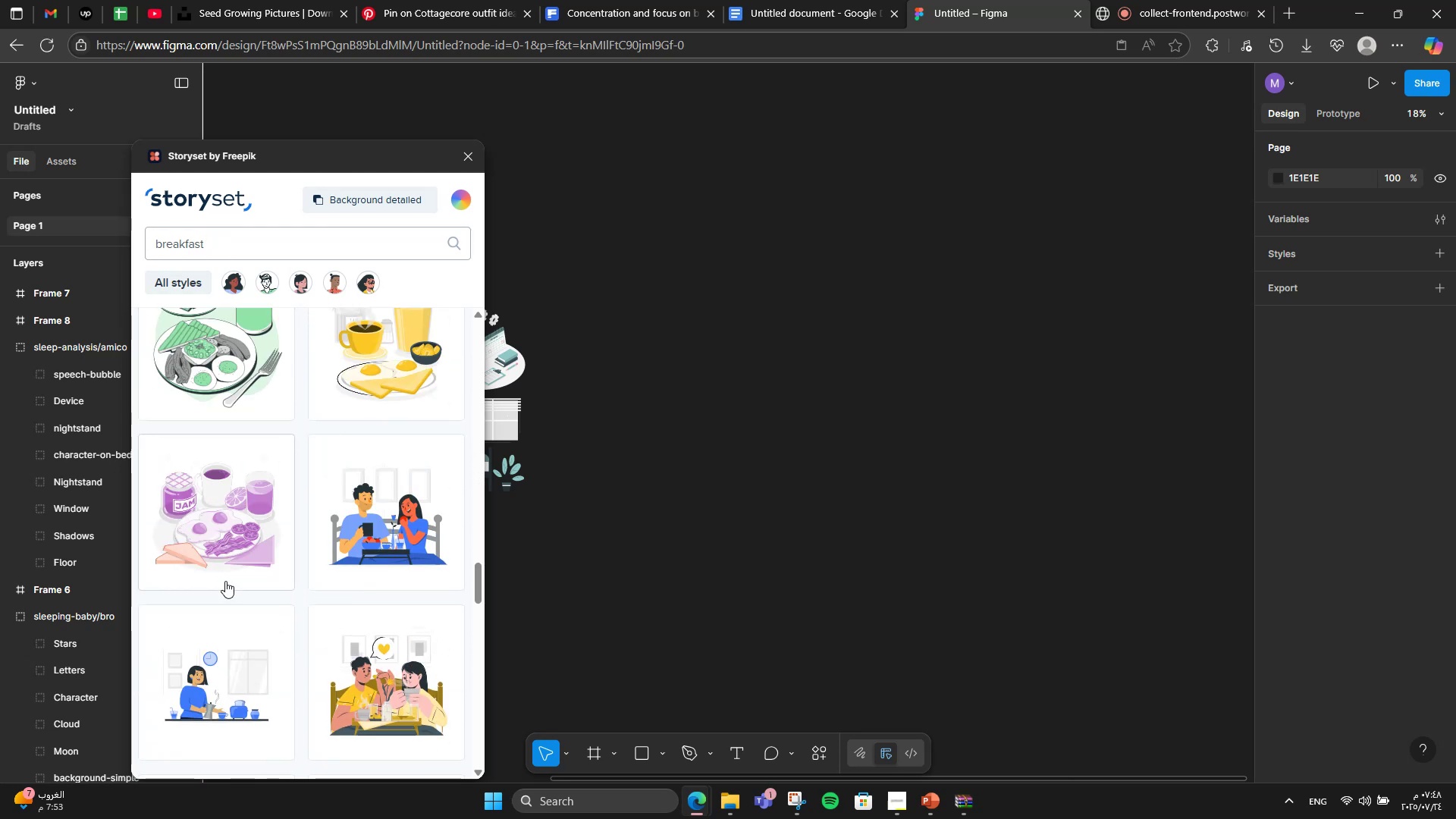 
scroll: coordinate [204, 586], scroll_direction: up, amount: 4.0
 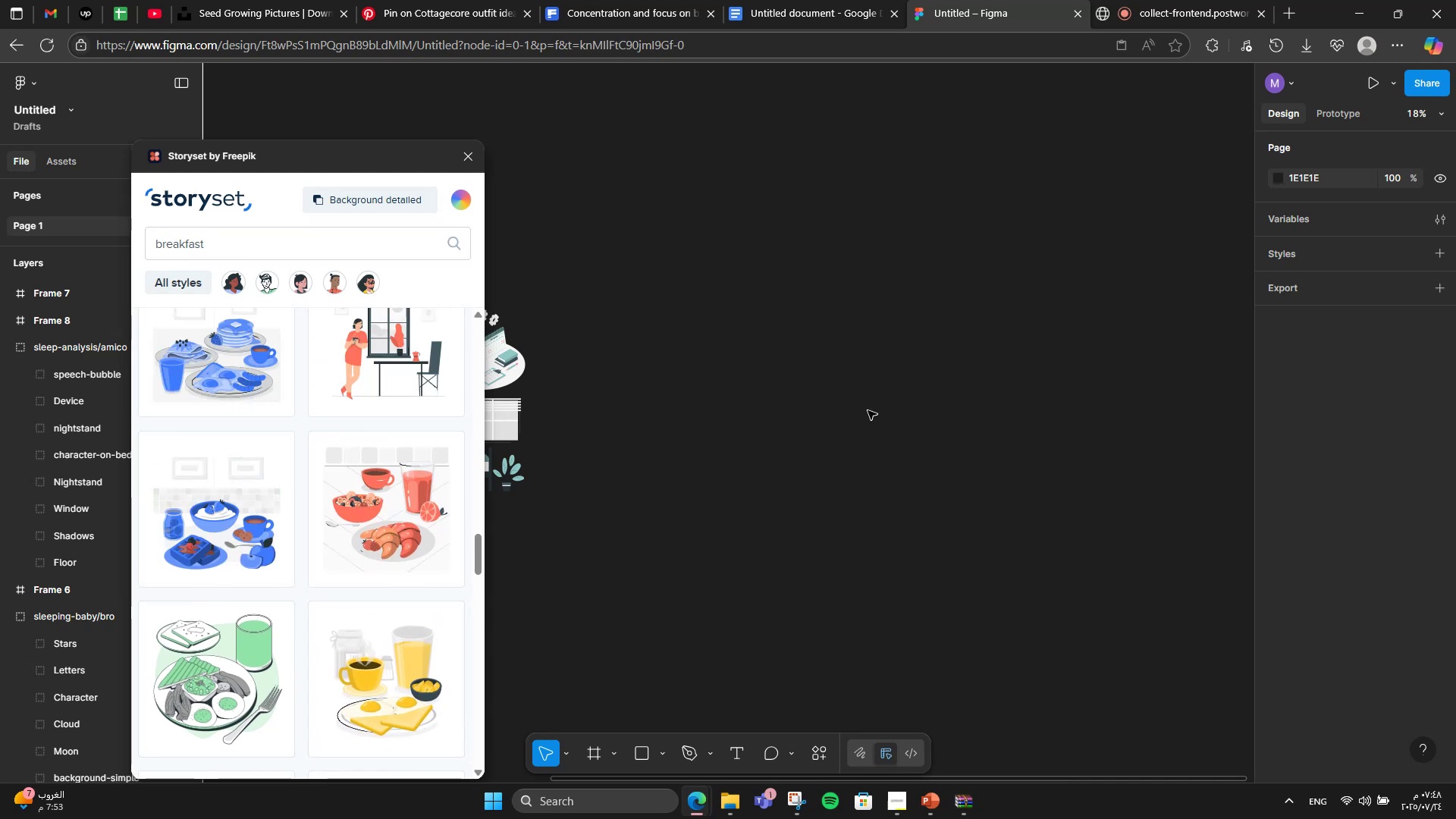 
left_click([909, 333])
 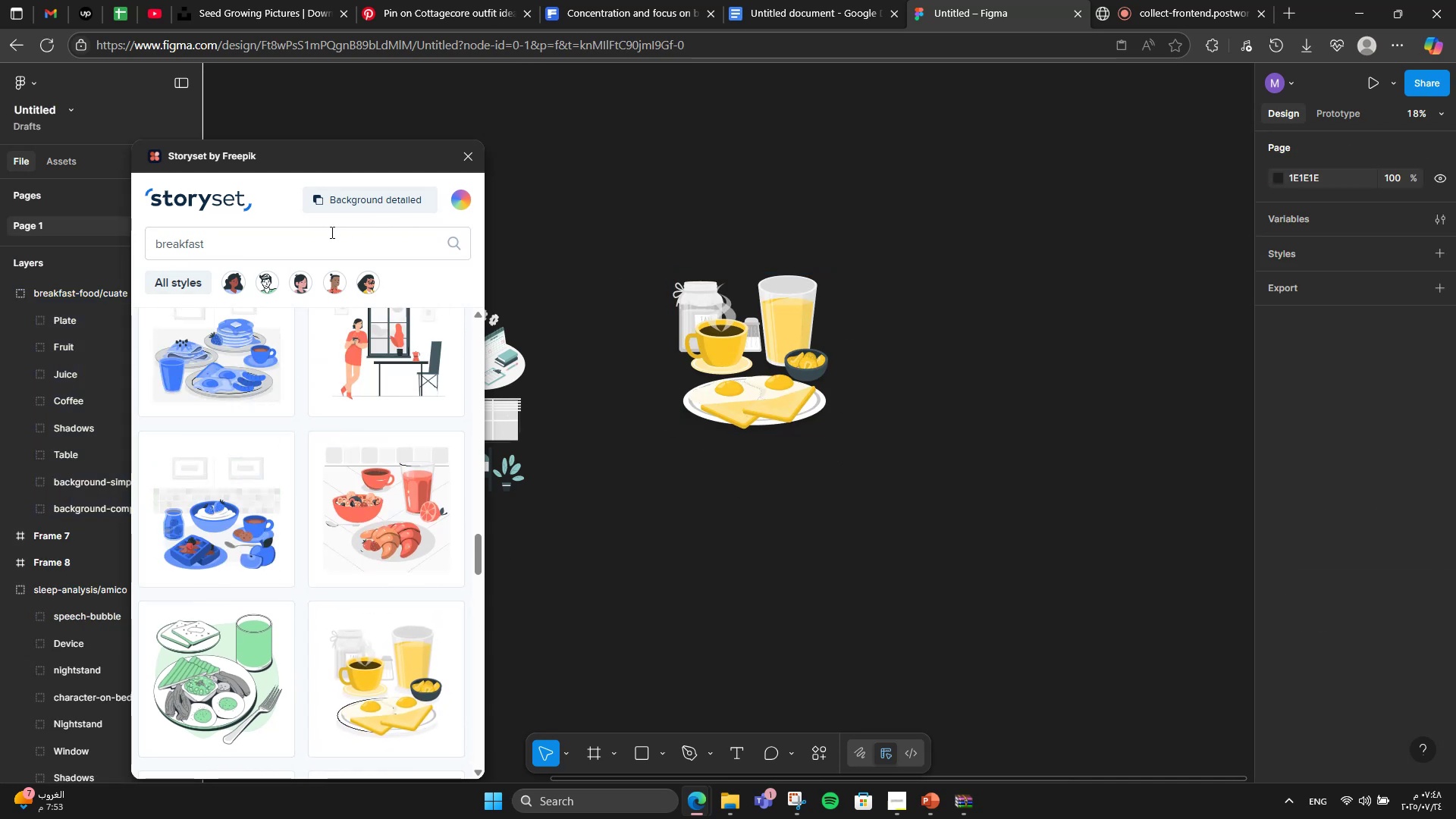 
double_click([330, 232])
 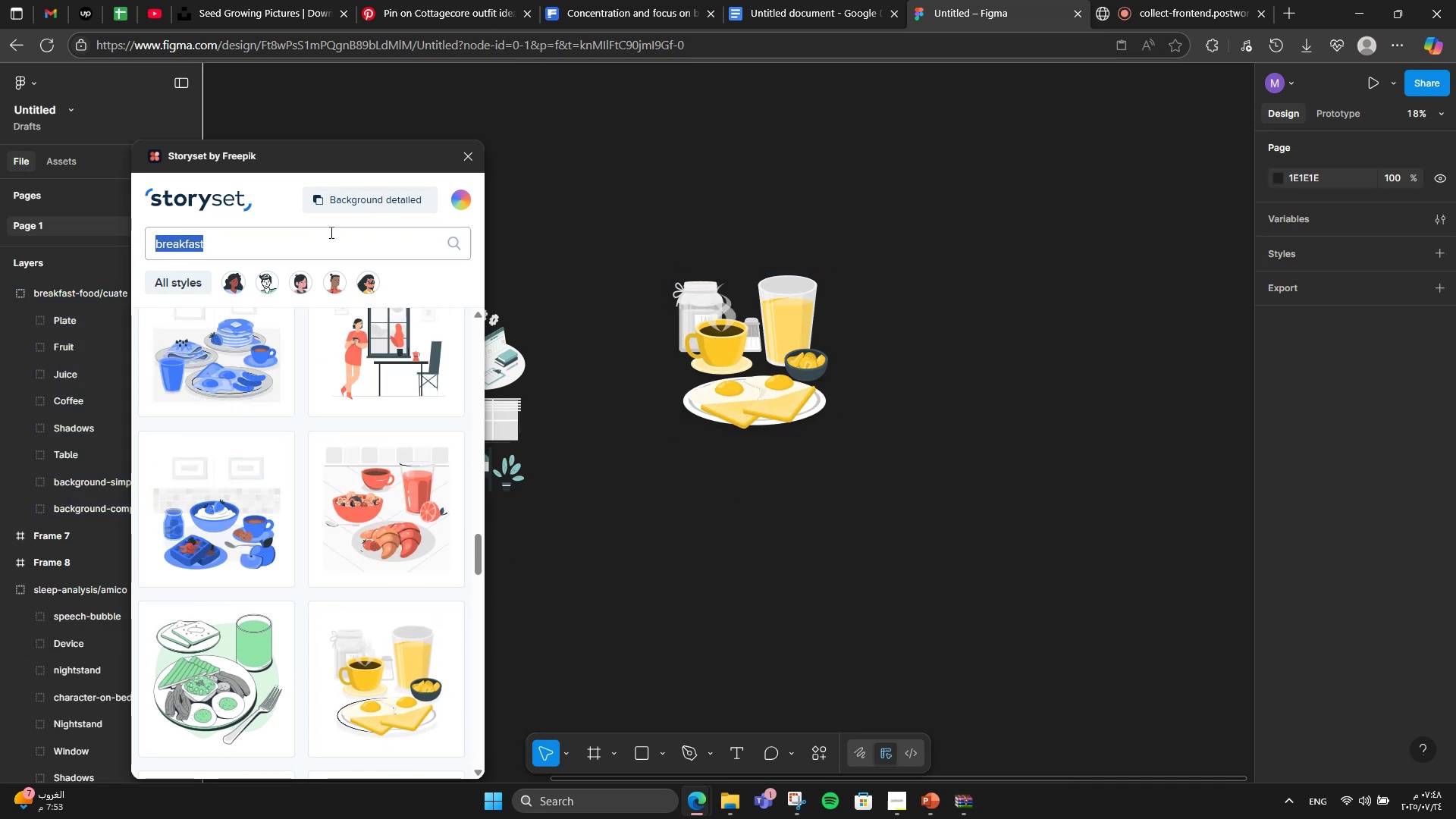 
type(scrolling)
 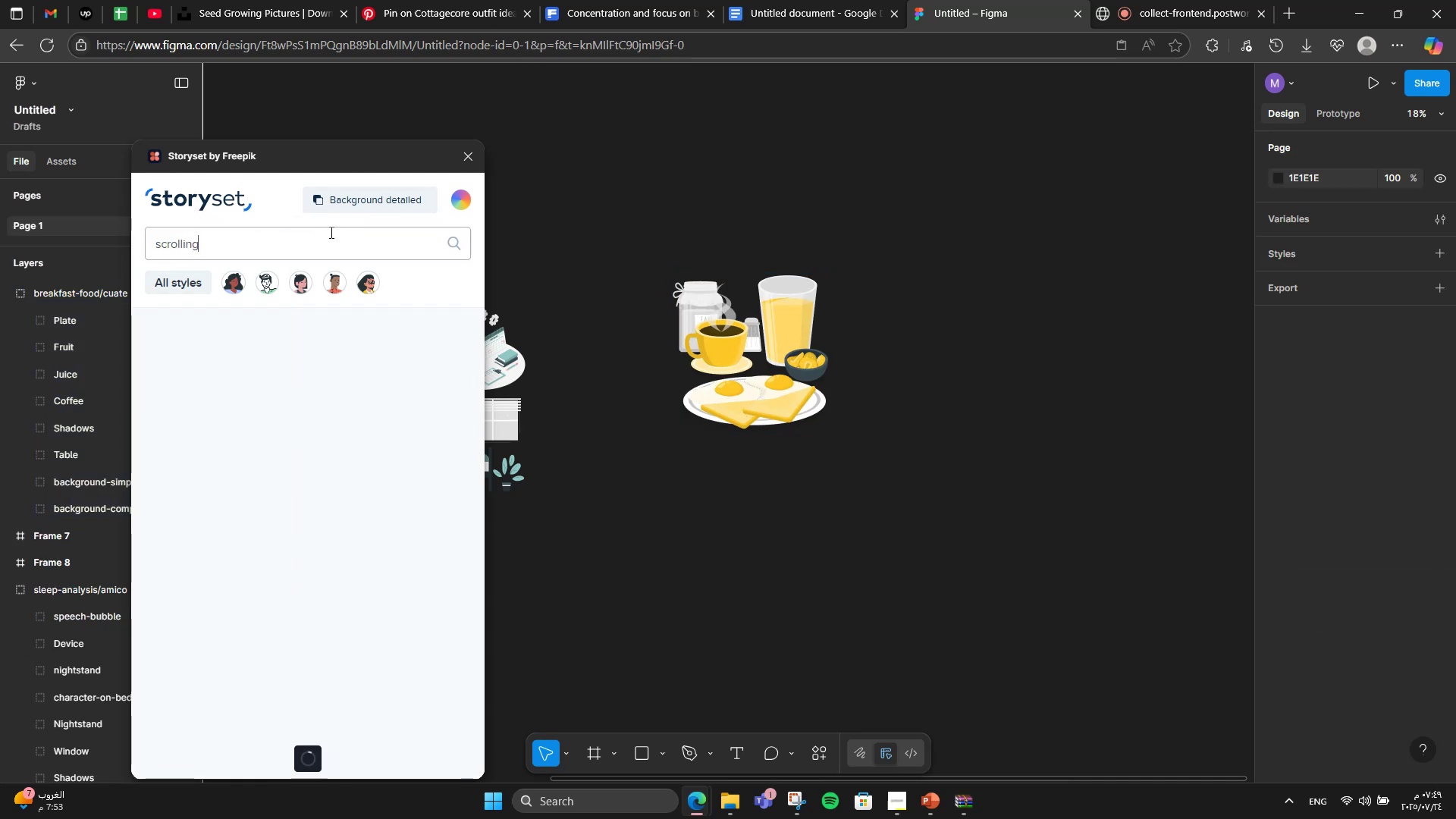 
key(Enter)
 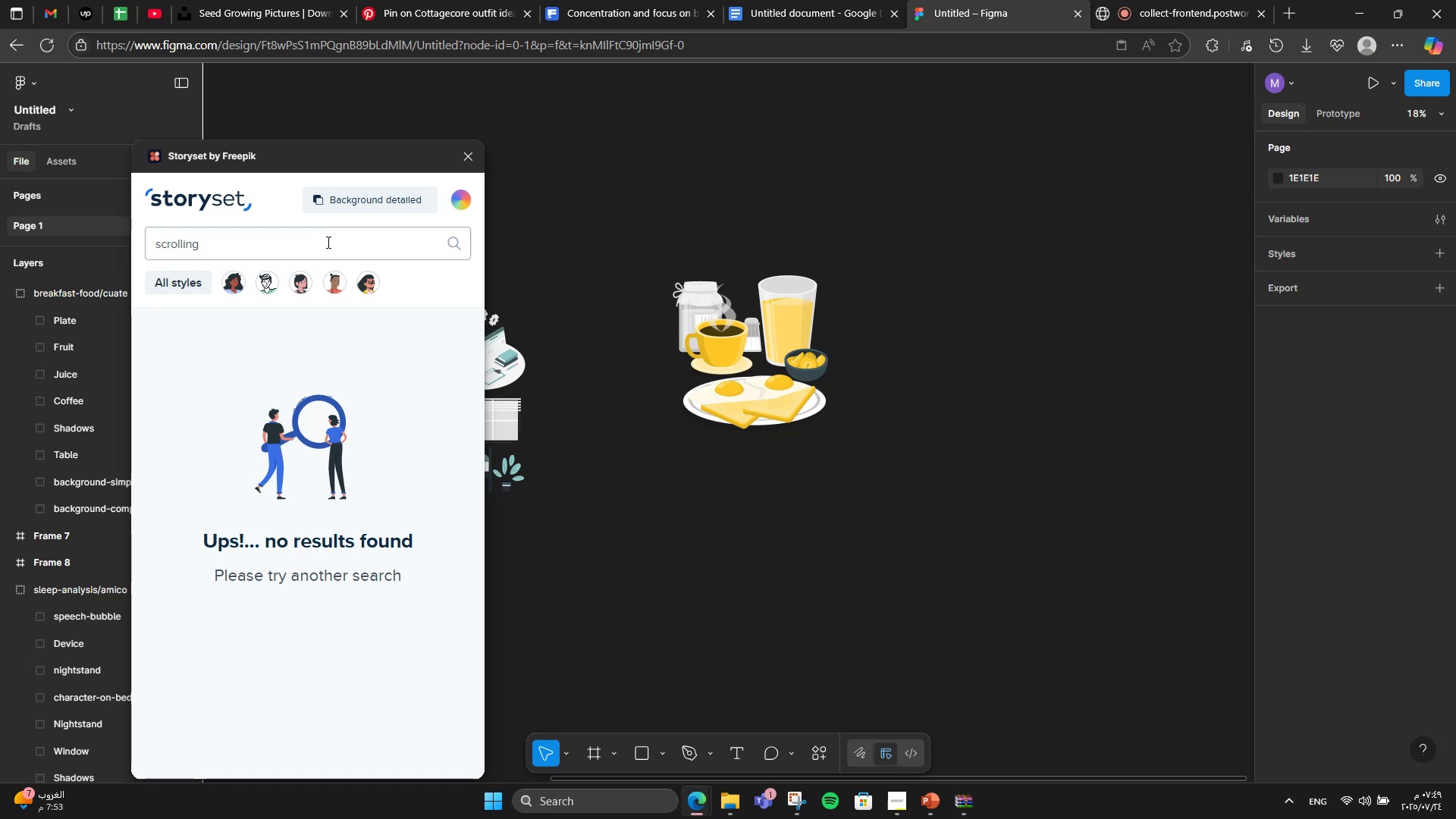 
double_click([327, 243])
 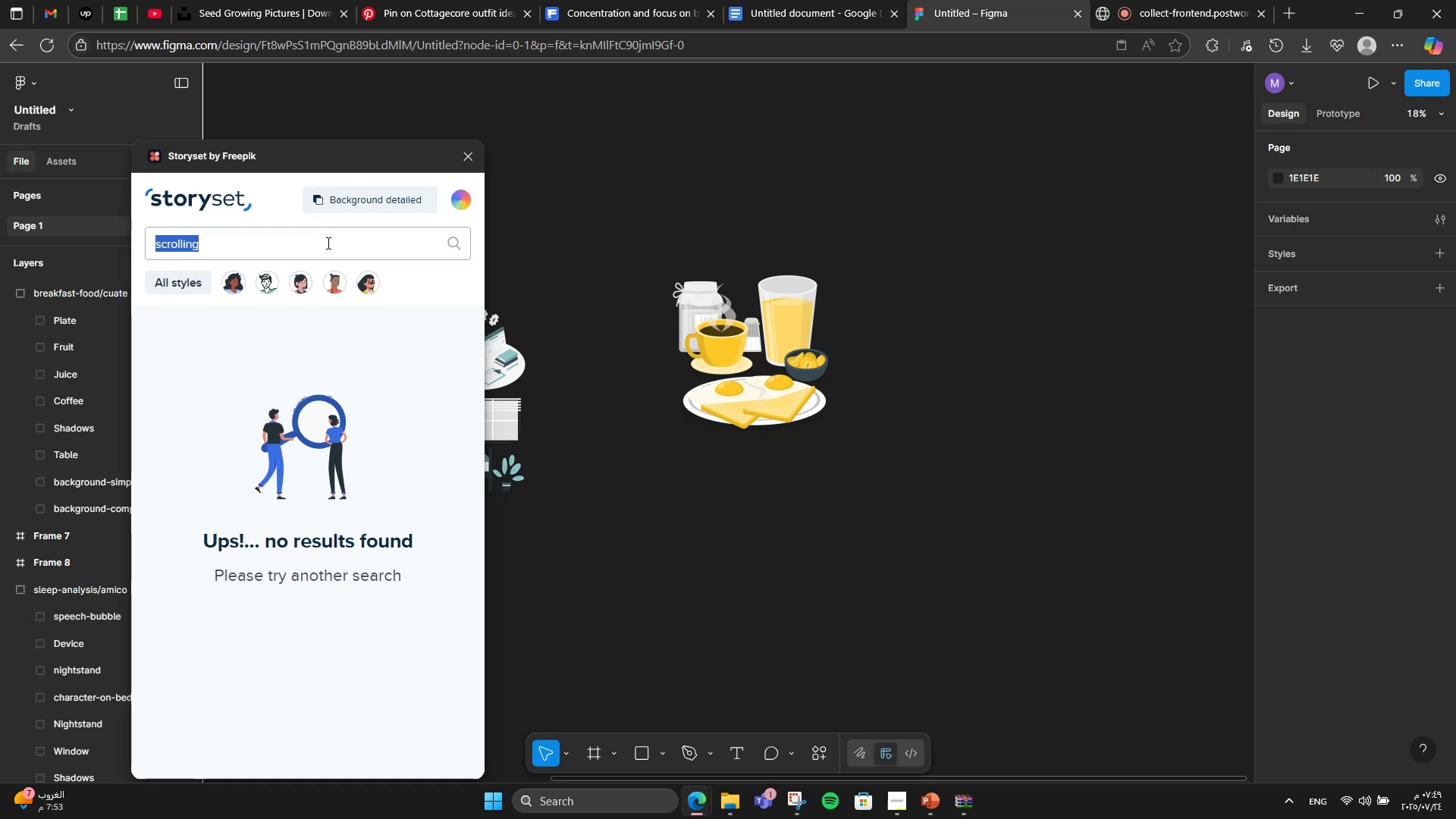 
type(facebook)
 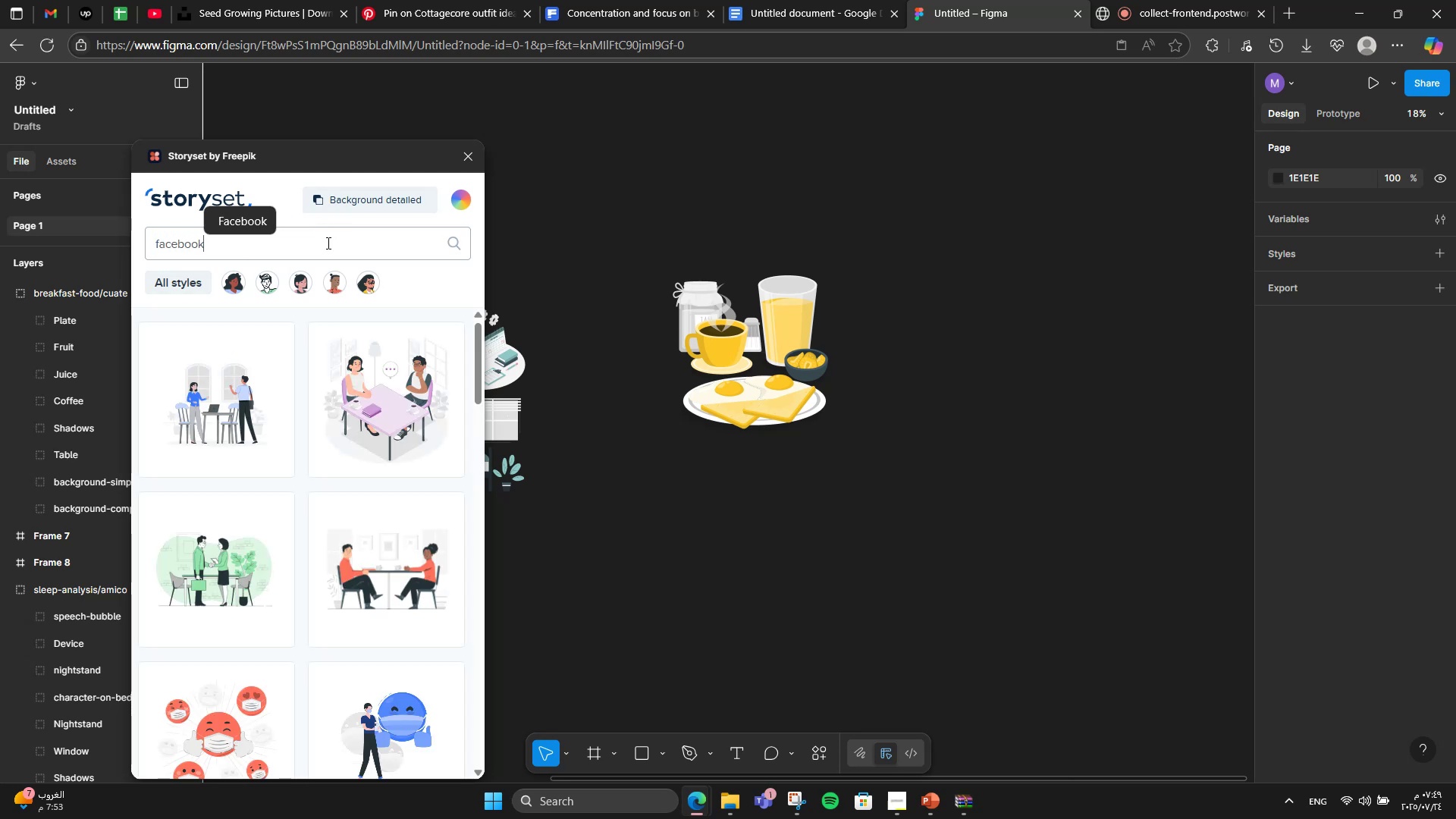 
key(Enter)
 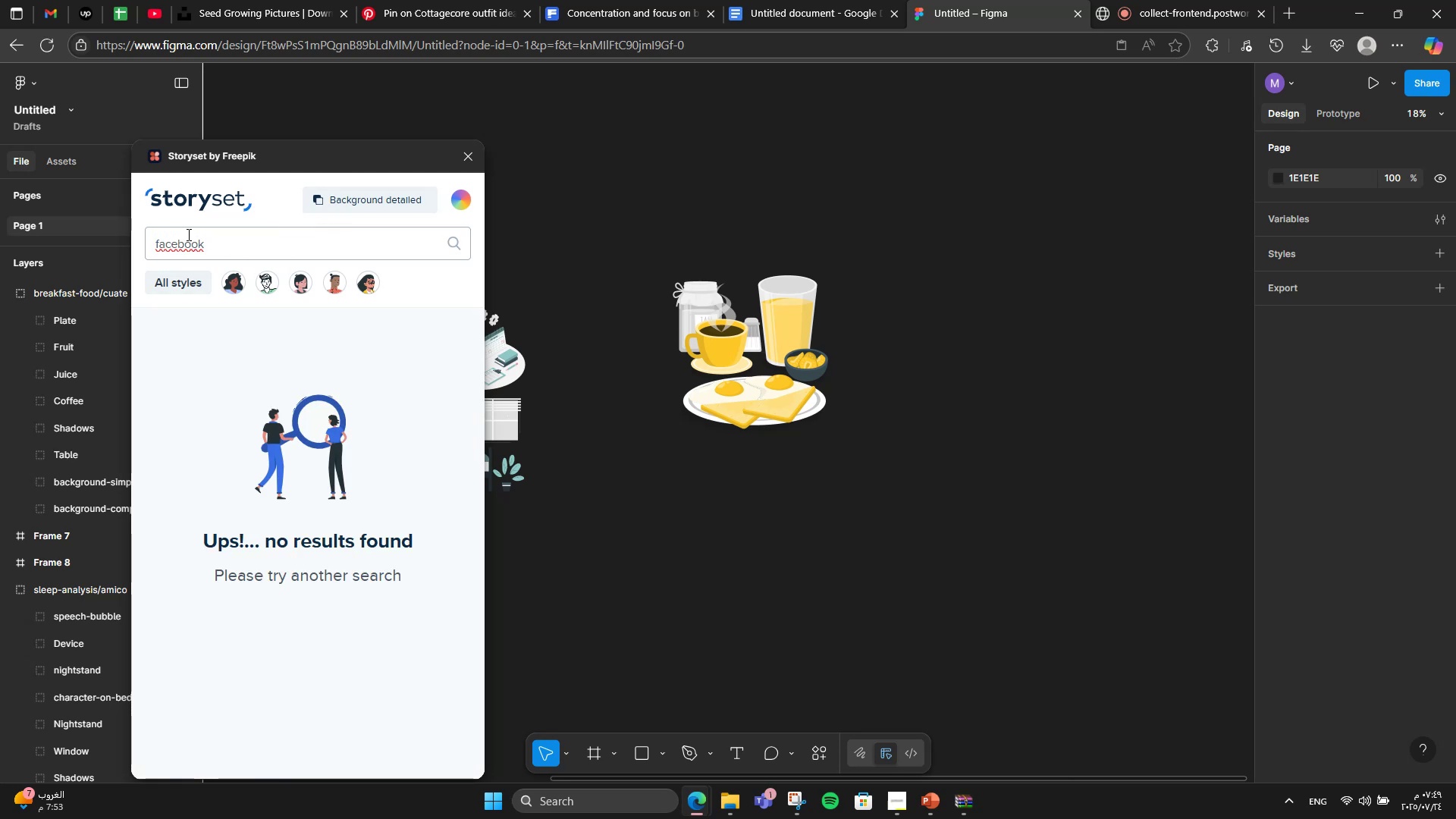 
left_click([278, 257])
 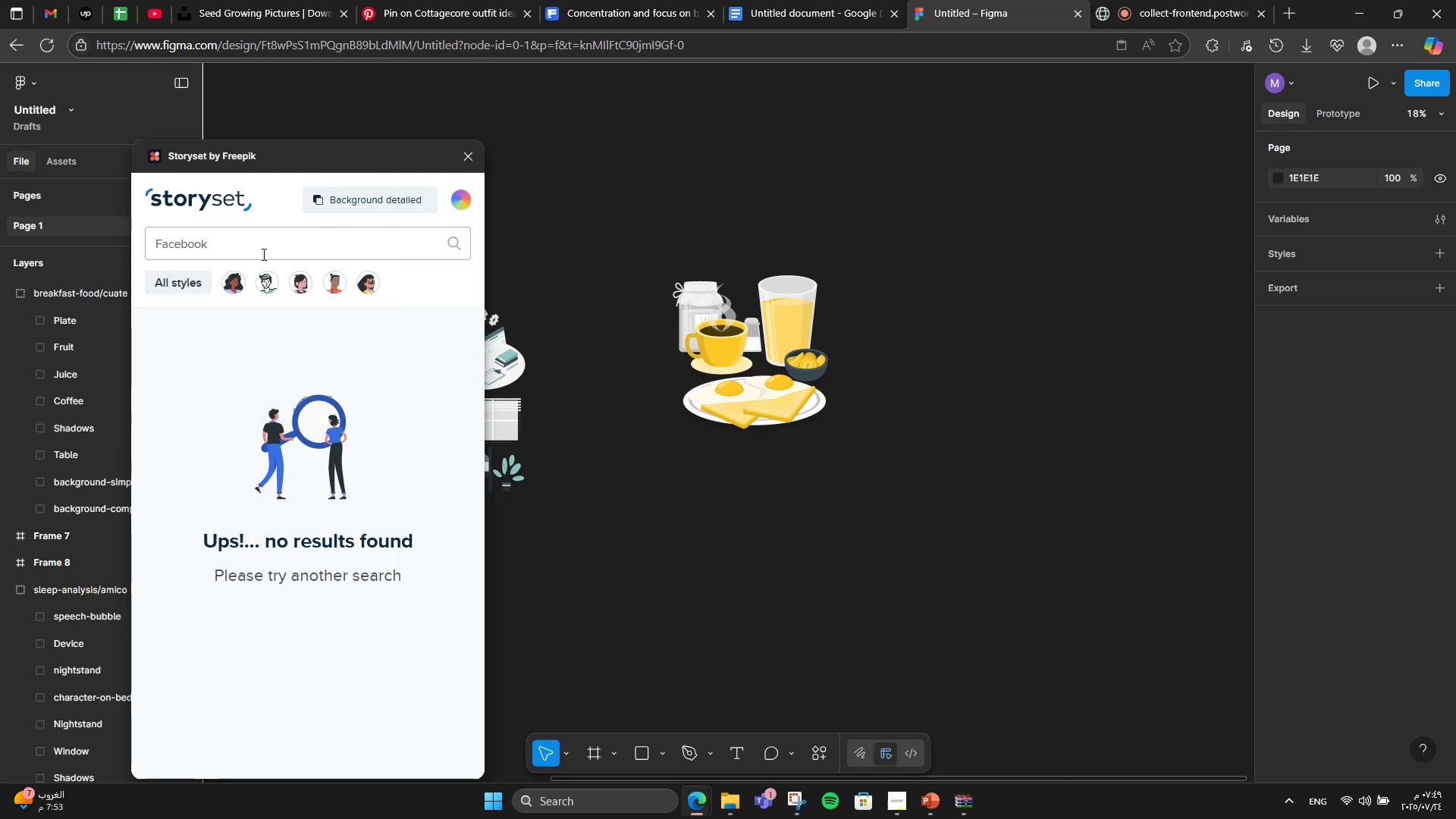 
double_click([262, 254])
 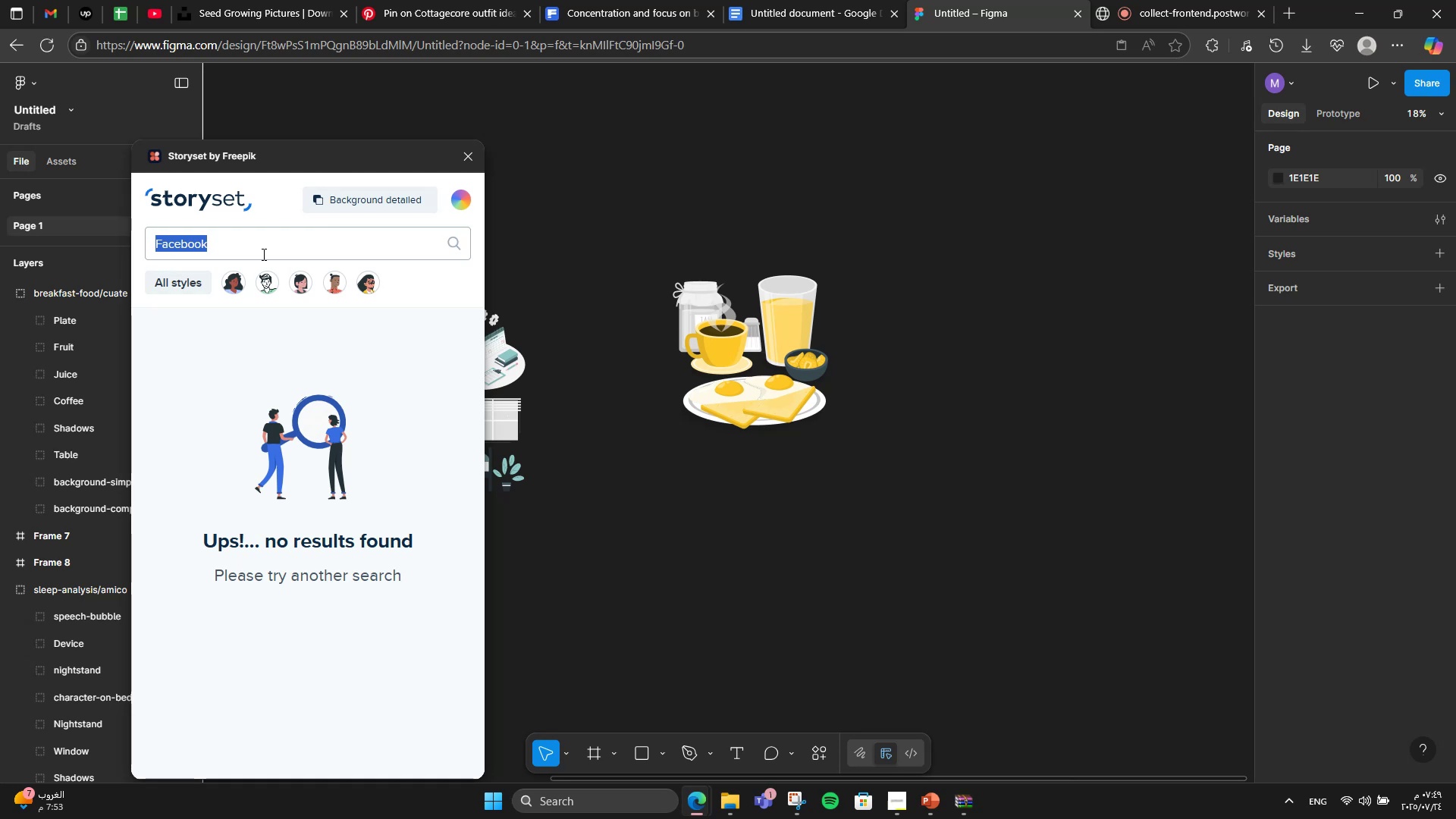 
type(soco)
key(Backspace)
type(ialm)
key(Backspace)
type( media)
 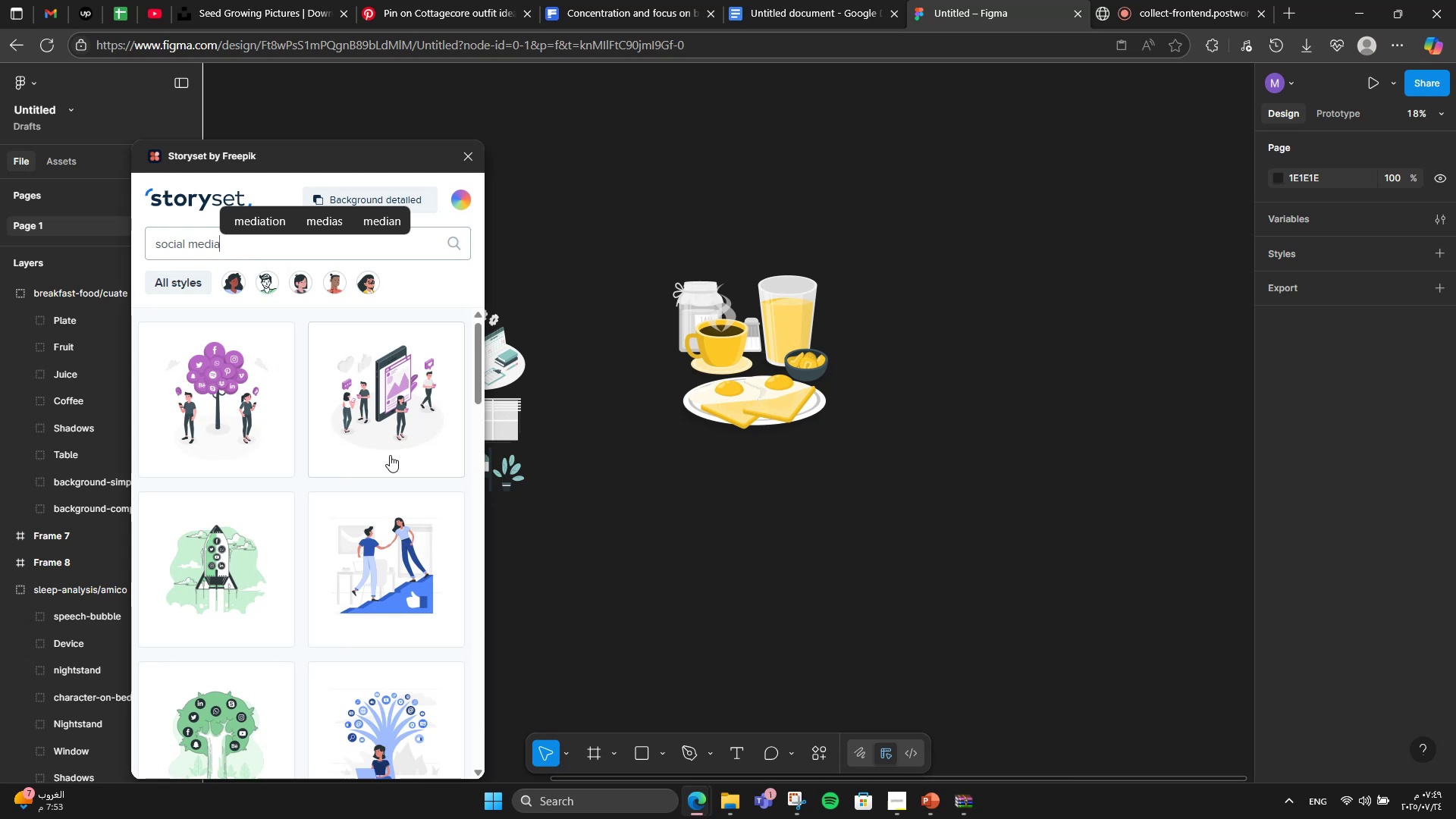 
scroll: coordinate [366, 470], scroll_direction: down, amount: 12.0
 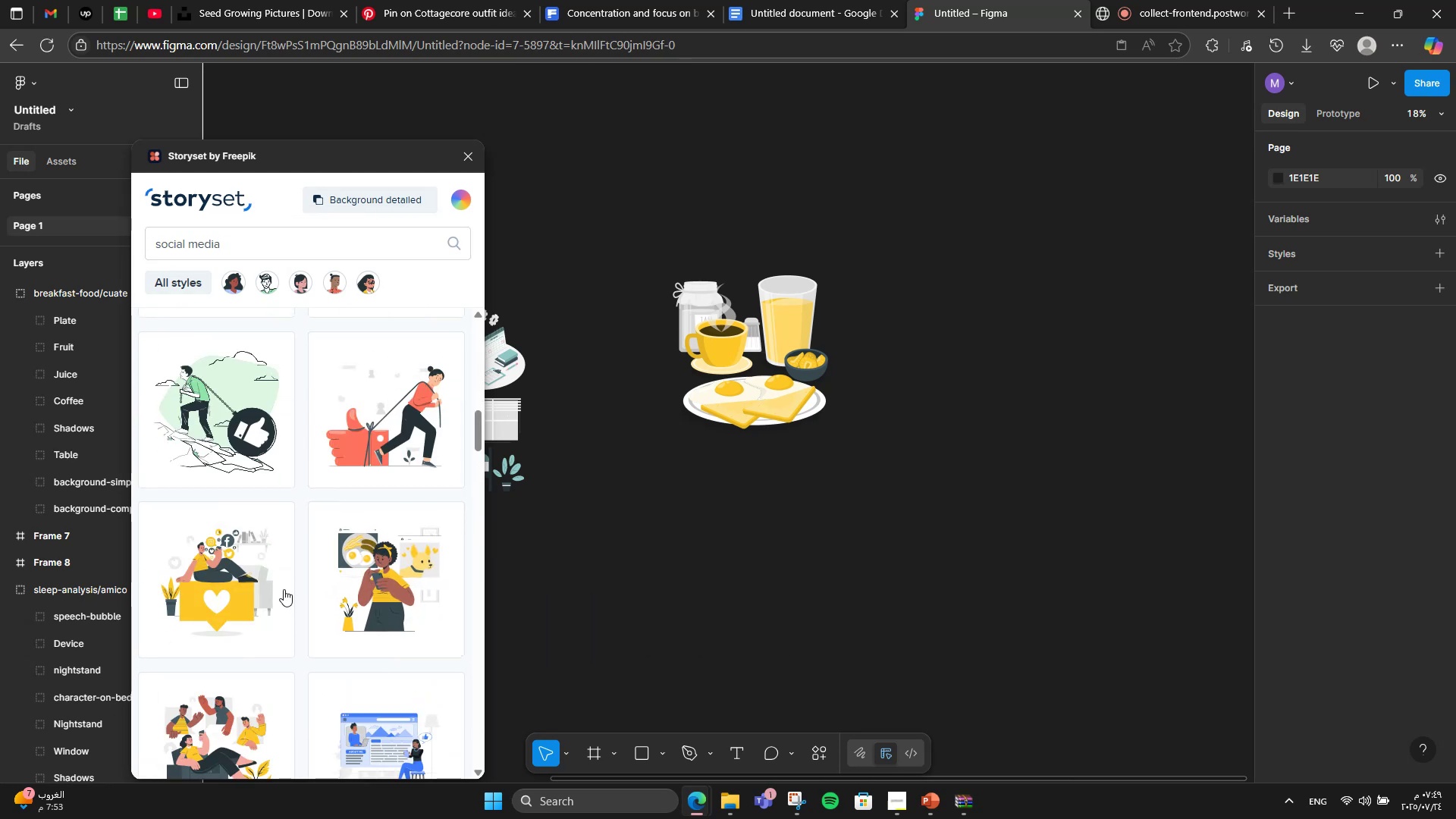 
hold_key(key=ControlLeft, duration=1.71)
scroll: coordinate [736, 534], scroll_direction: up, amount: 7.0
 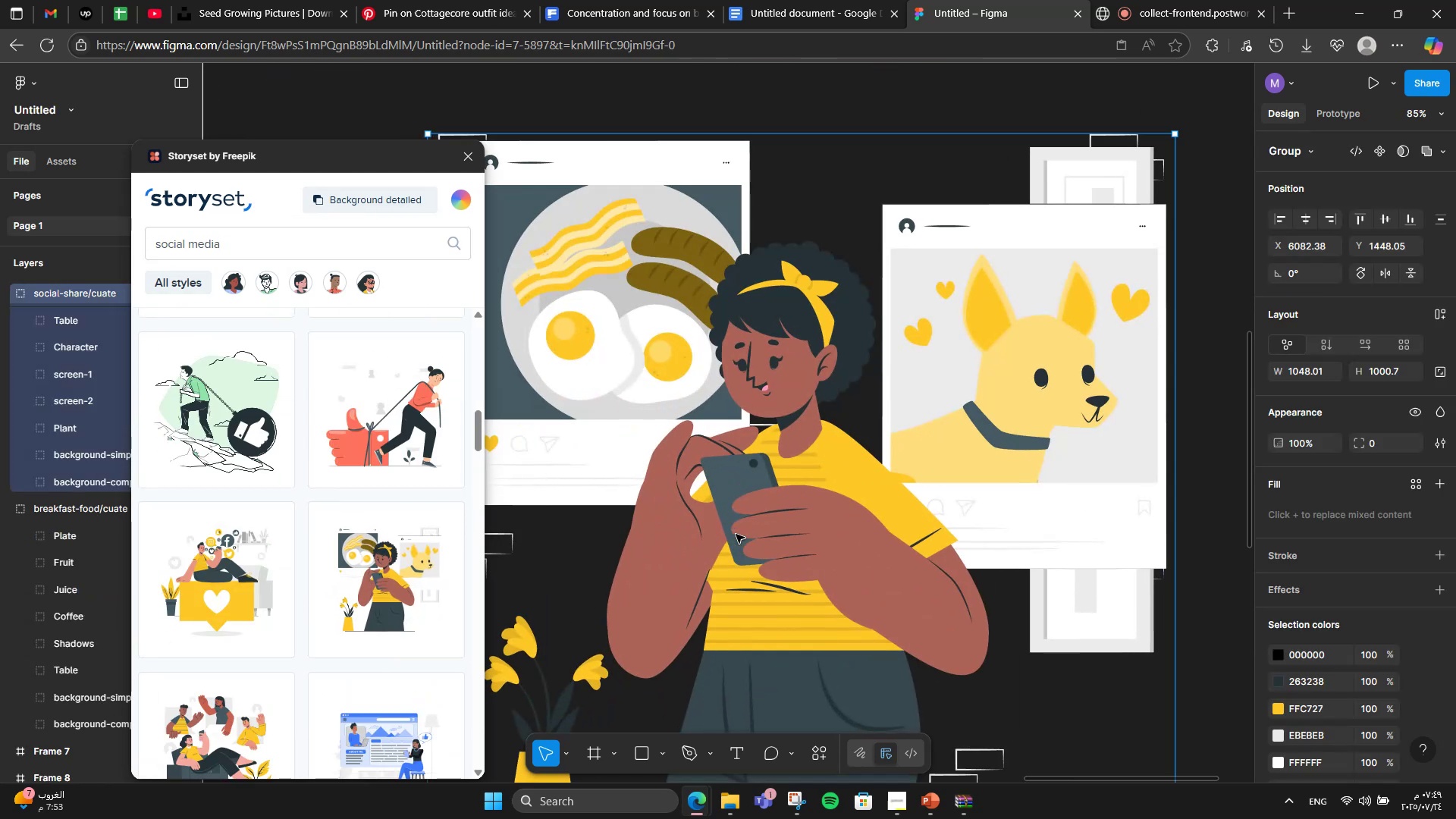 
scroll: coordinate [736, 534], scroll_direction: down, amount: 5.0
 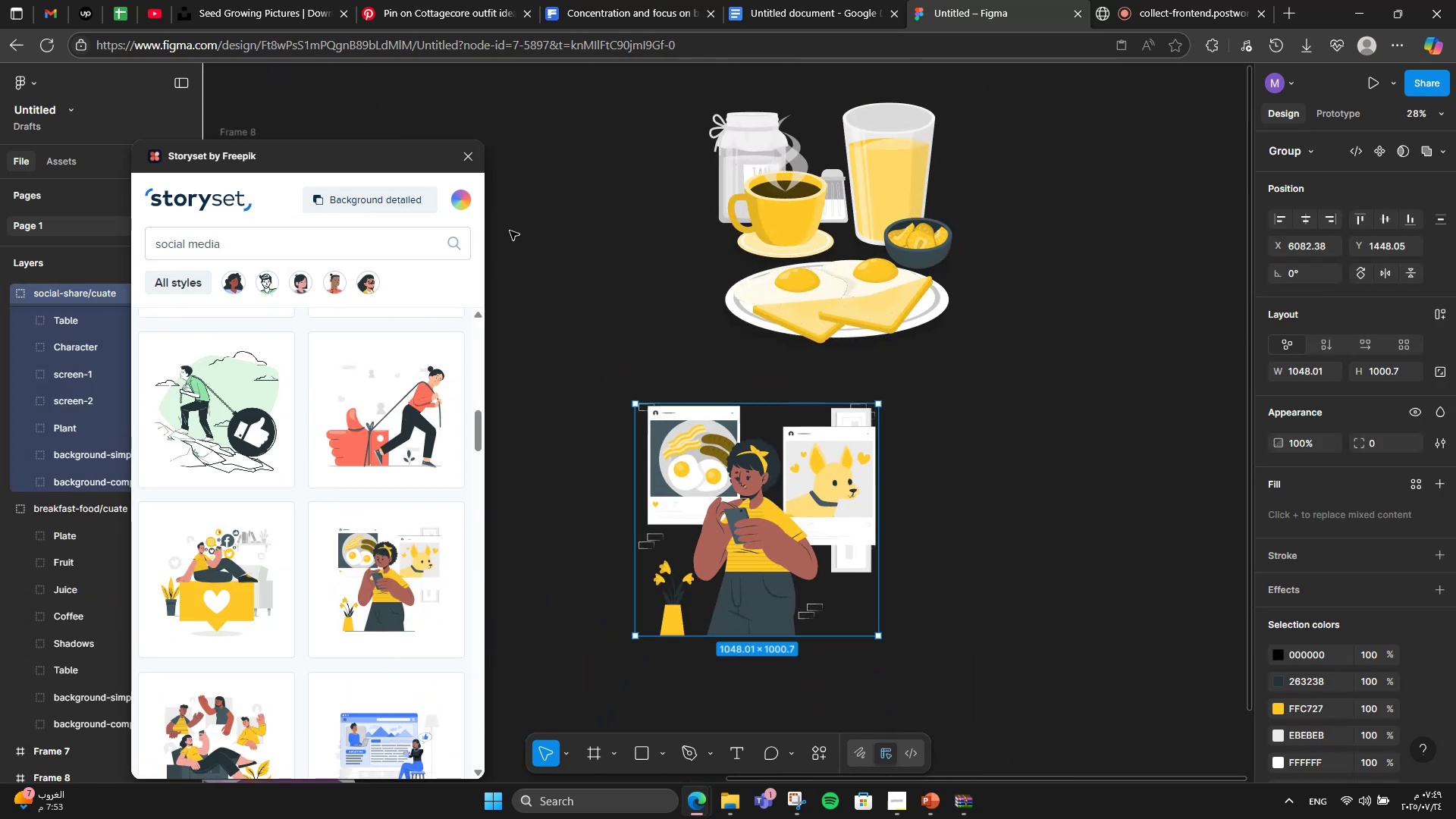 
left_click([535, 260])
 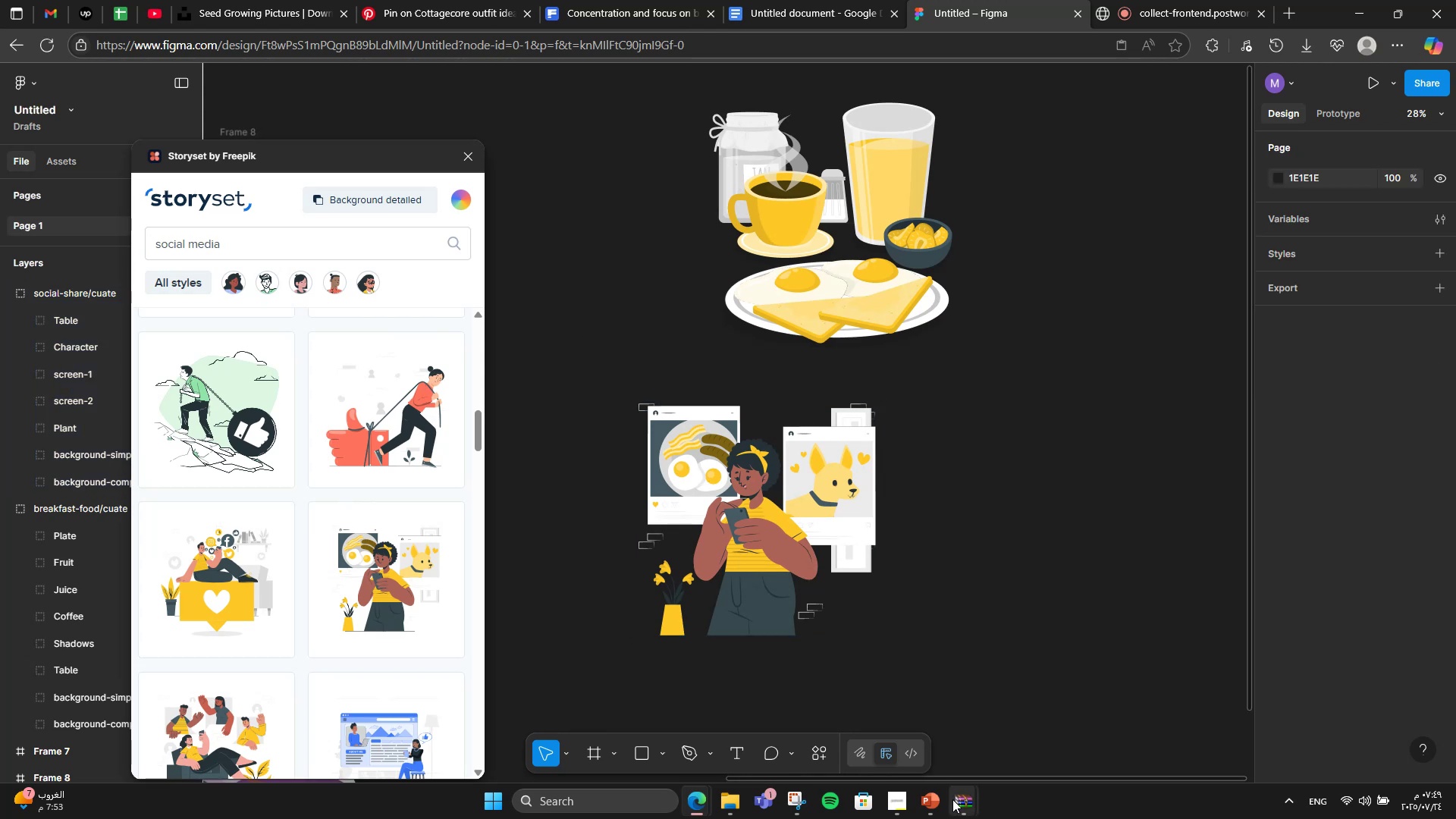 
left_click([930, 805])
 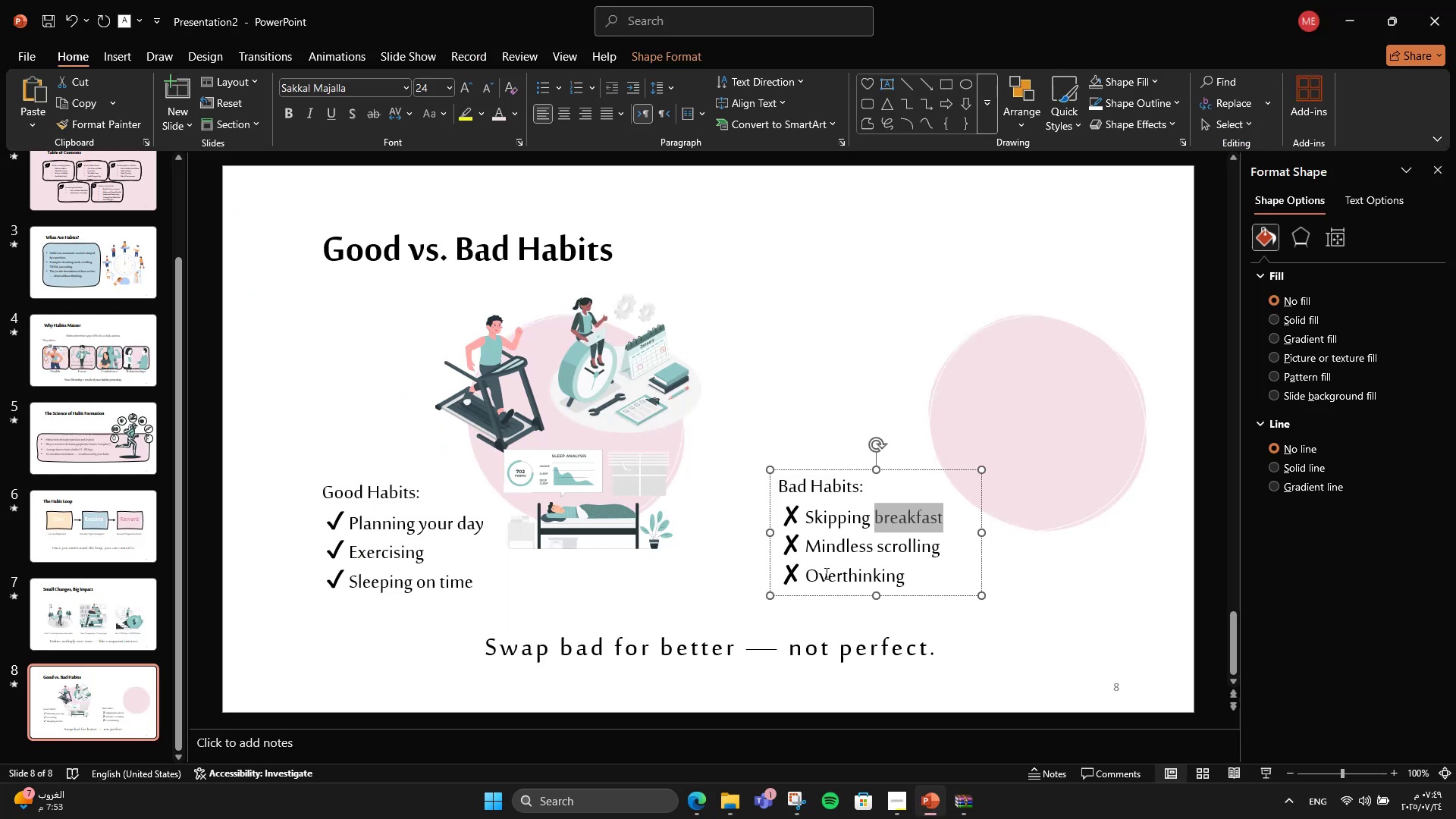 
double_click([821, 575])
 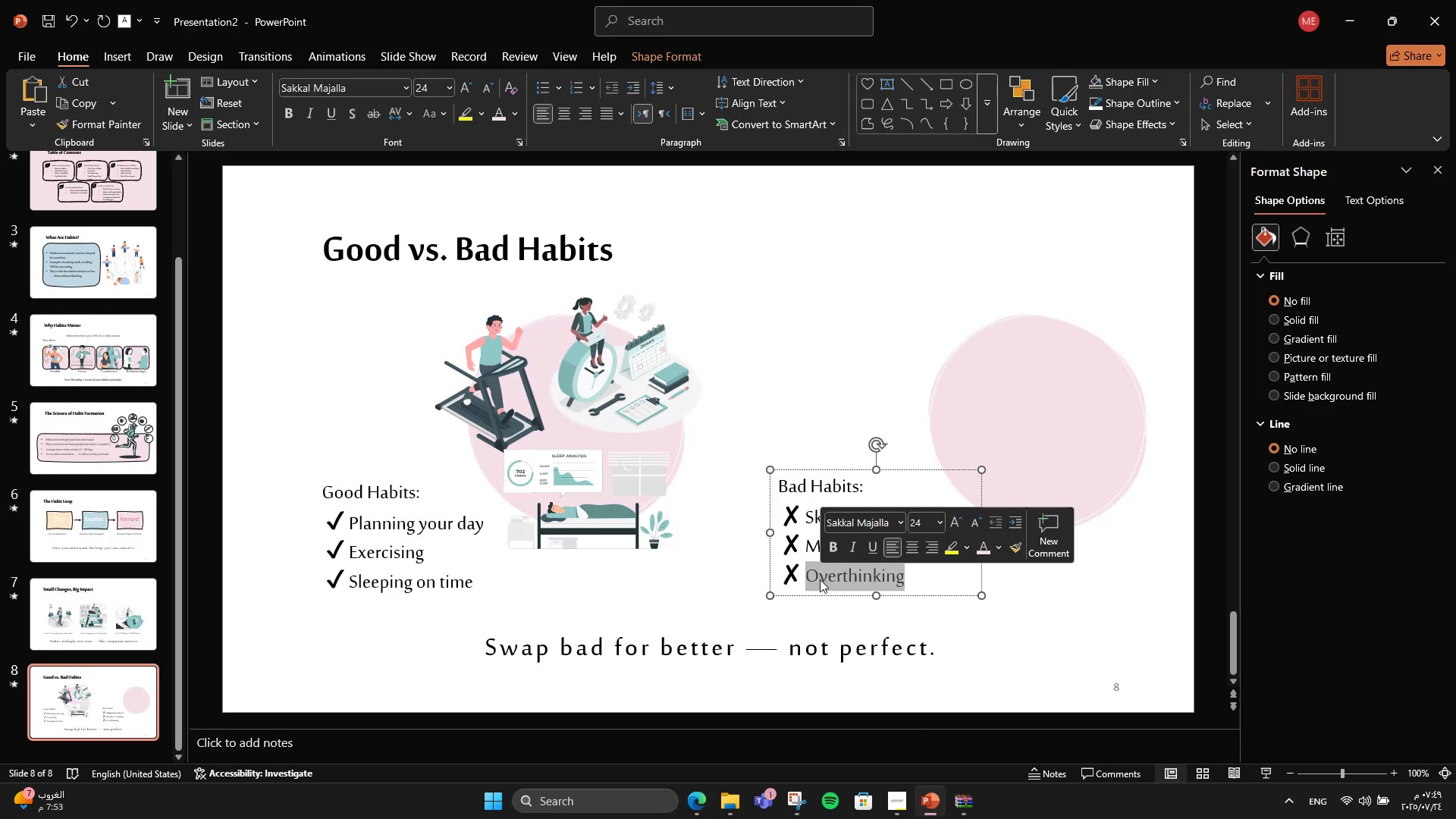 
key(Control+C)
 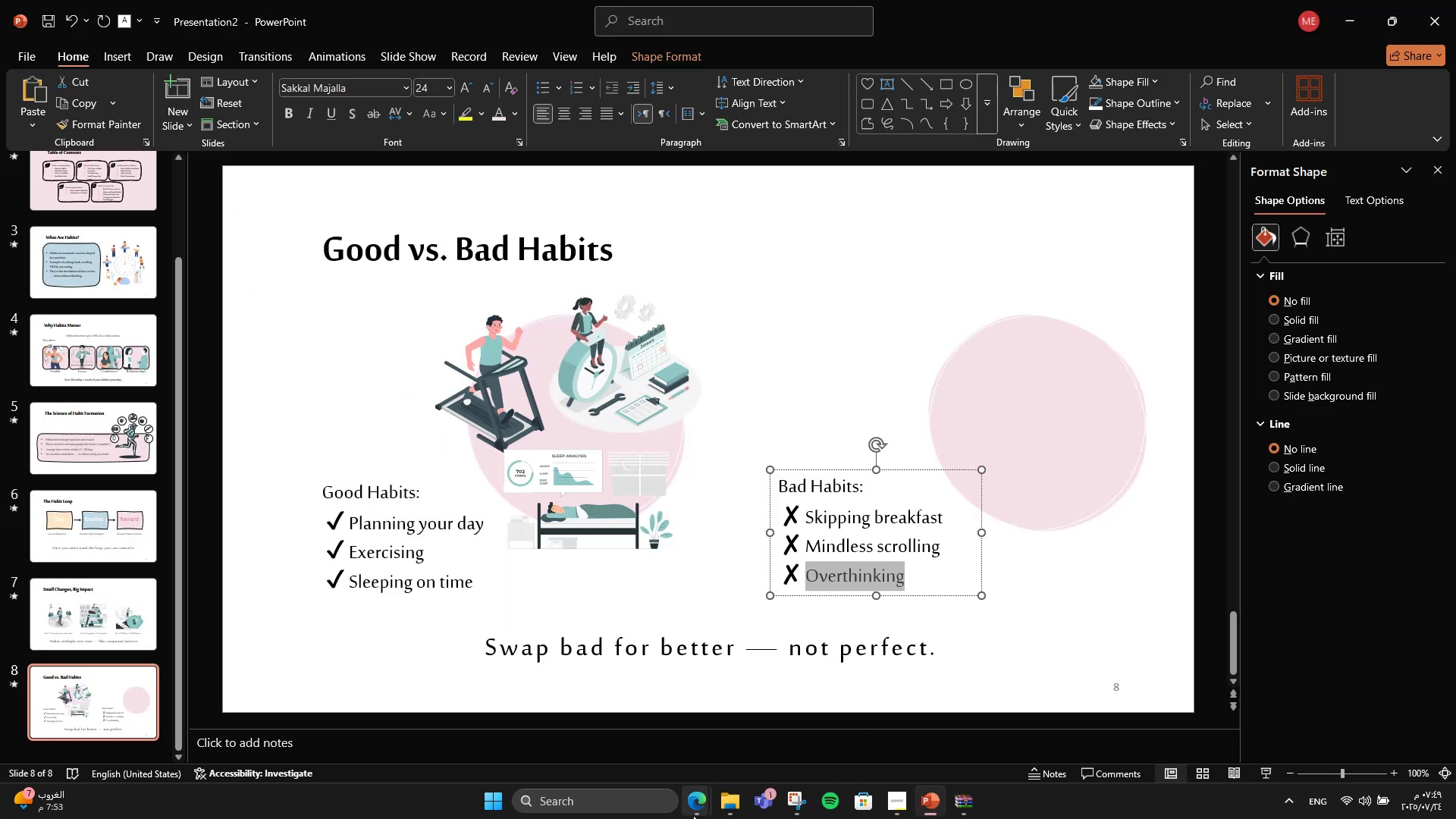 
double_click([647, 727])
 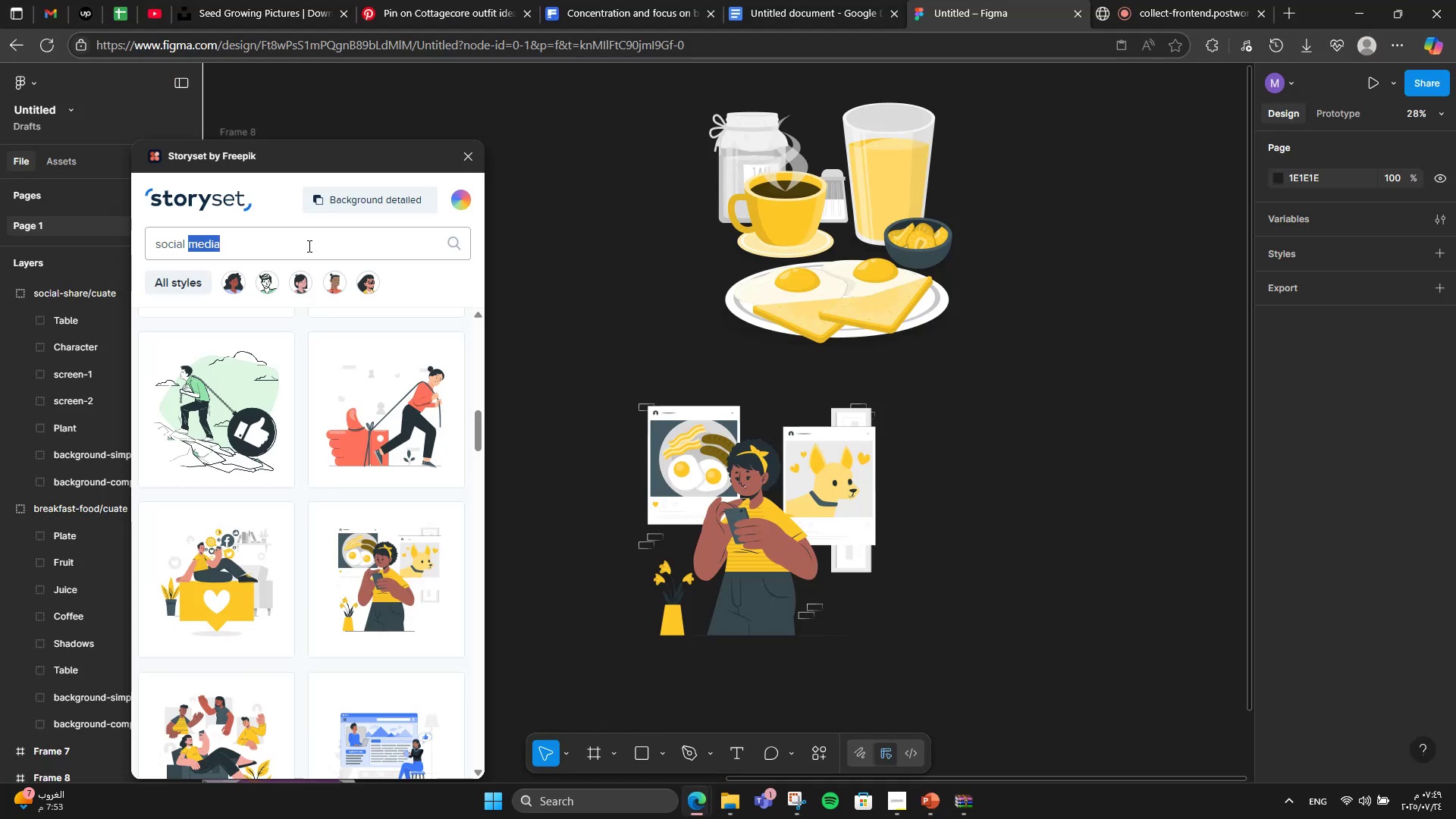 
triple_click([308, 246])
 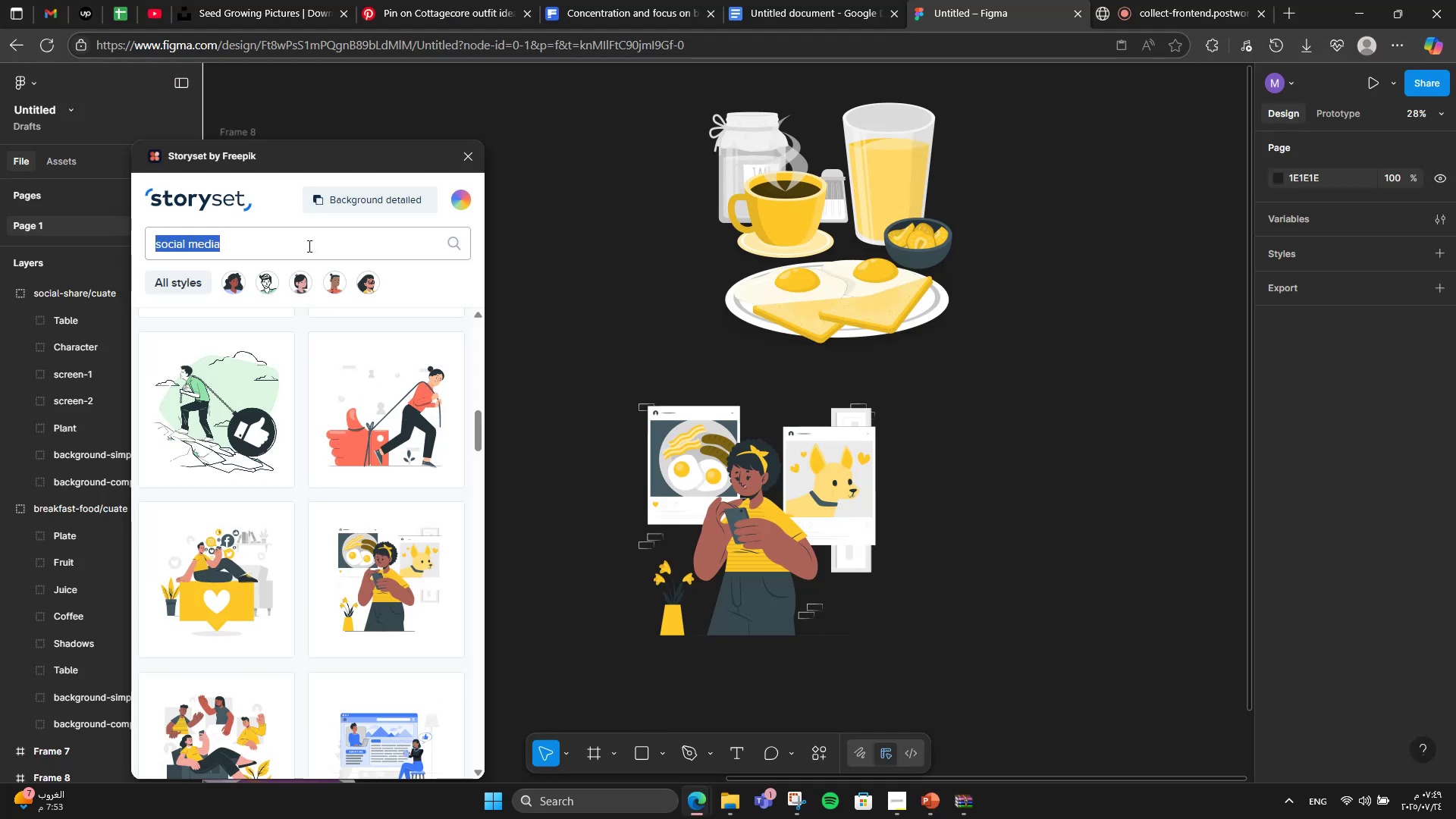 
key(Control+ControlLeft)
 